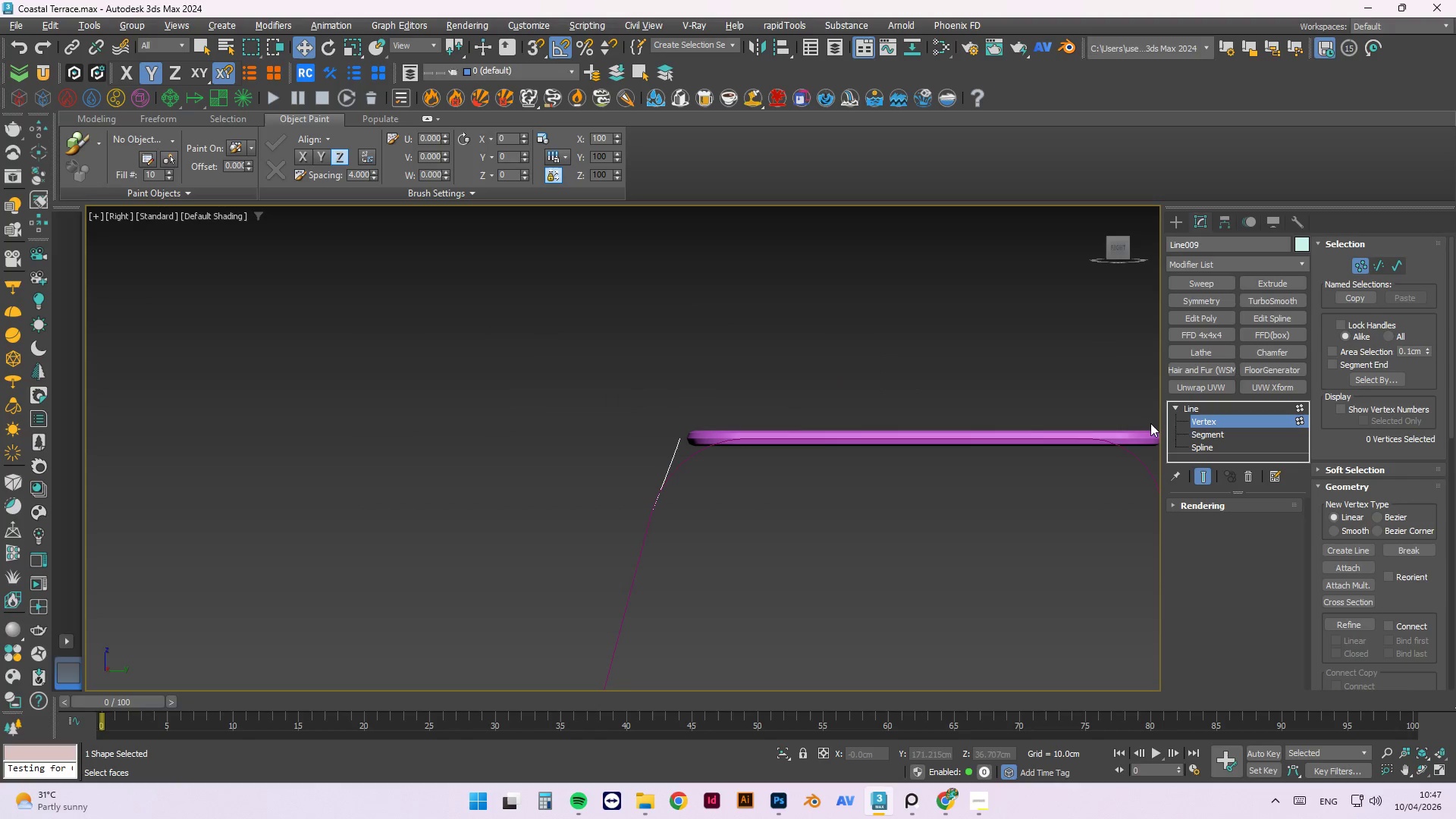 
left_click([796, 380])
 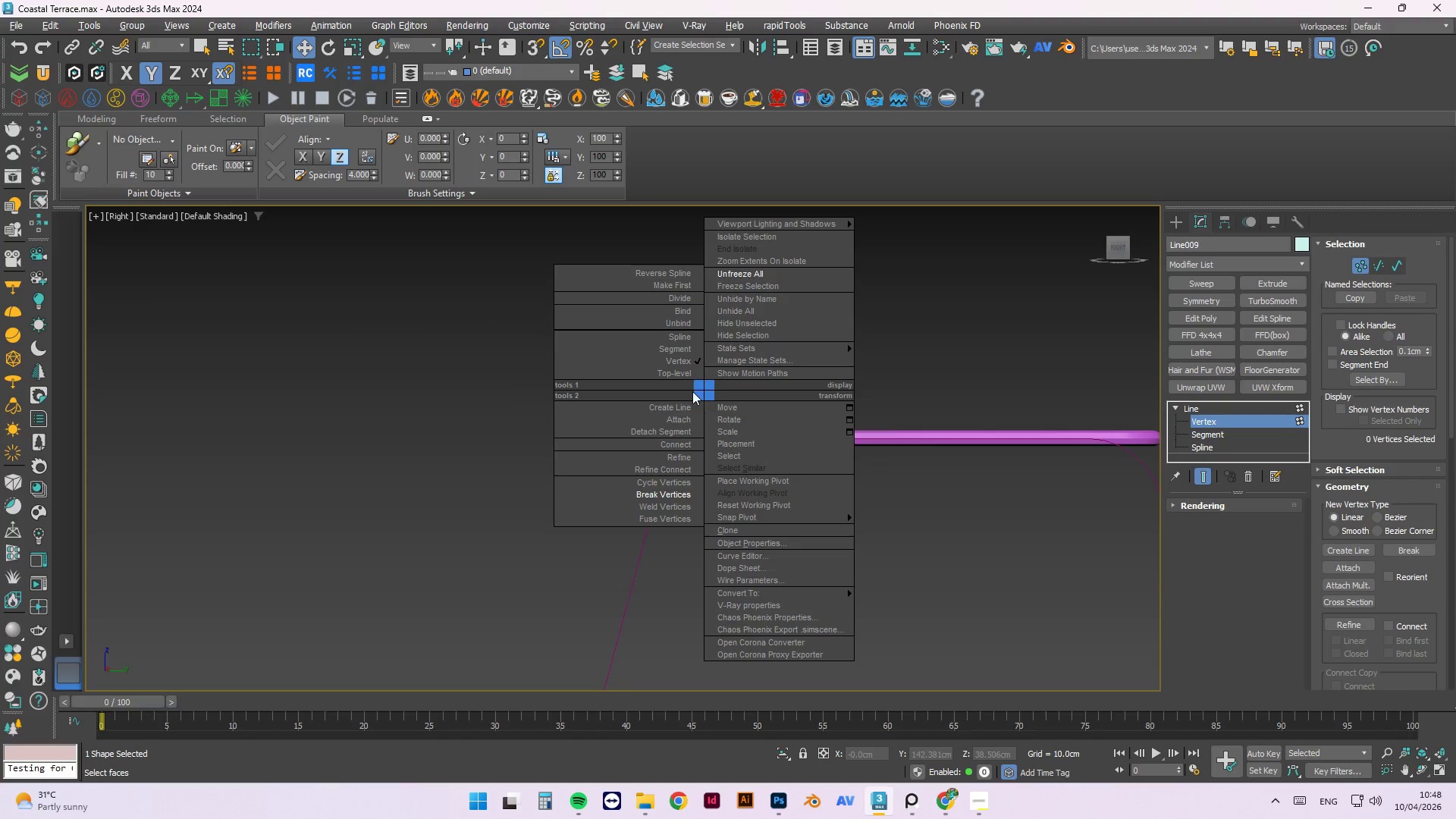 
left_click([690, 374])
 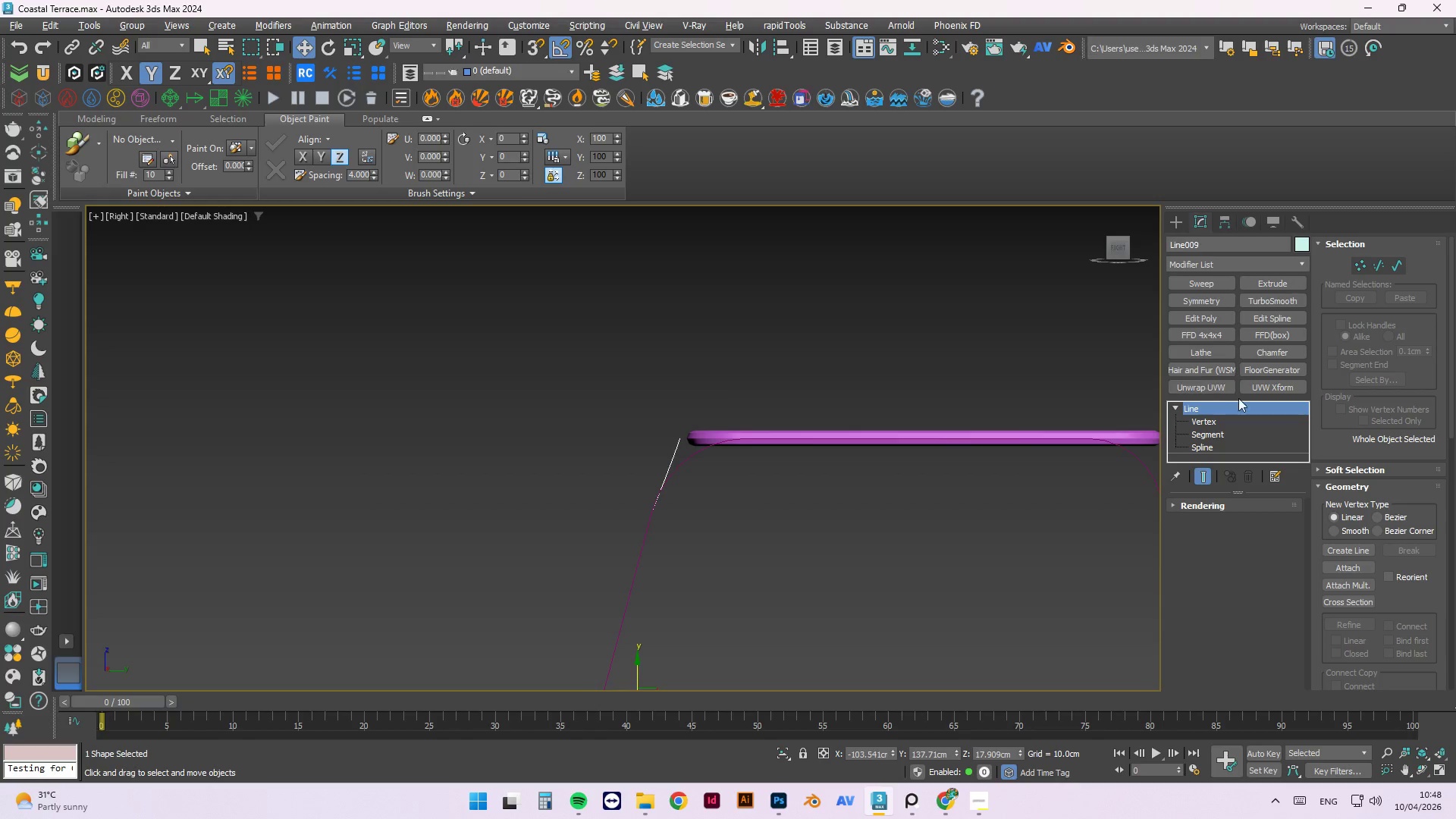 
left_click([1214, 425])
 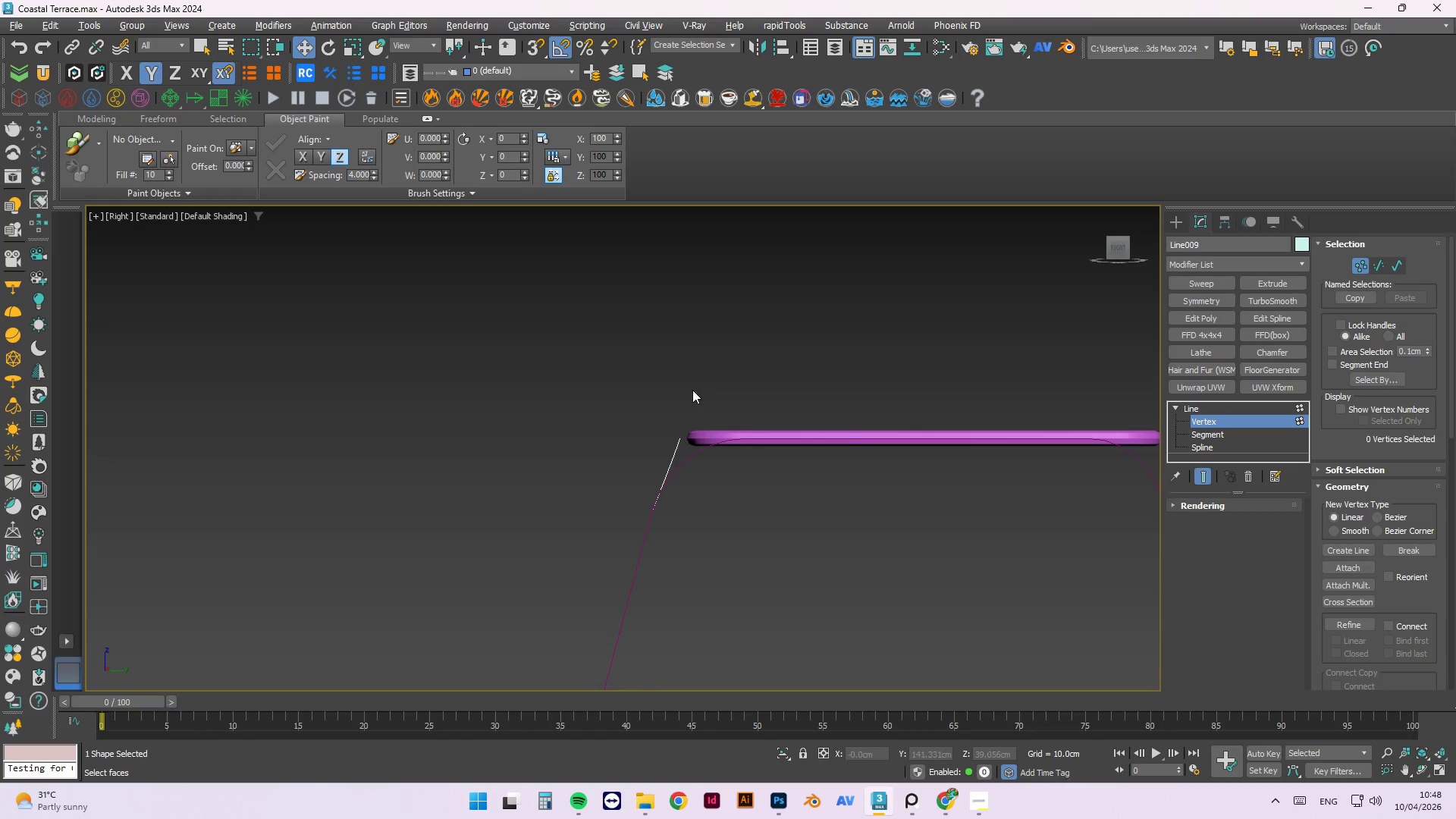 
scroll: coordinate [716, 341], scroll_direction: down, amount: 3.0
 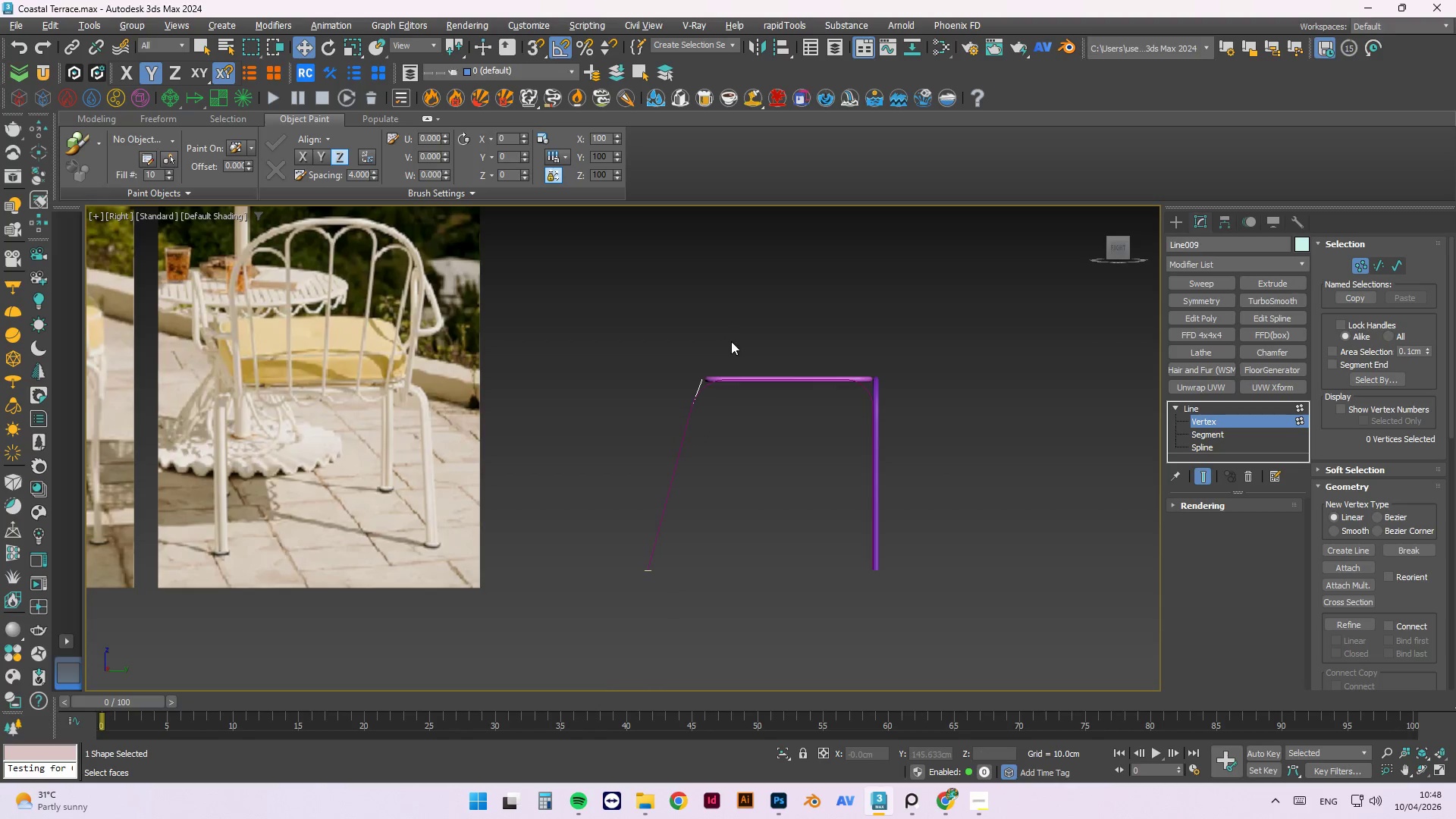 
left_click([756, 317])
 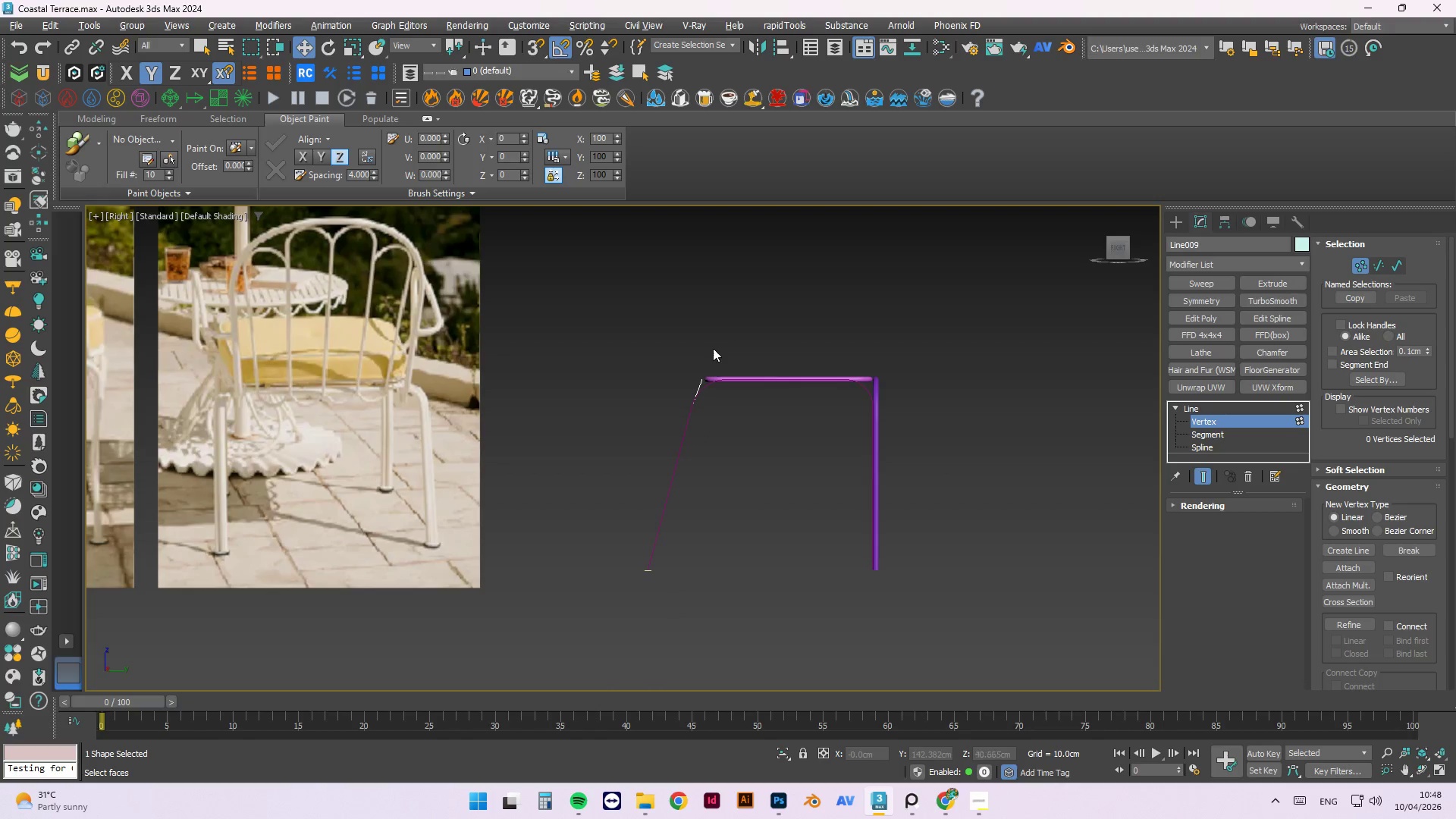 
right_click([723, 324])
 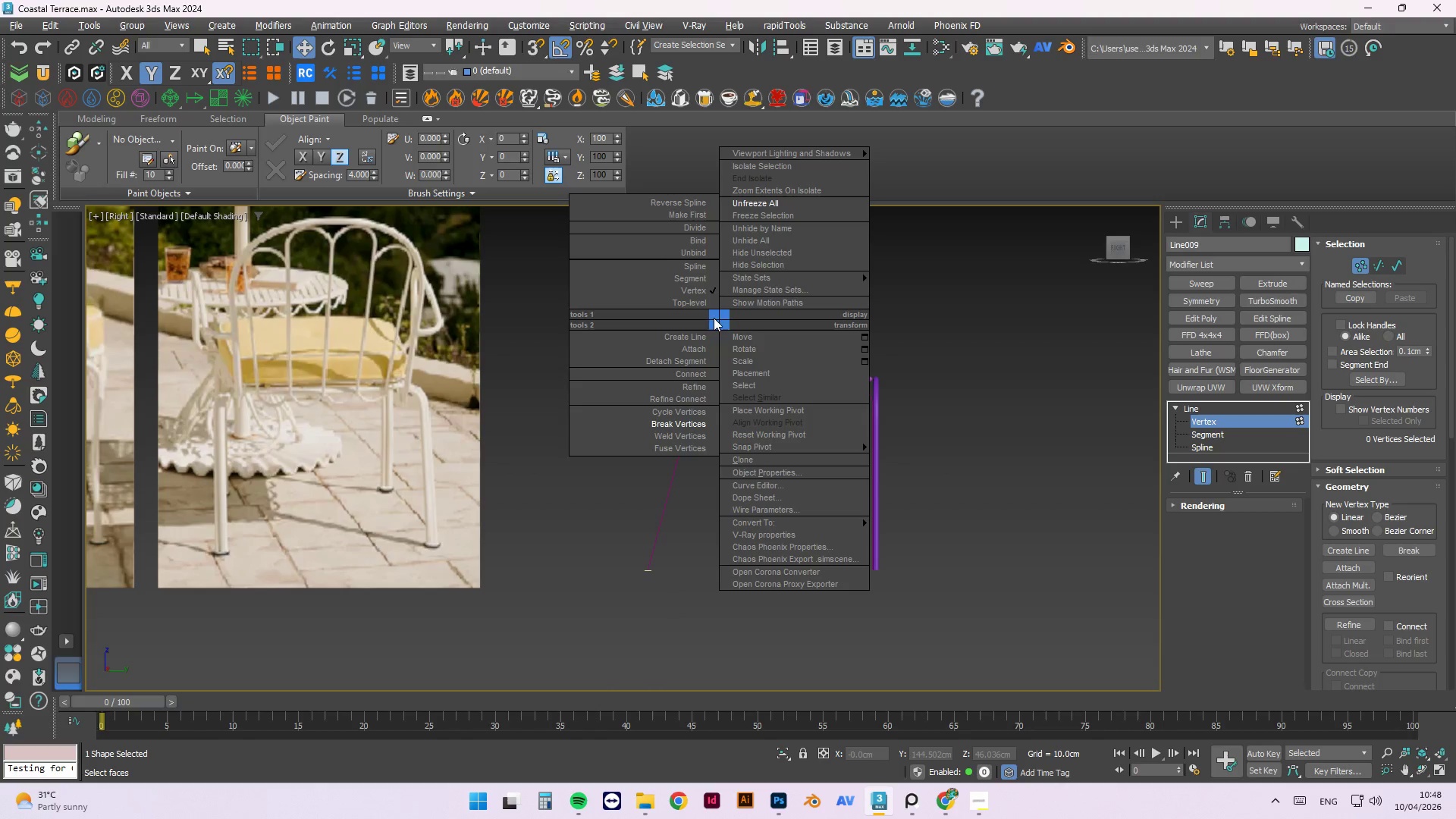 
left_click([695, 302])
 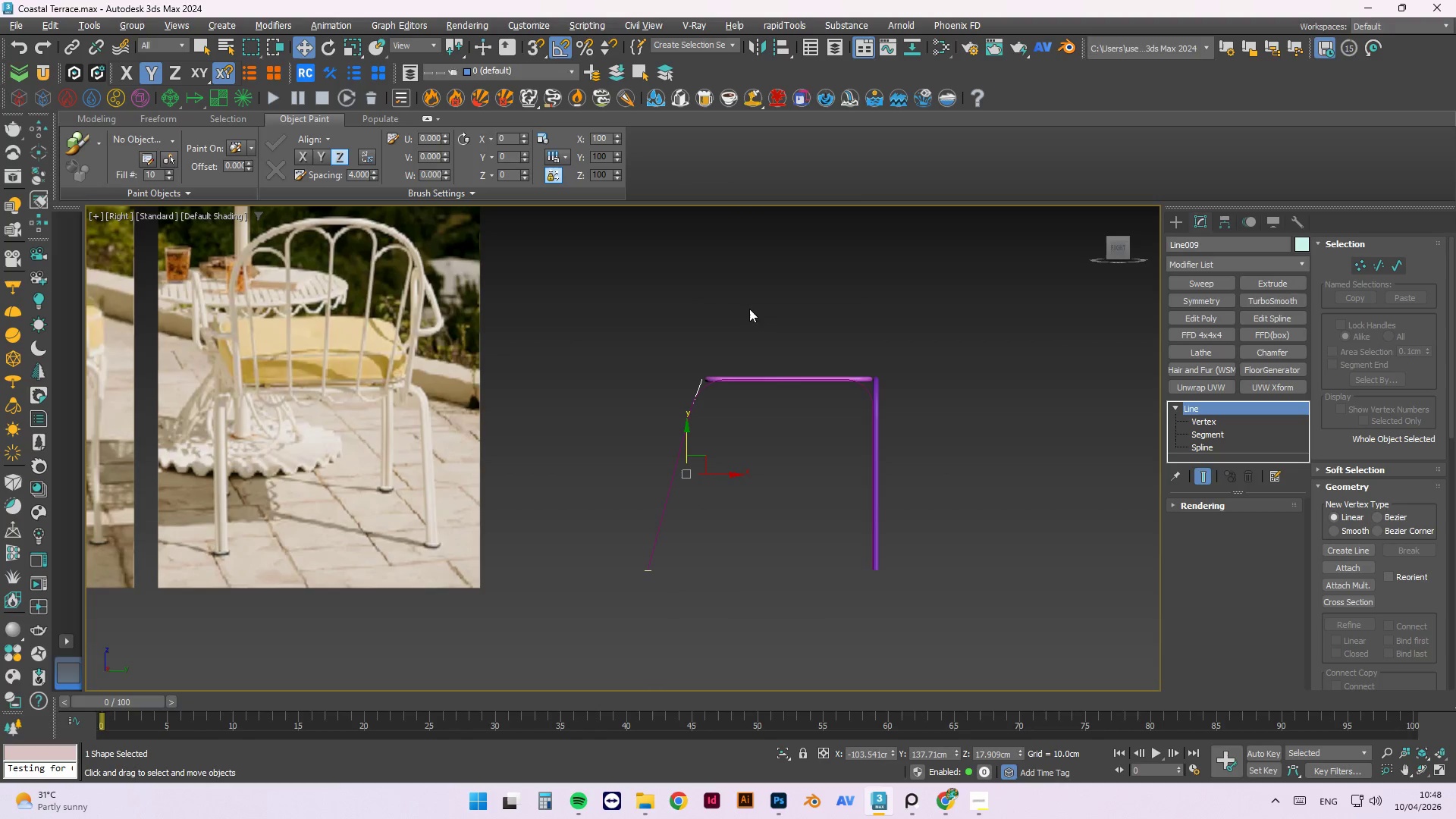 
key(Escape)
 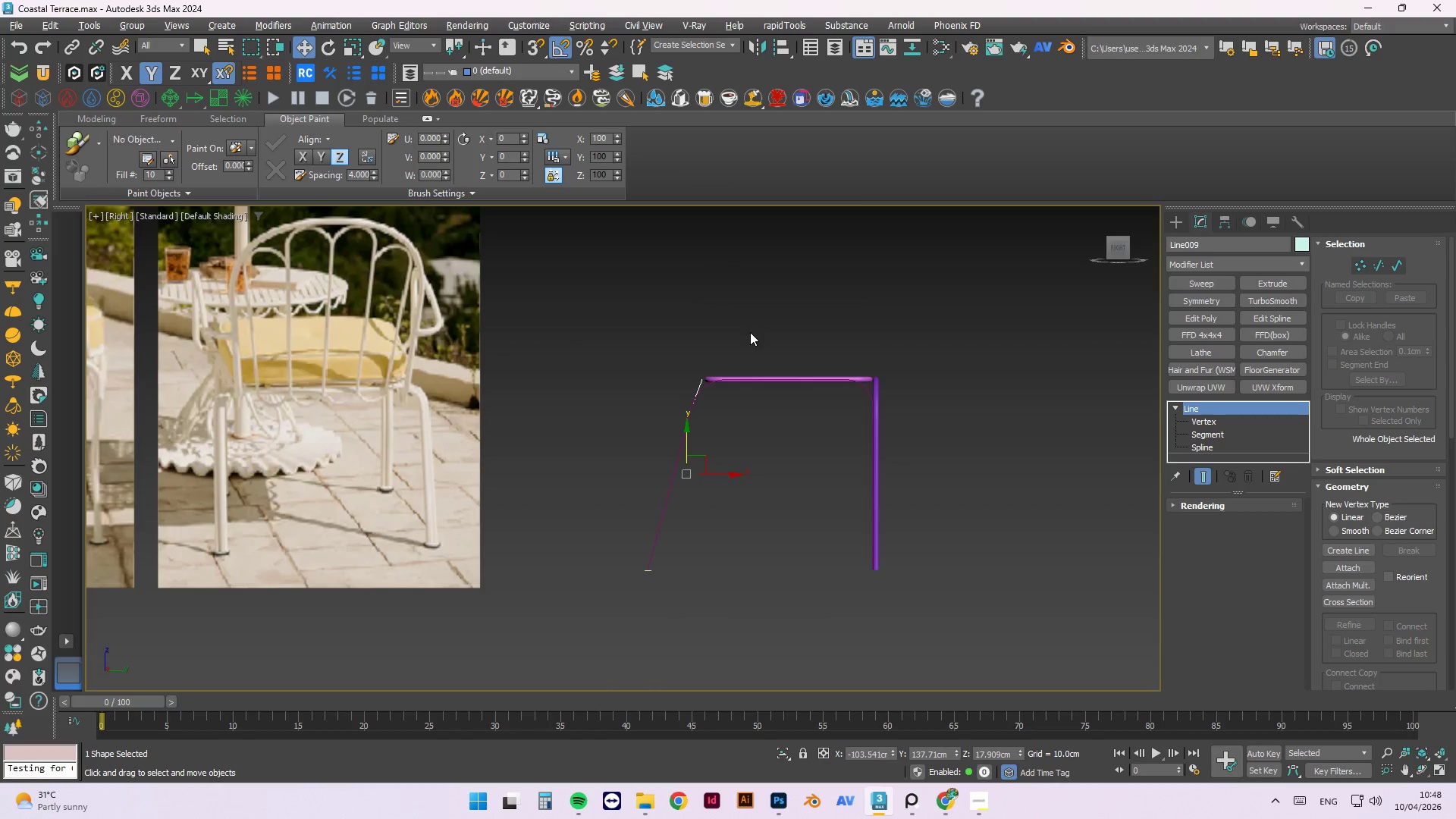 
left_click([799, 308])
 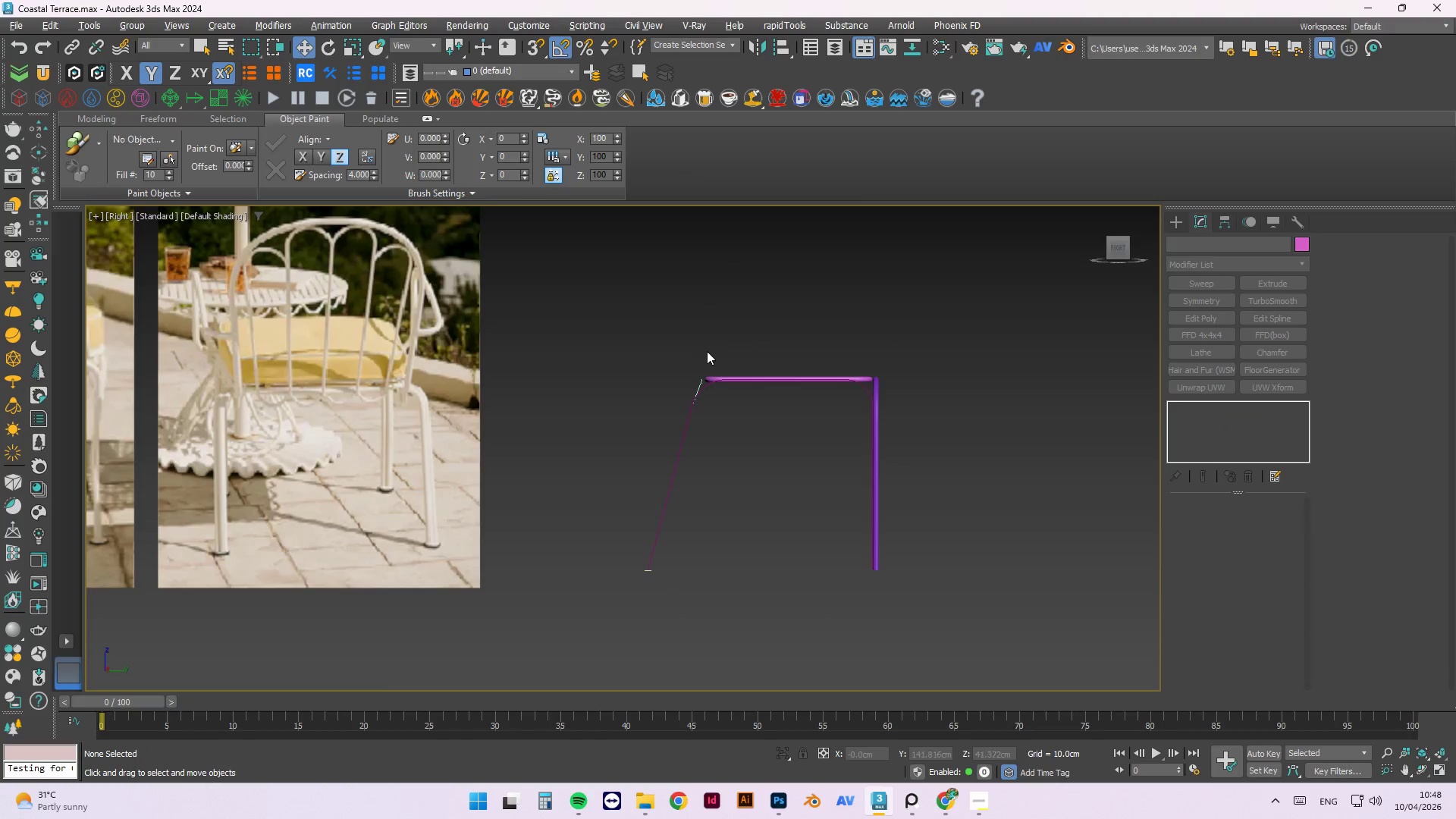 
scroll: coordinate [705, 378], scroll_direction: up, amount: 4.0
 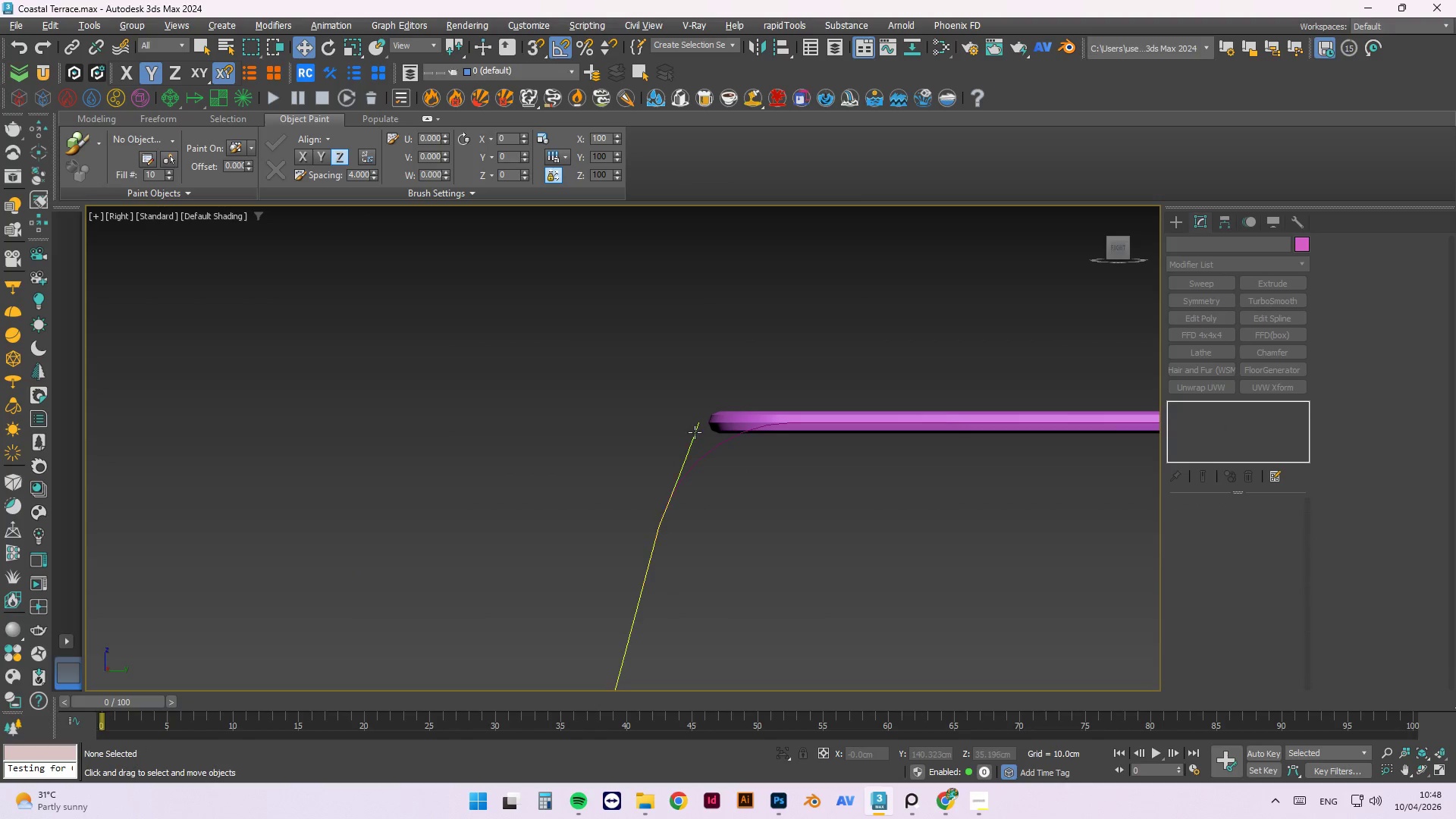 
left_click([695, 432])
 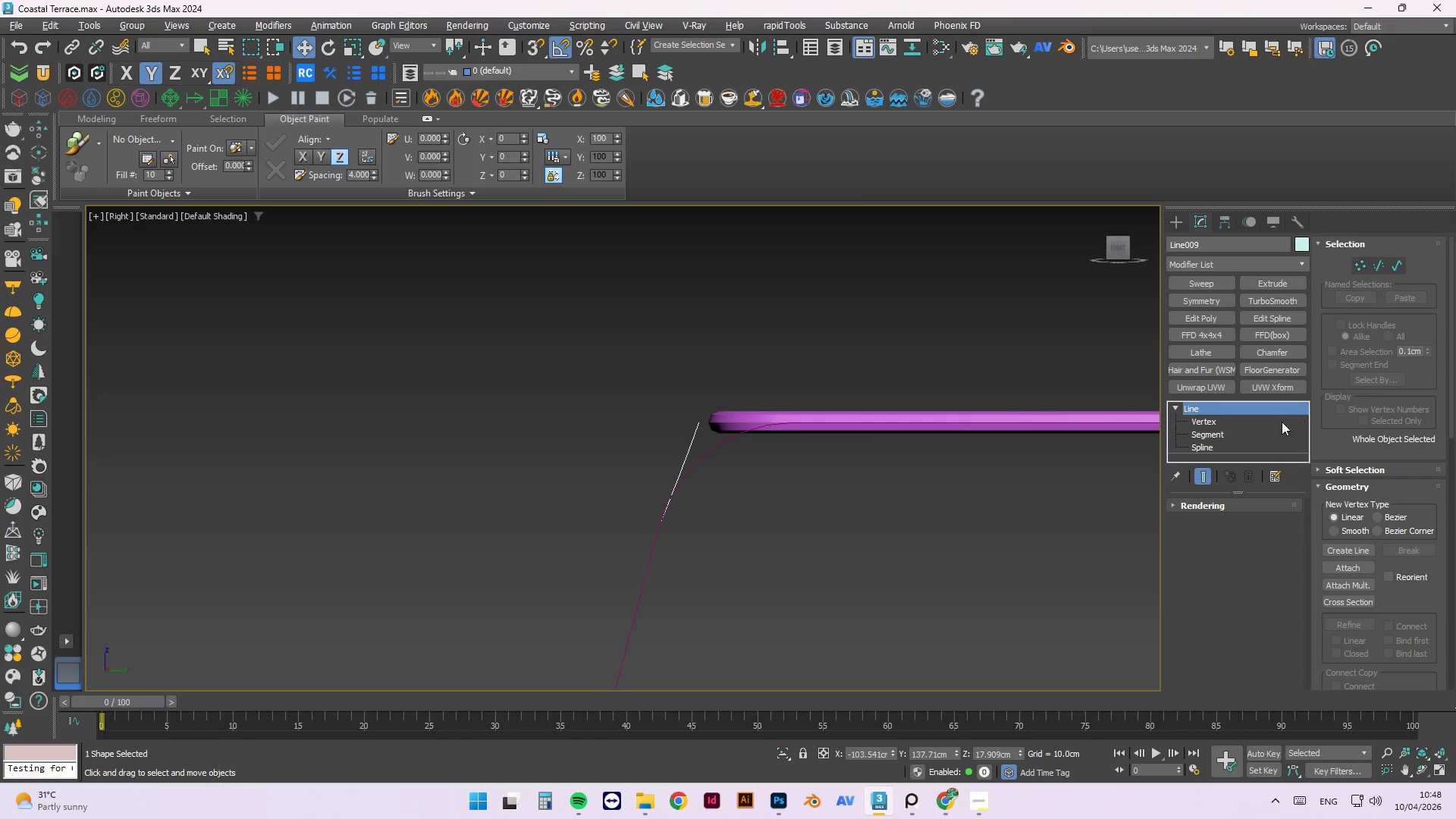 
left_click([1234, 422])
 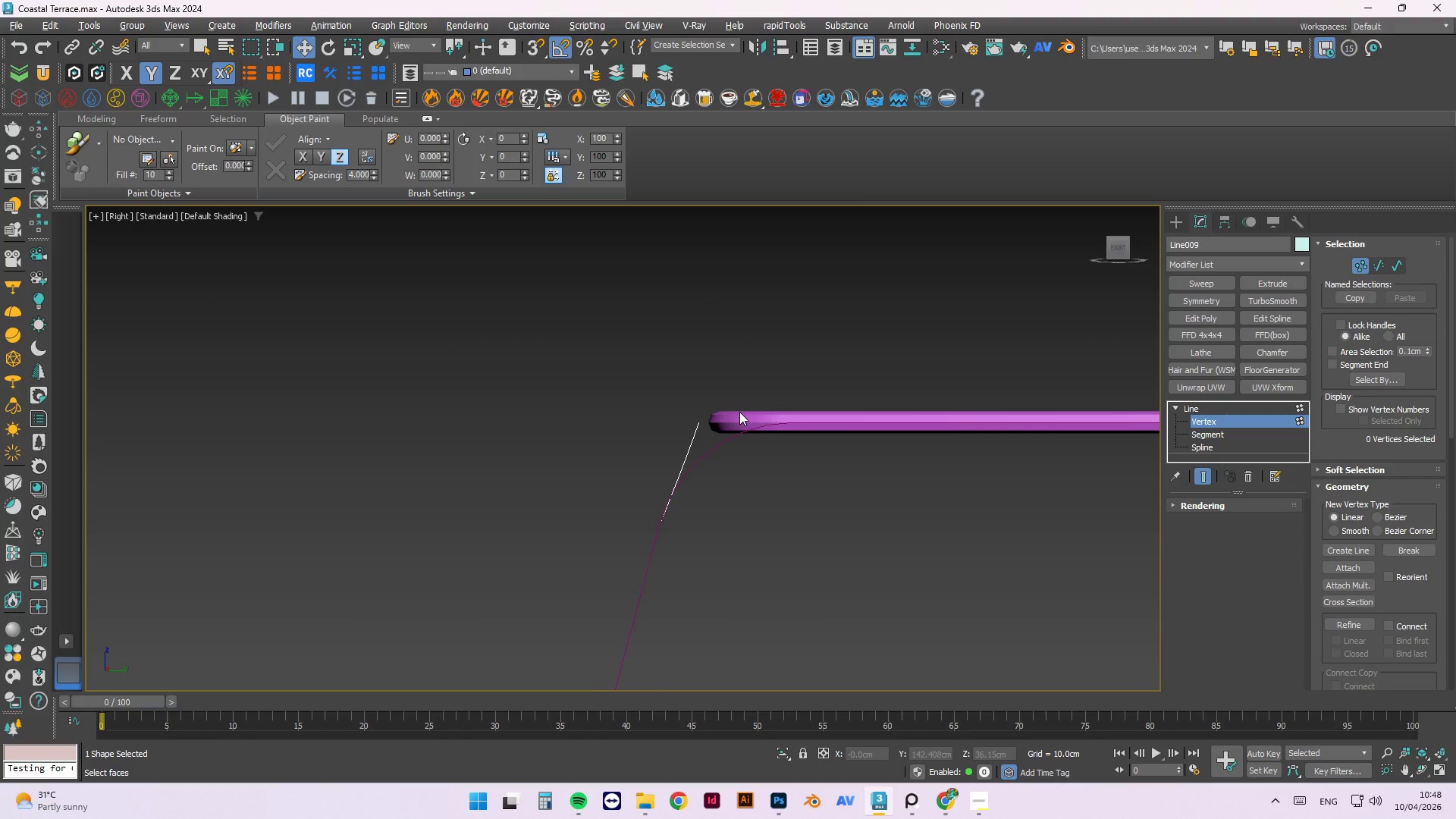 
hold_key(key=AltLeft, duration=1.19)
 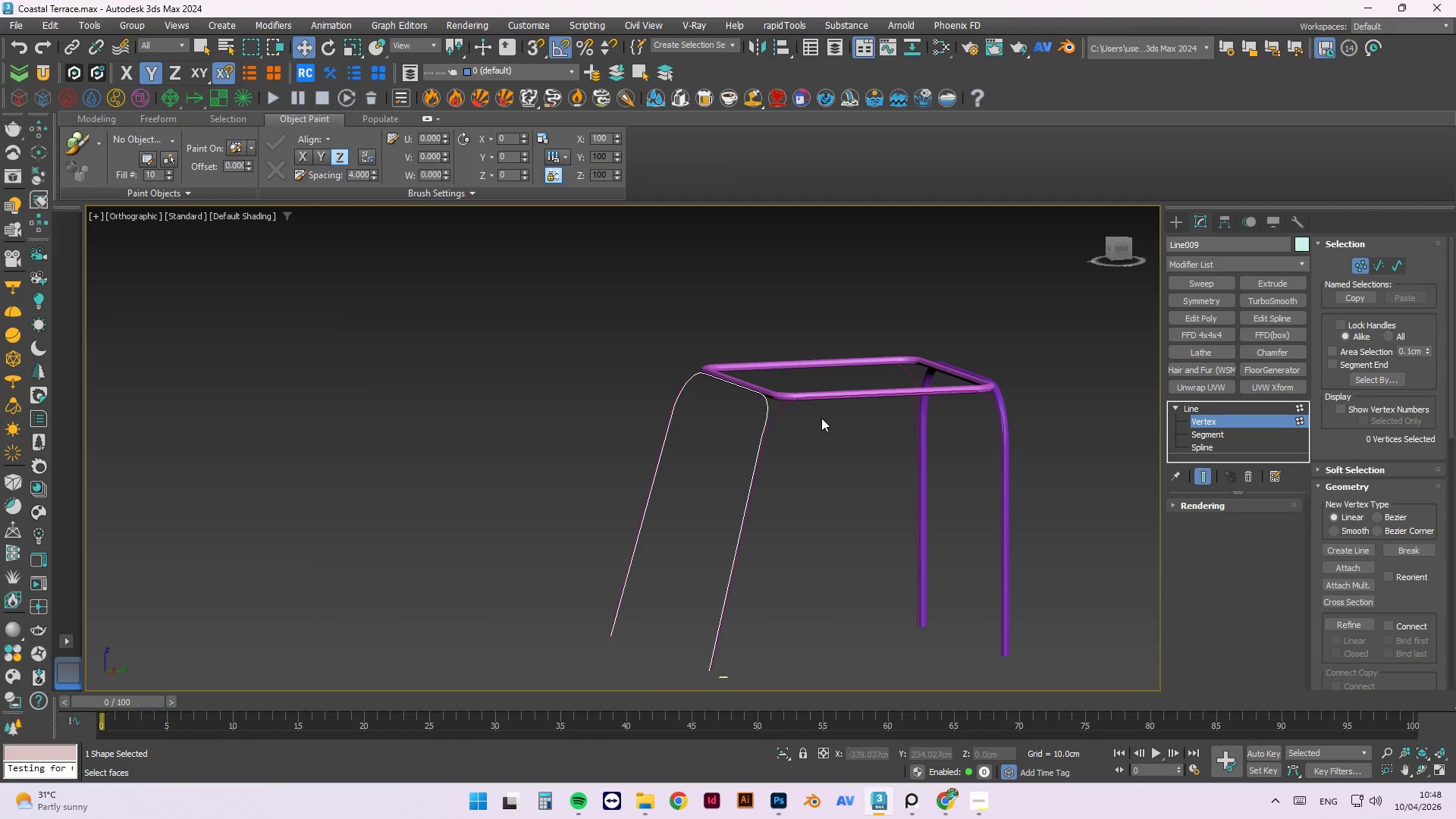 
scroll: coordinate [754, 362], scroll_direction: down, amount: 3.0
 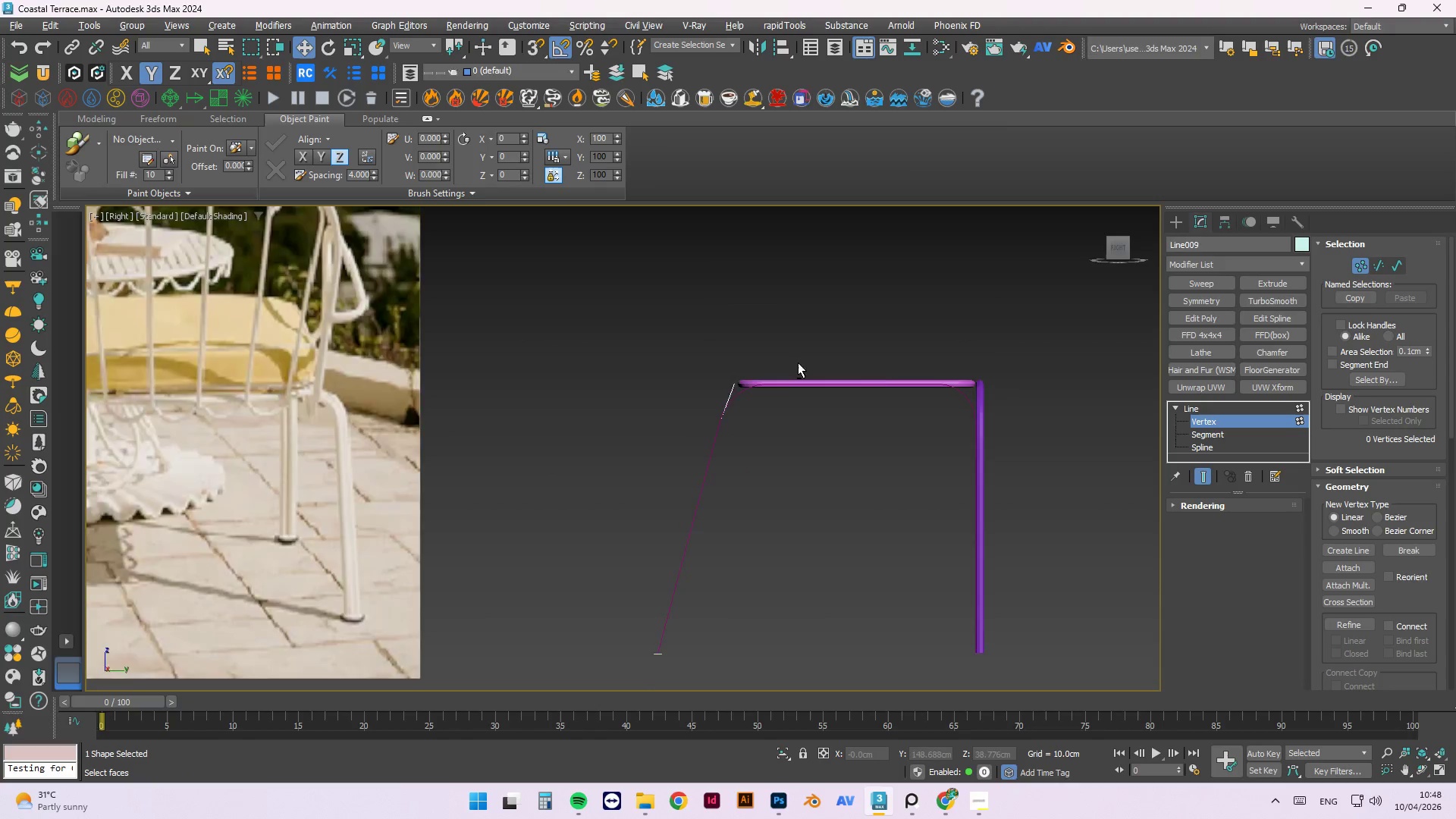 
key(W)
 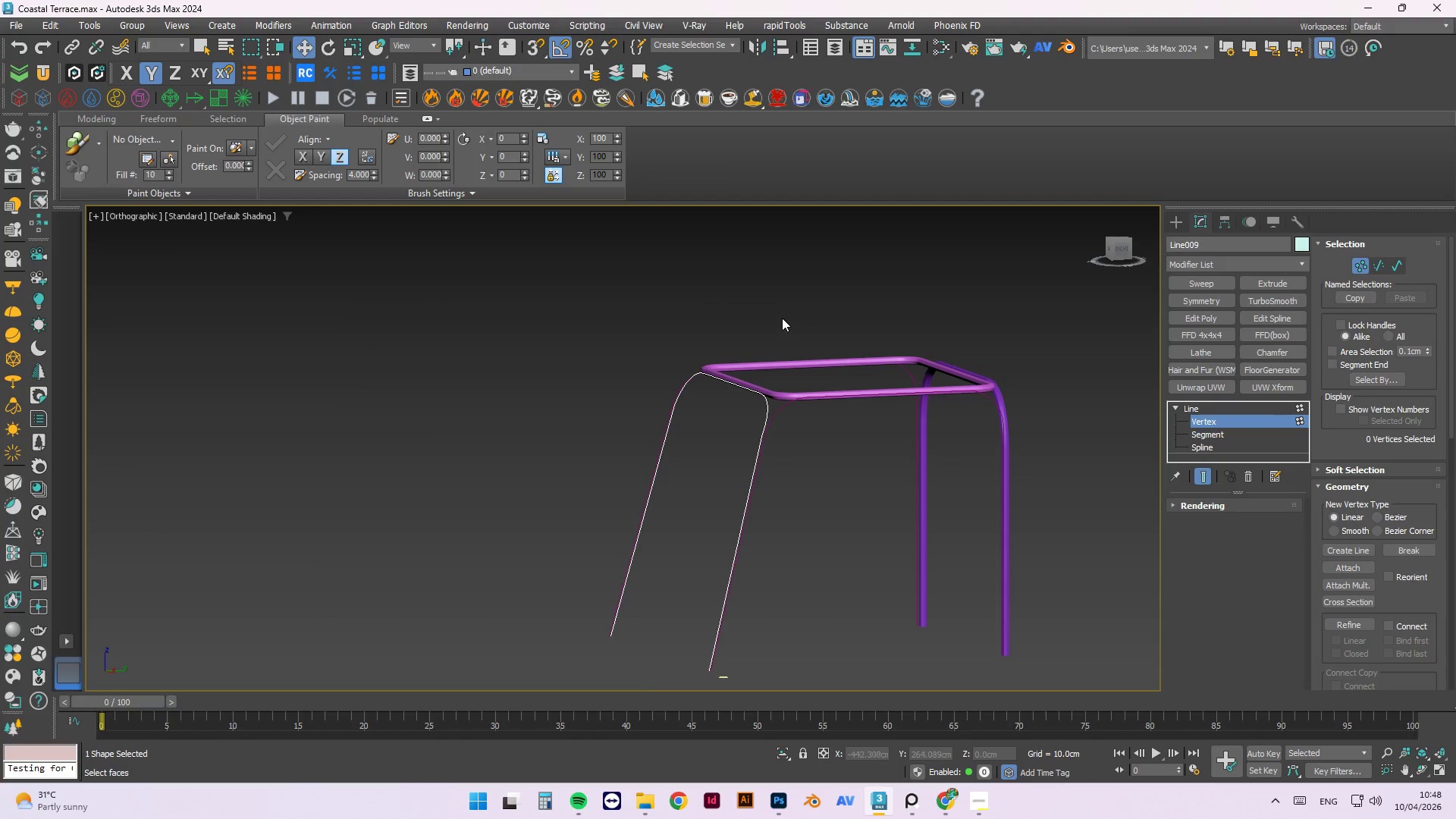 
right_click([783, 308])
 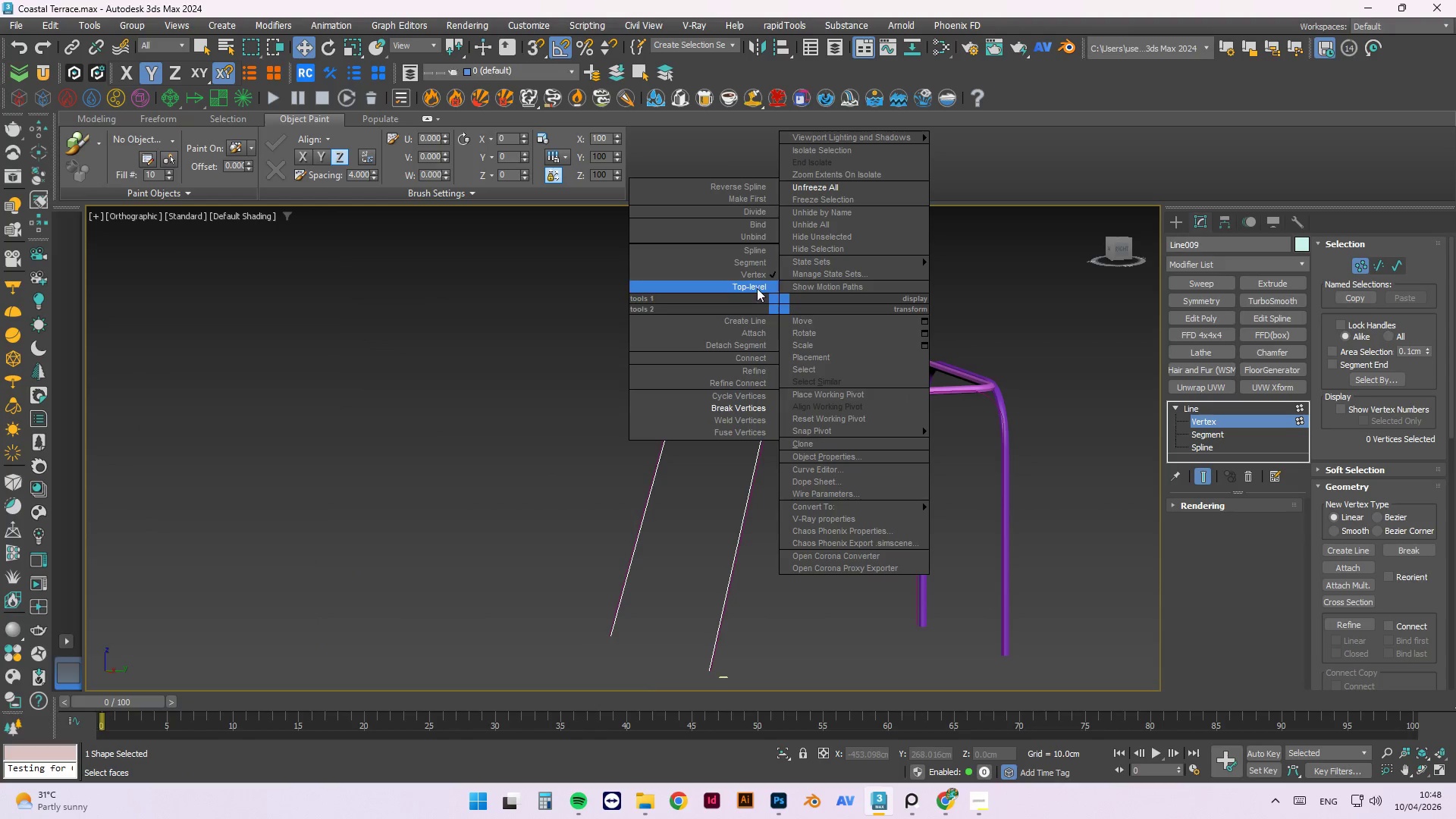 
left_click([756, 286])
 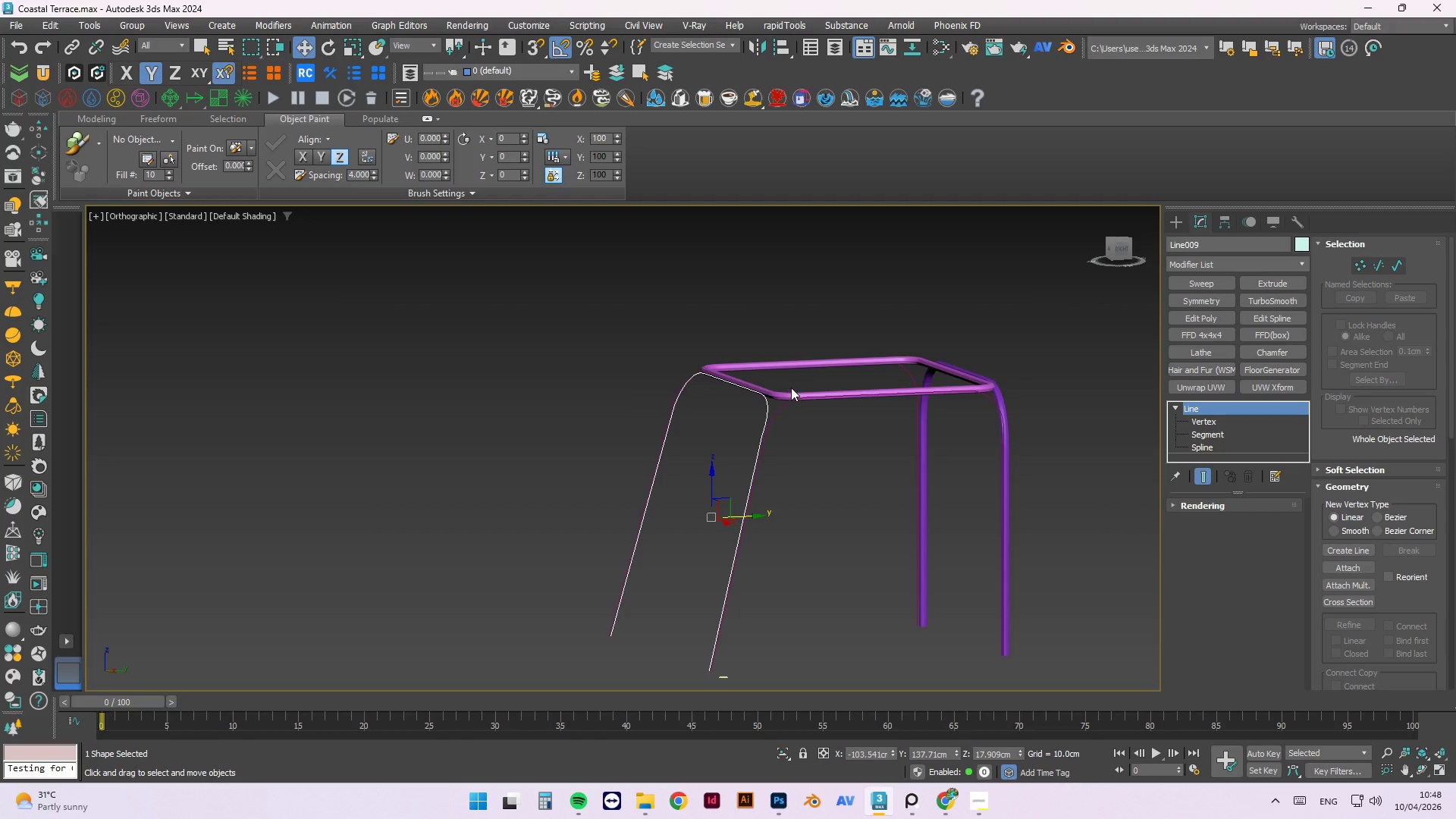 
scroll: coordinate [818, 366], scroll_direction: down, amount: 2.0
 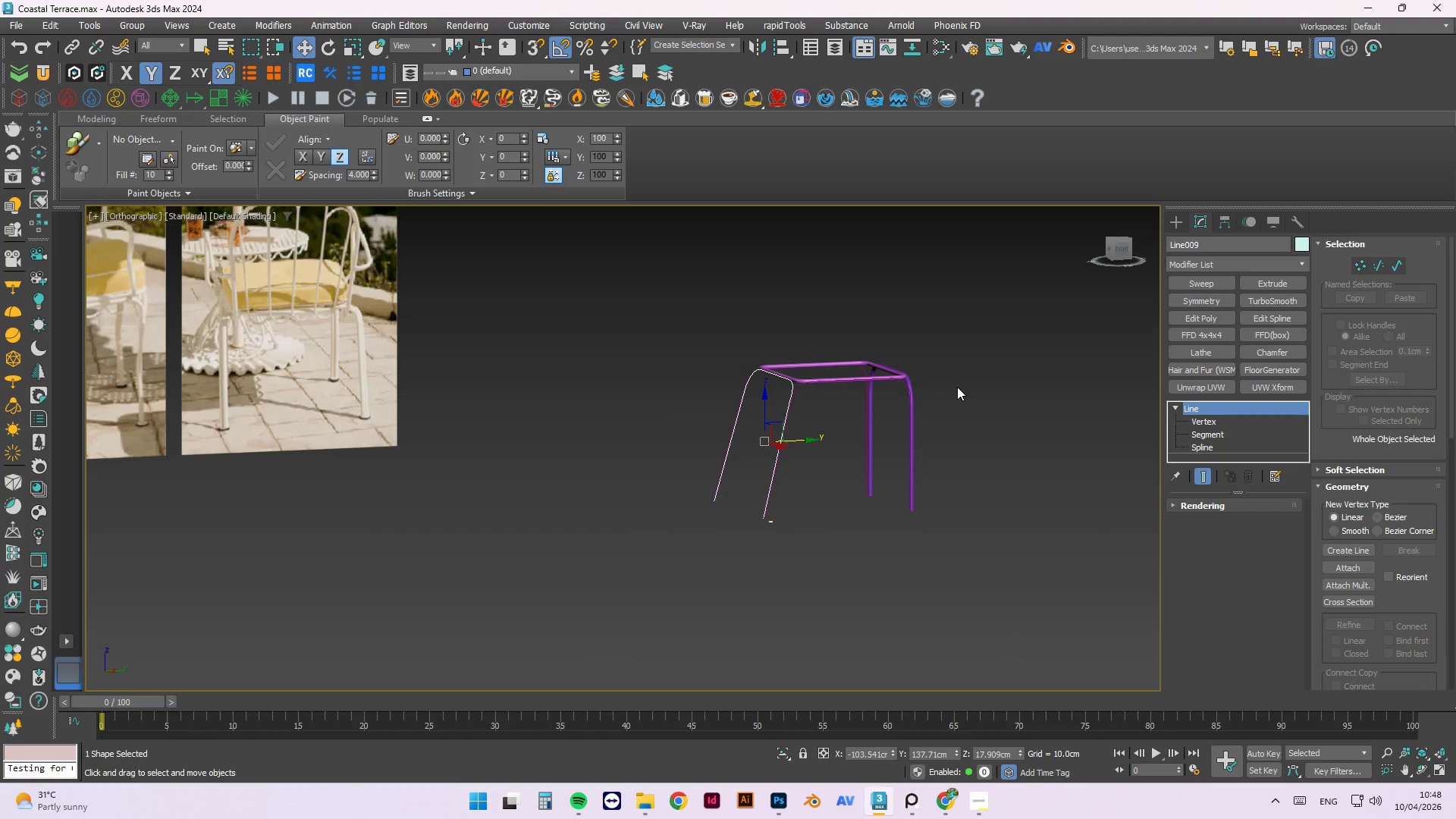 
scroll: coordinate [877, 367], scroll_direction: up, amount: 2.0
 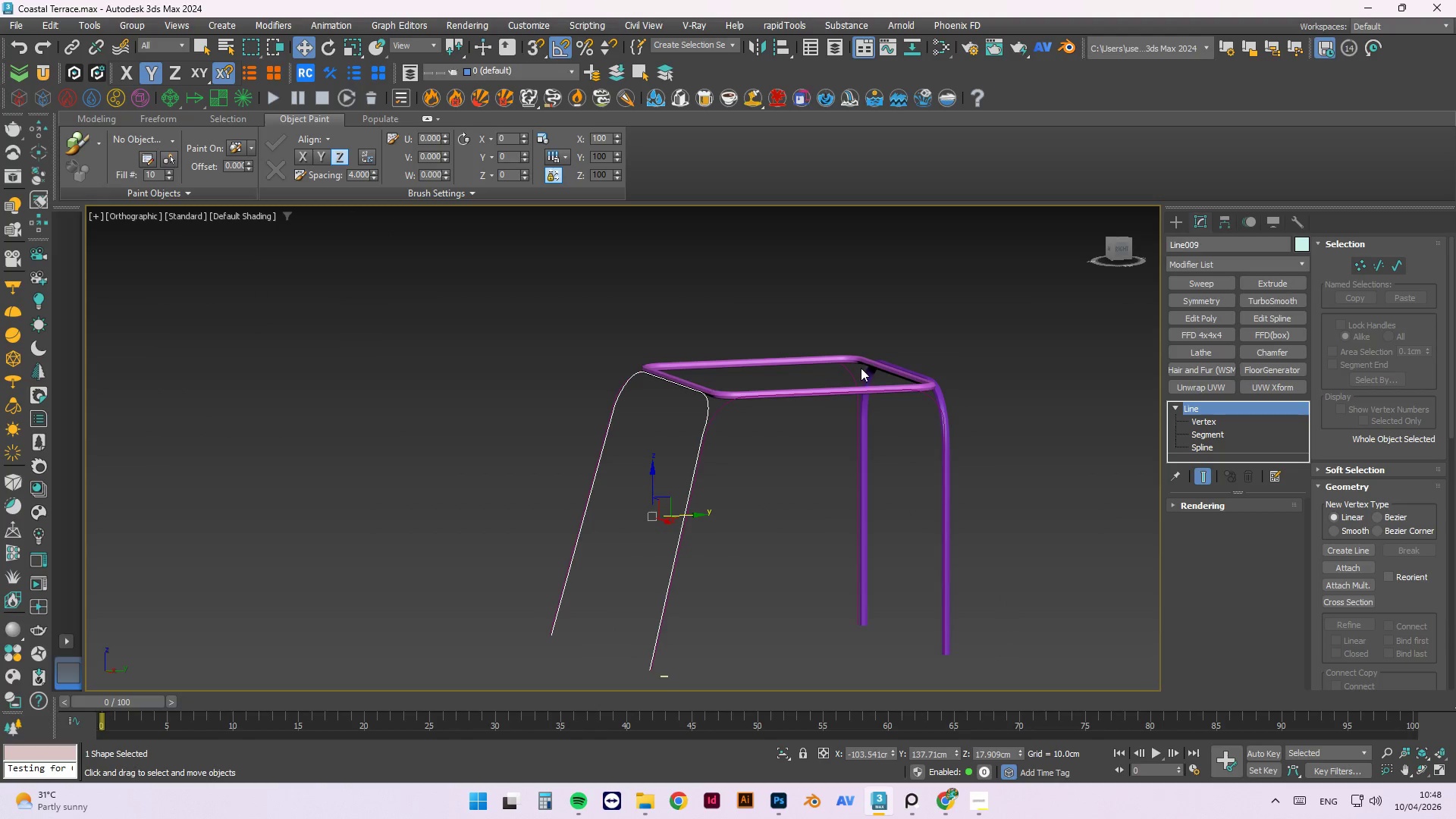 
left_click([853, 356])
 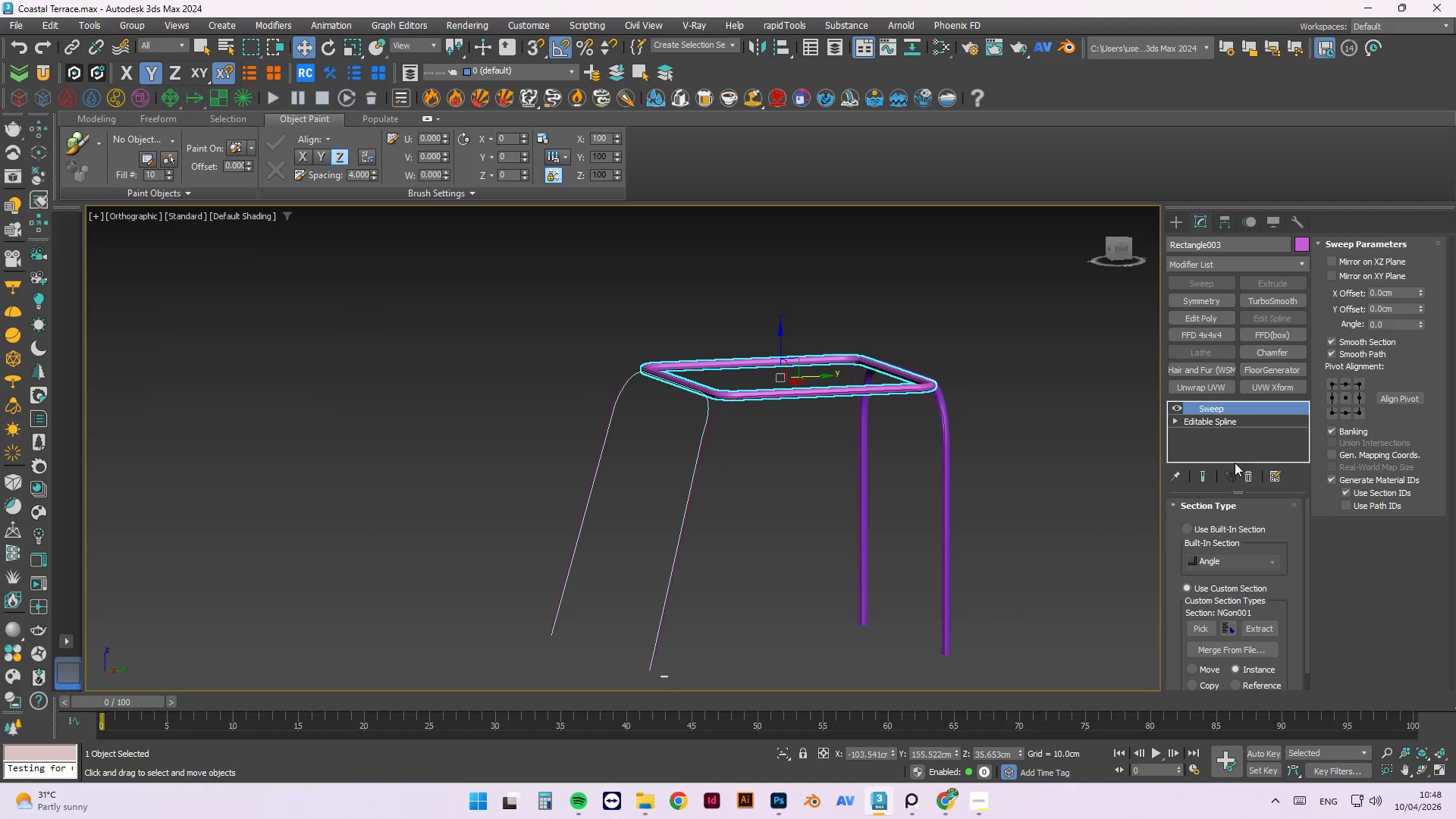 
left_click([1244, 474])
 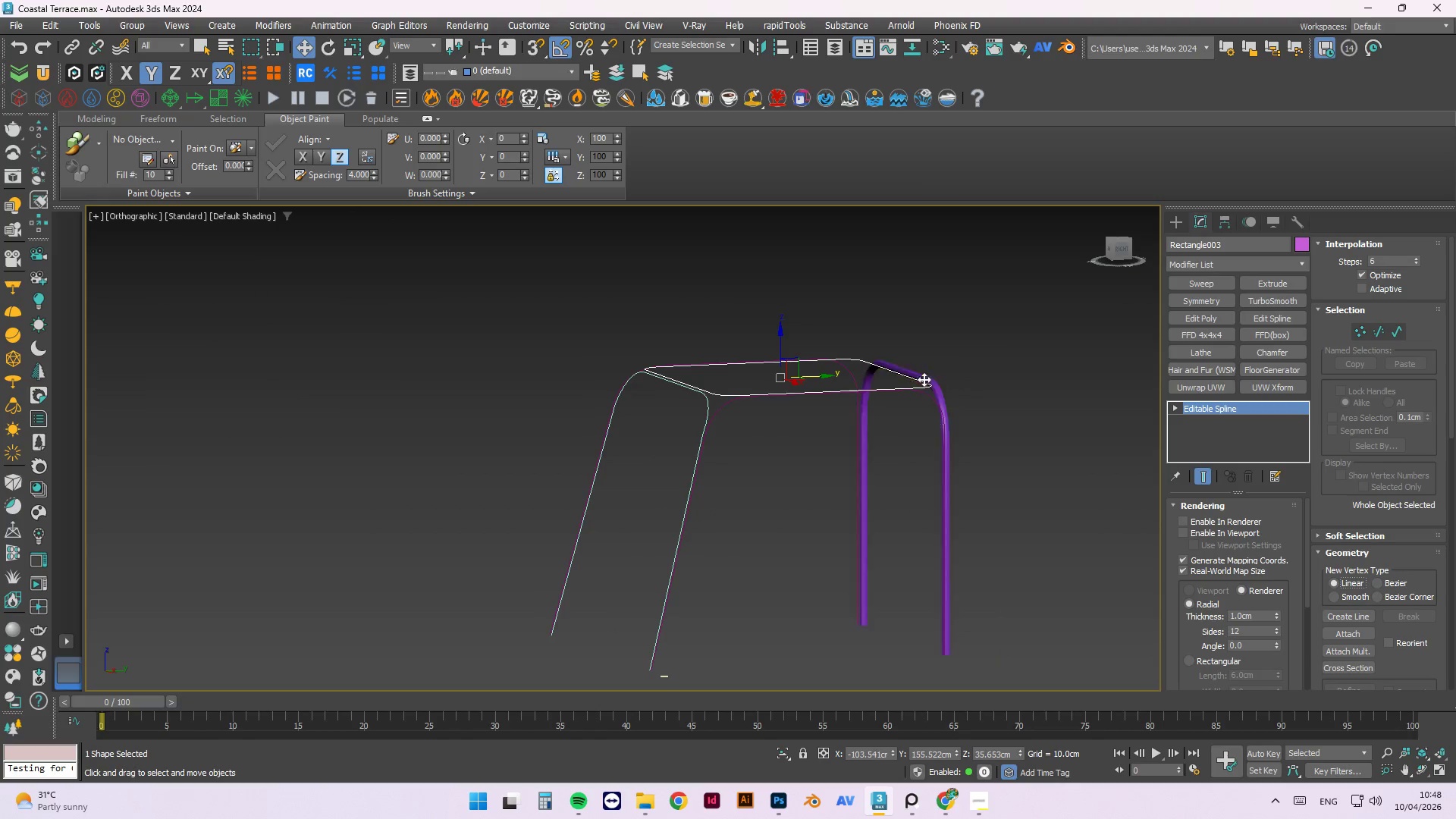 
left_click([921, 375])
 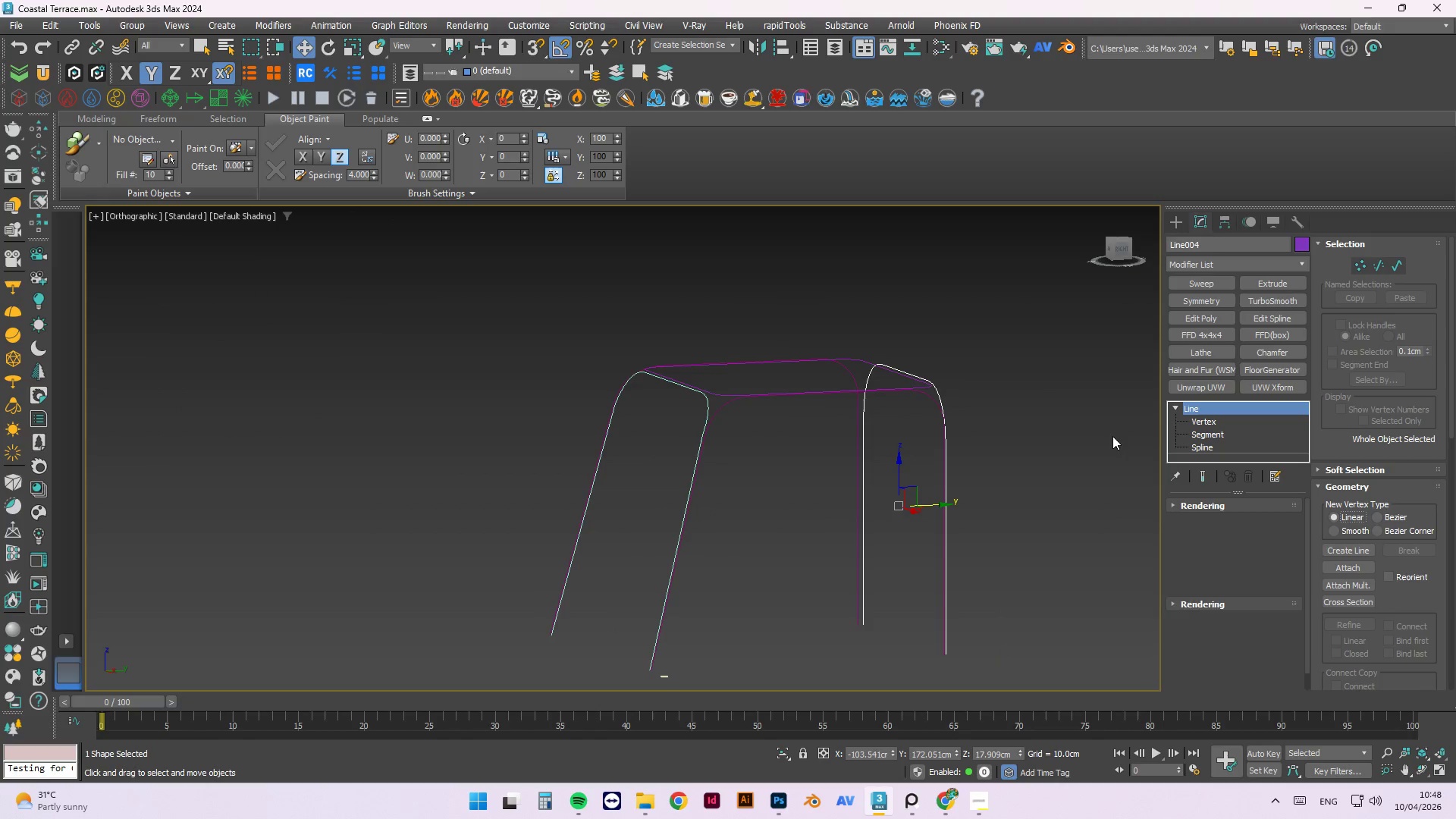 
scroll: coordinate [899, 386], scroll_direction: up, amount: 3.0
 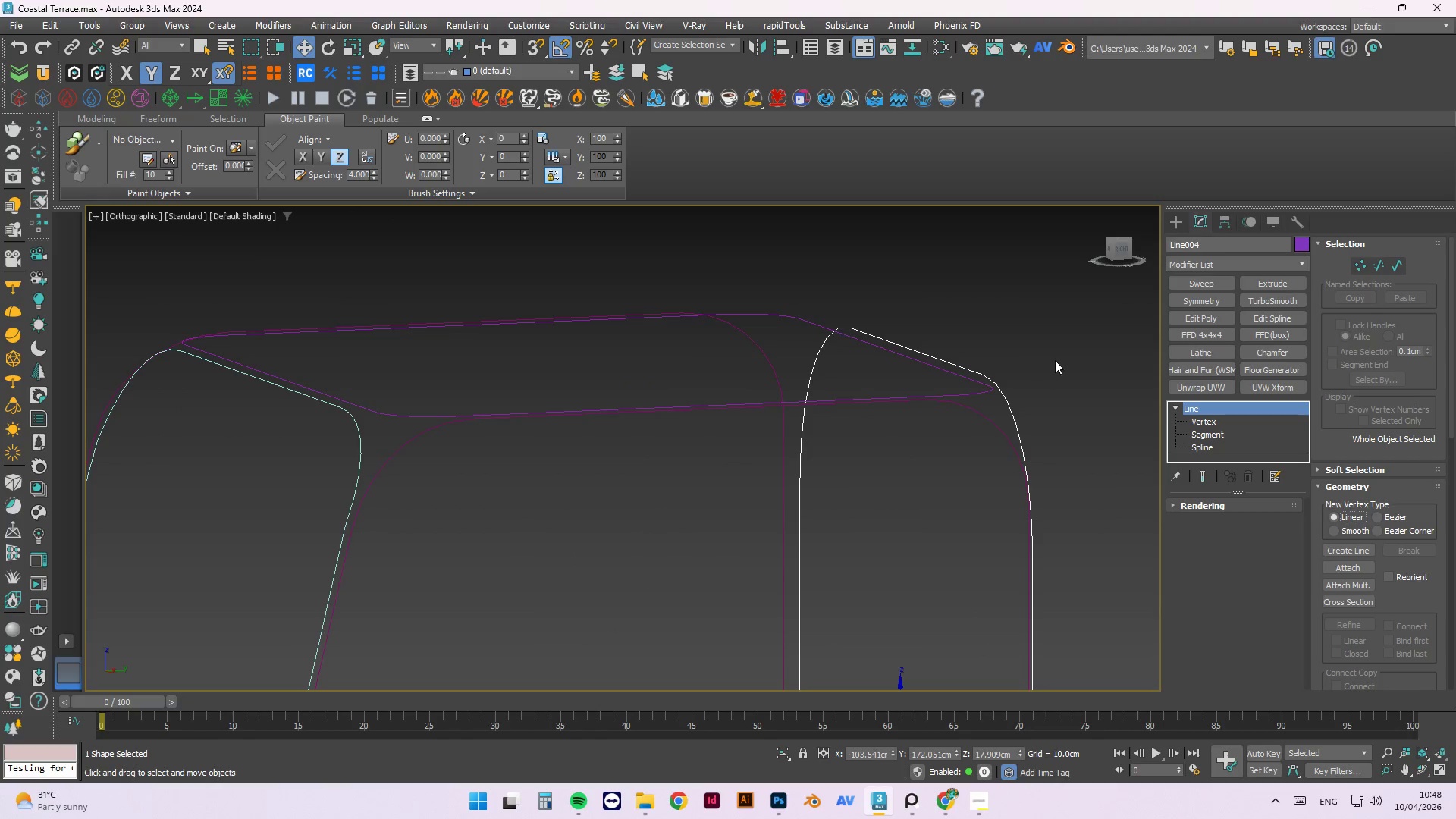 
scroll: coordinate [661, 387], scroll_direction: none, amount: 0.0
 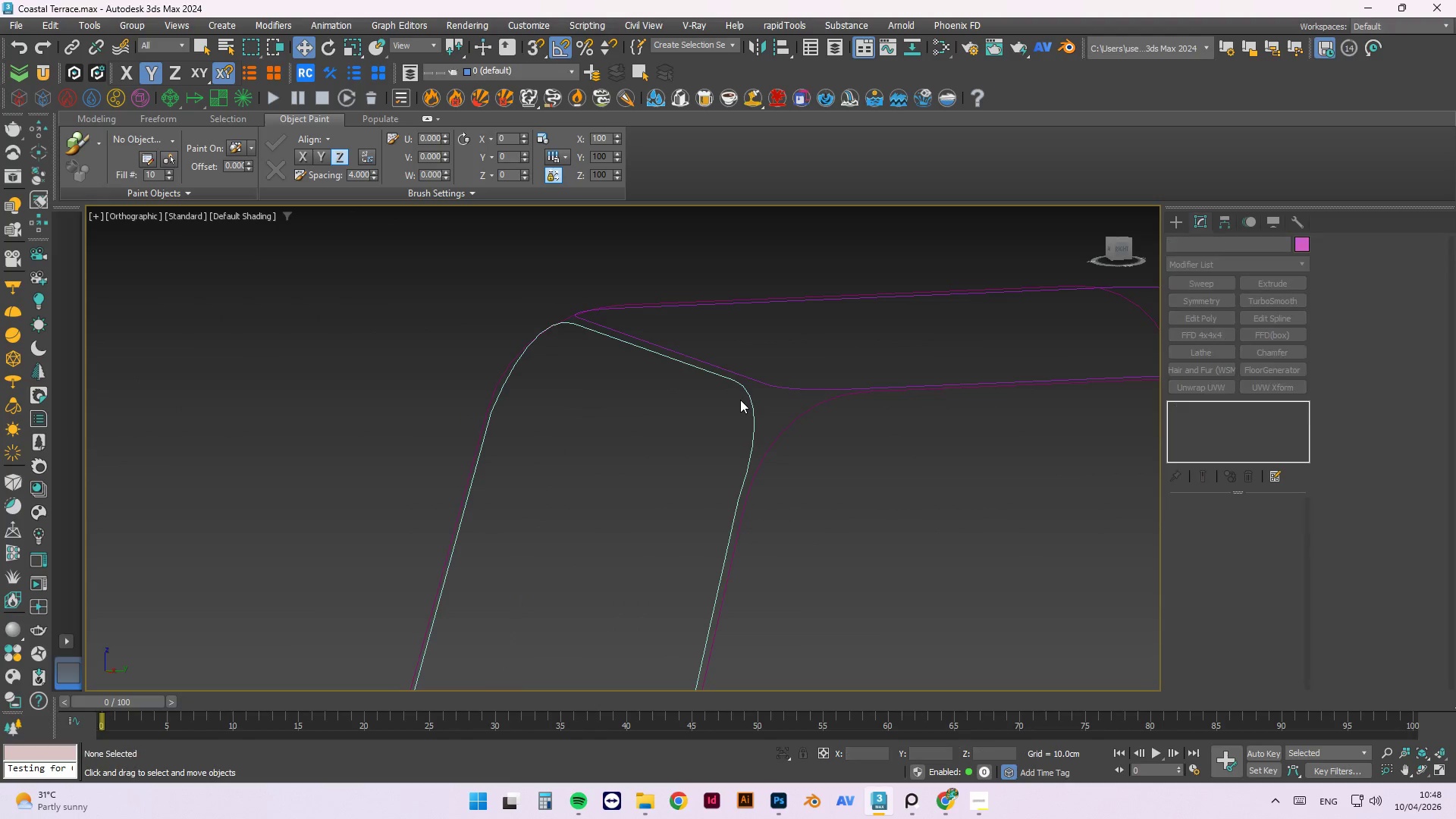 
double_click([742, 394])
 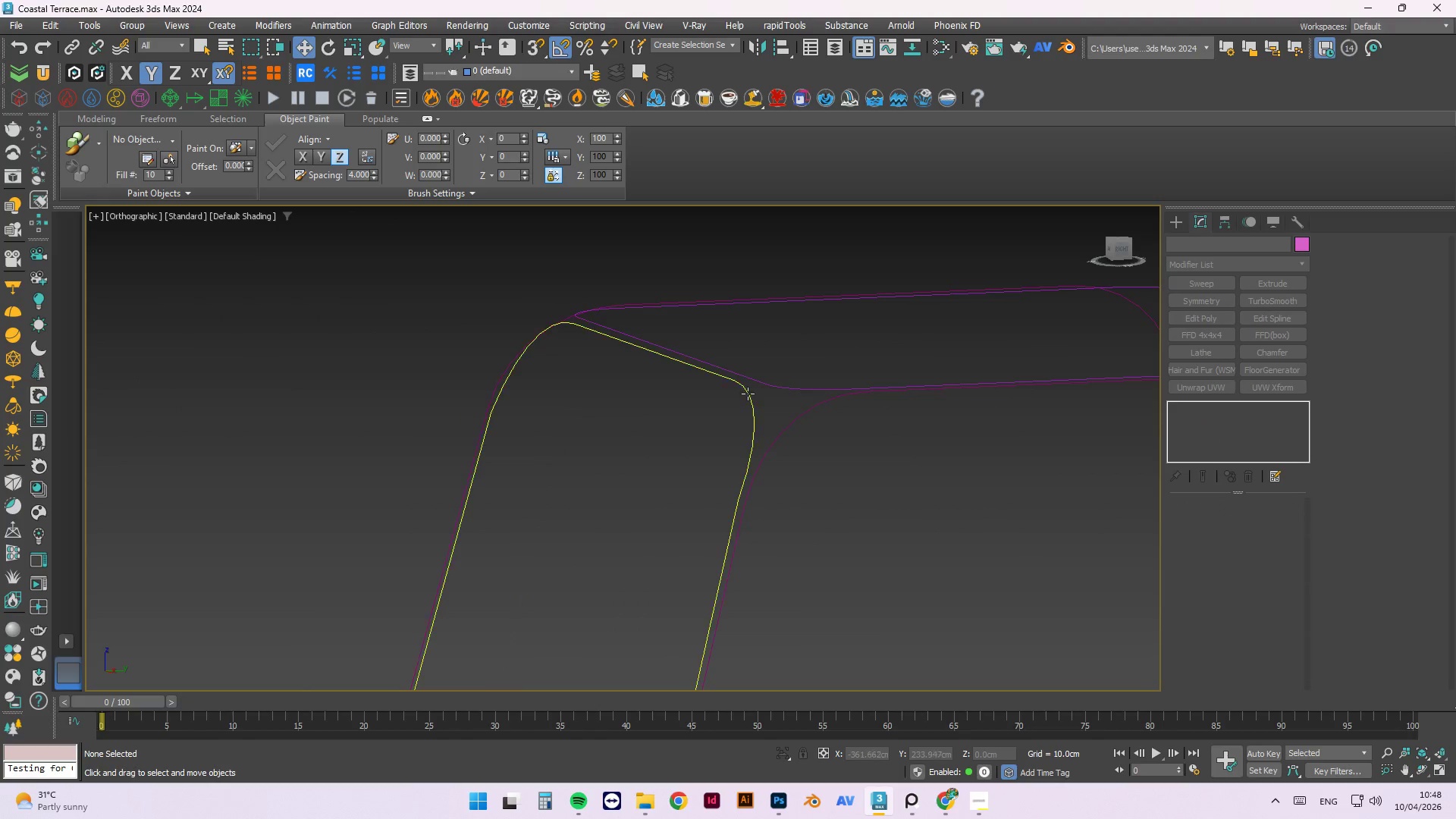 
triple_click([748, 394])
 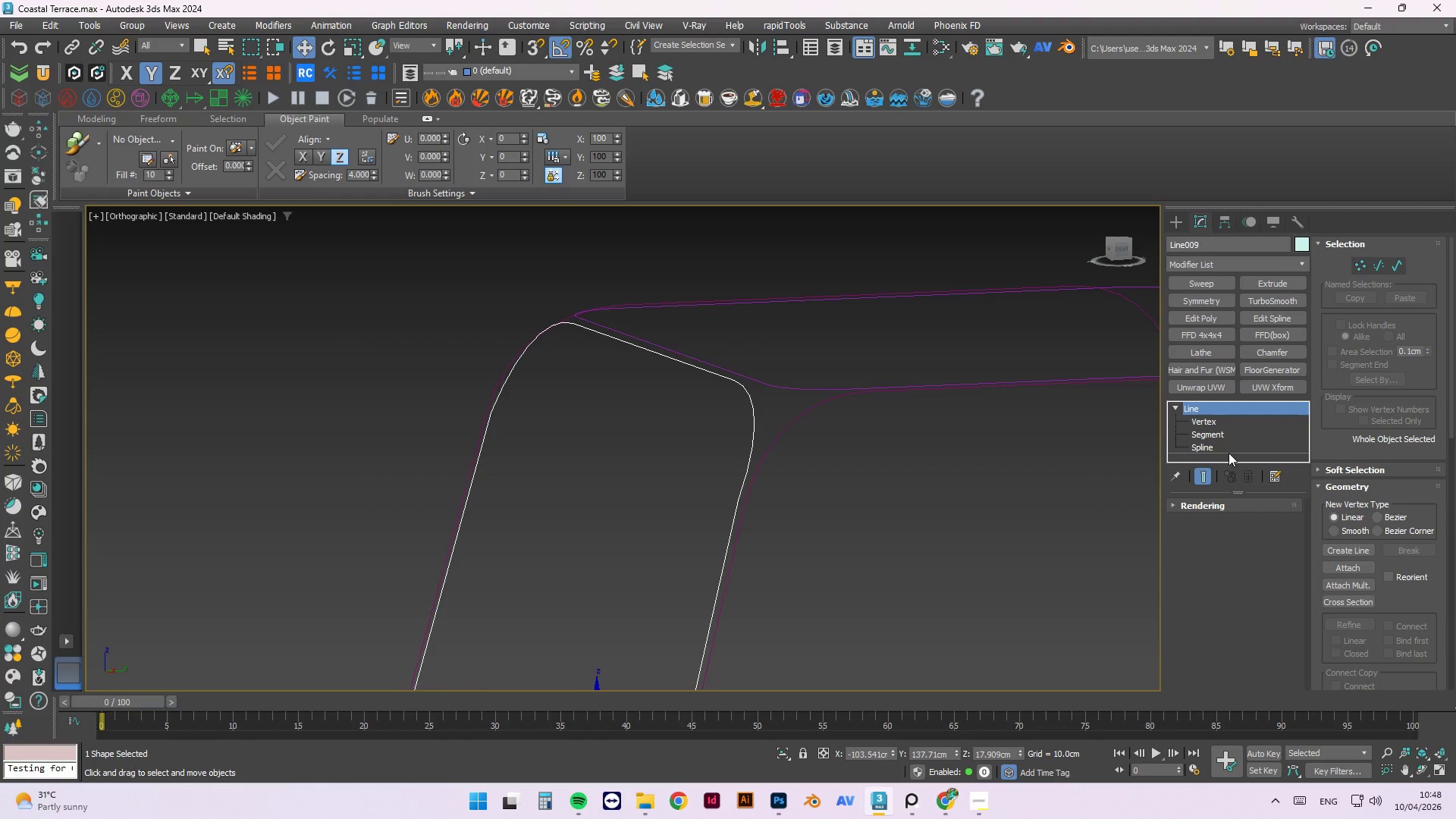 
left_click([1217, 421])
 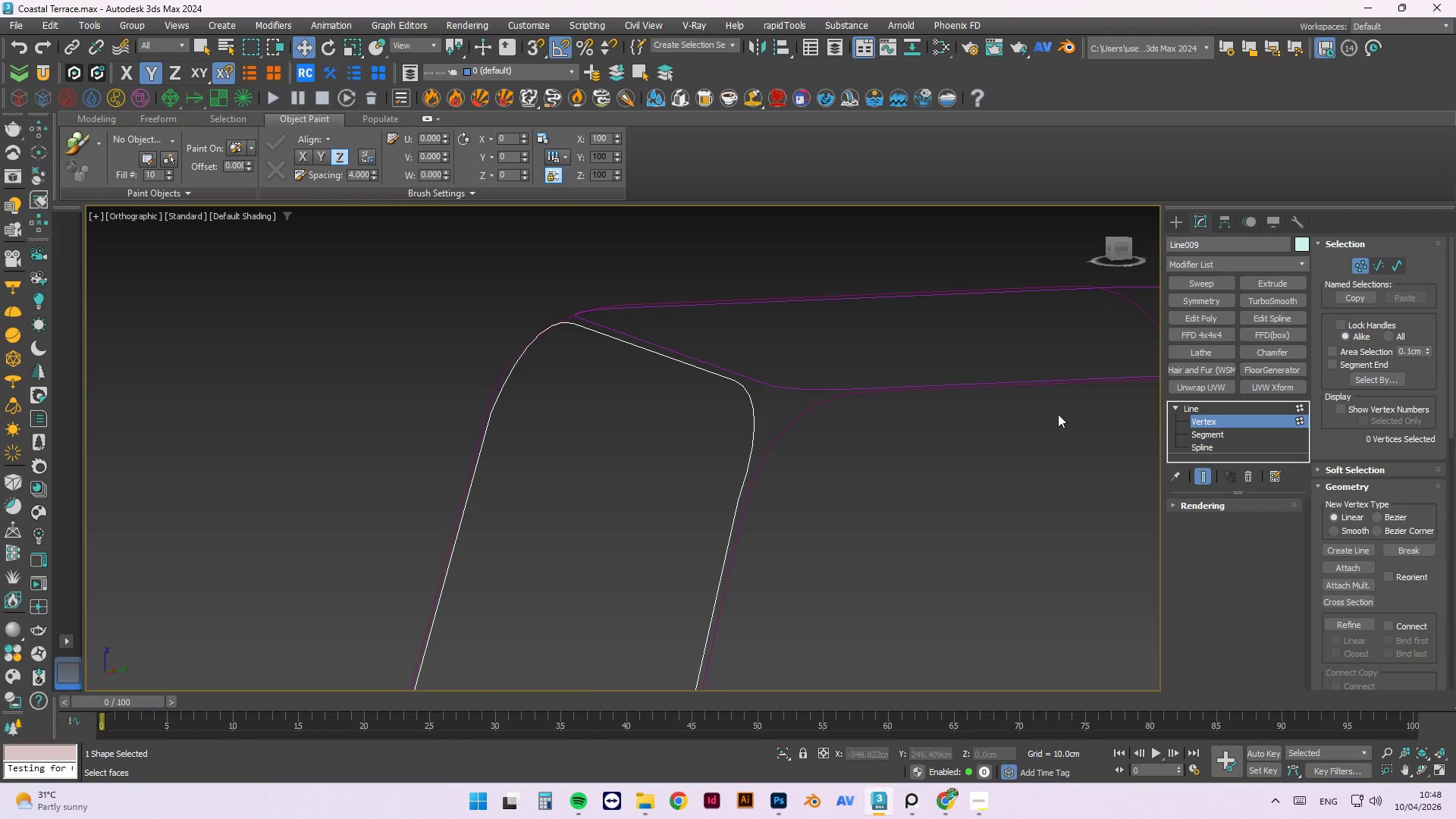 
scroll: coordinate [444, 425], scroll_direction: down, amount: 10.0
 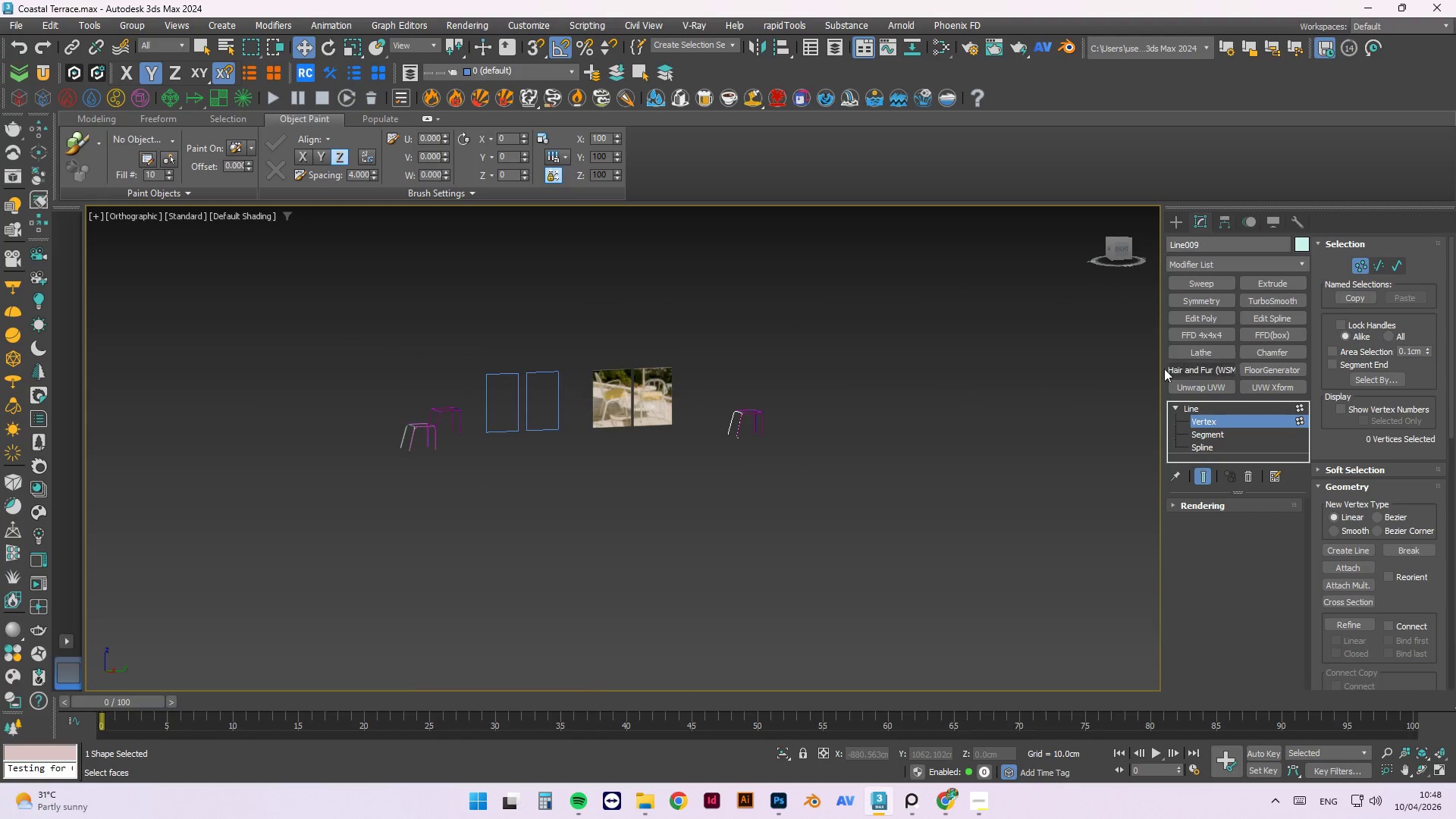 
scroll: coordinate [605, 406], scroll_direction: up, amount: 6.0
 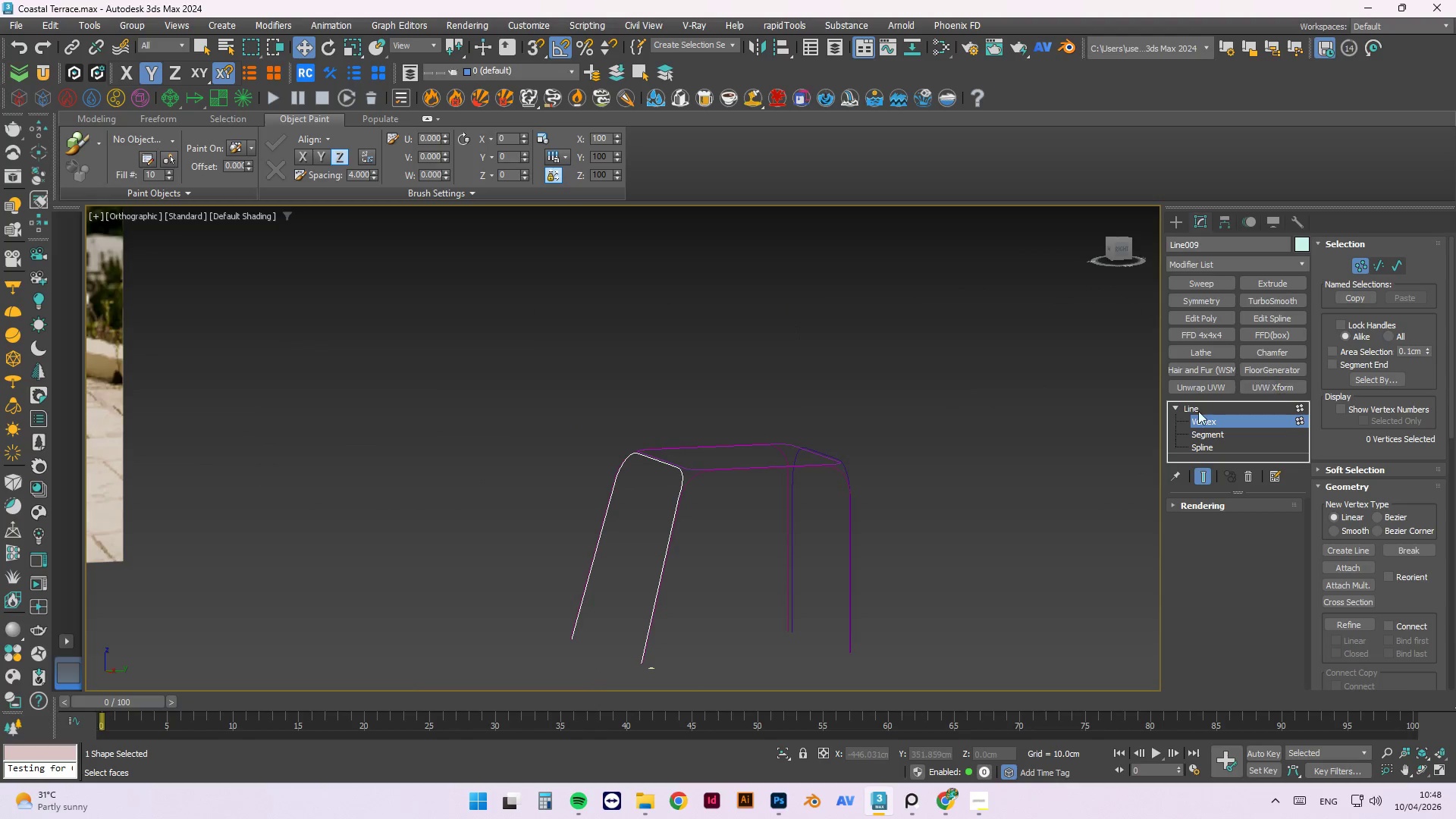 
left_click([1195, 428])
 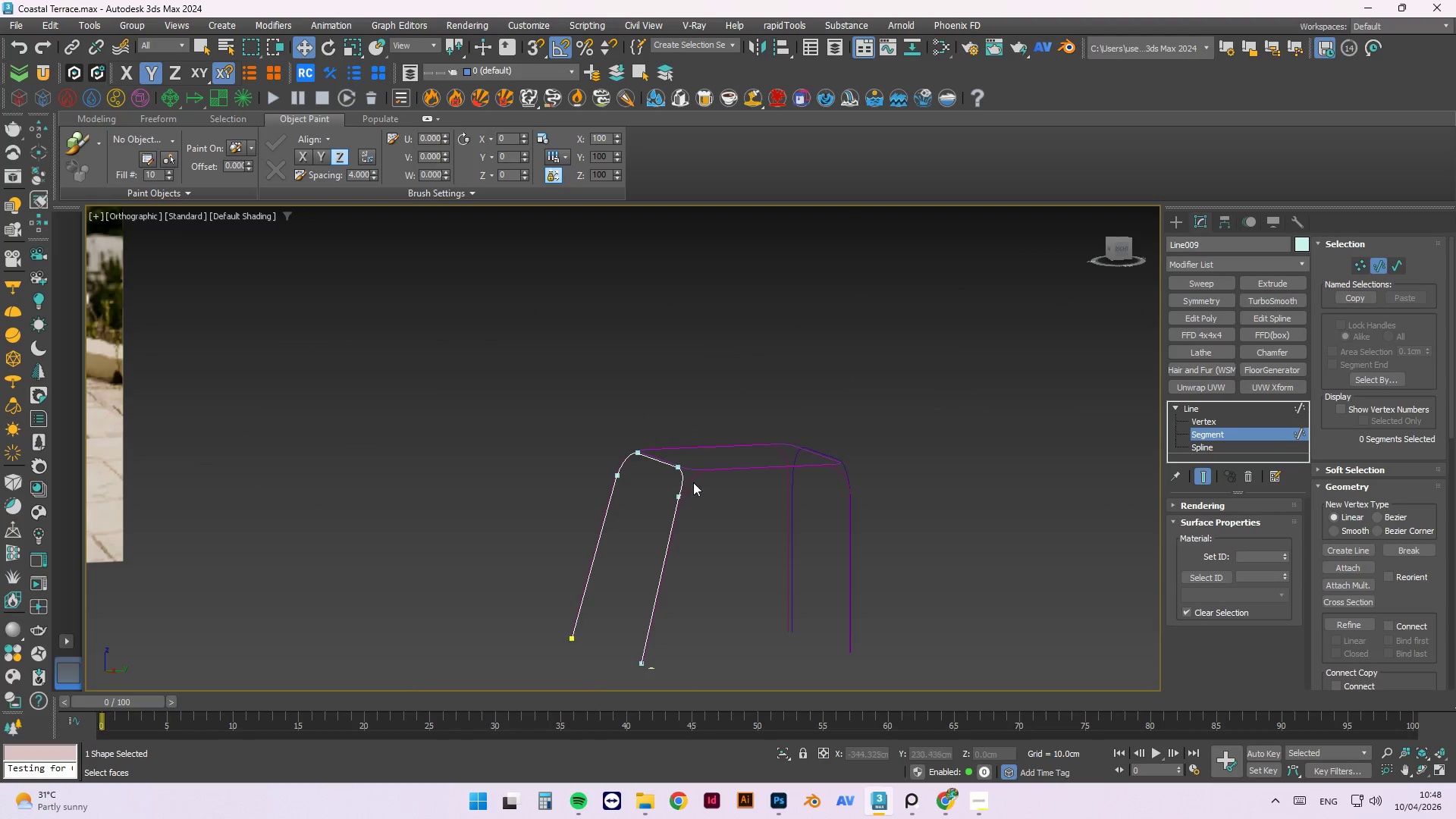 
left_click([670, 467])
 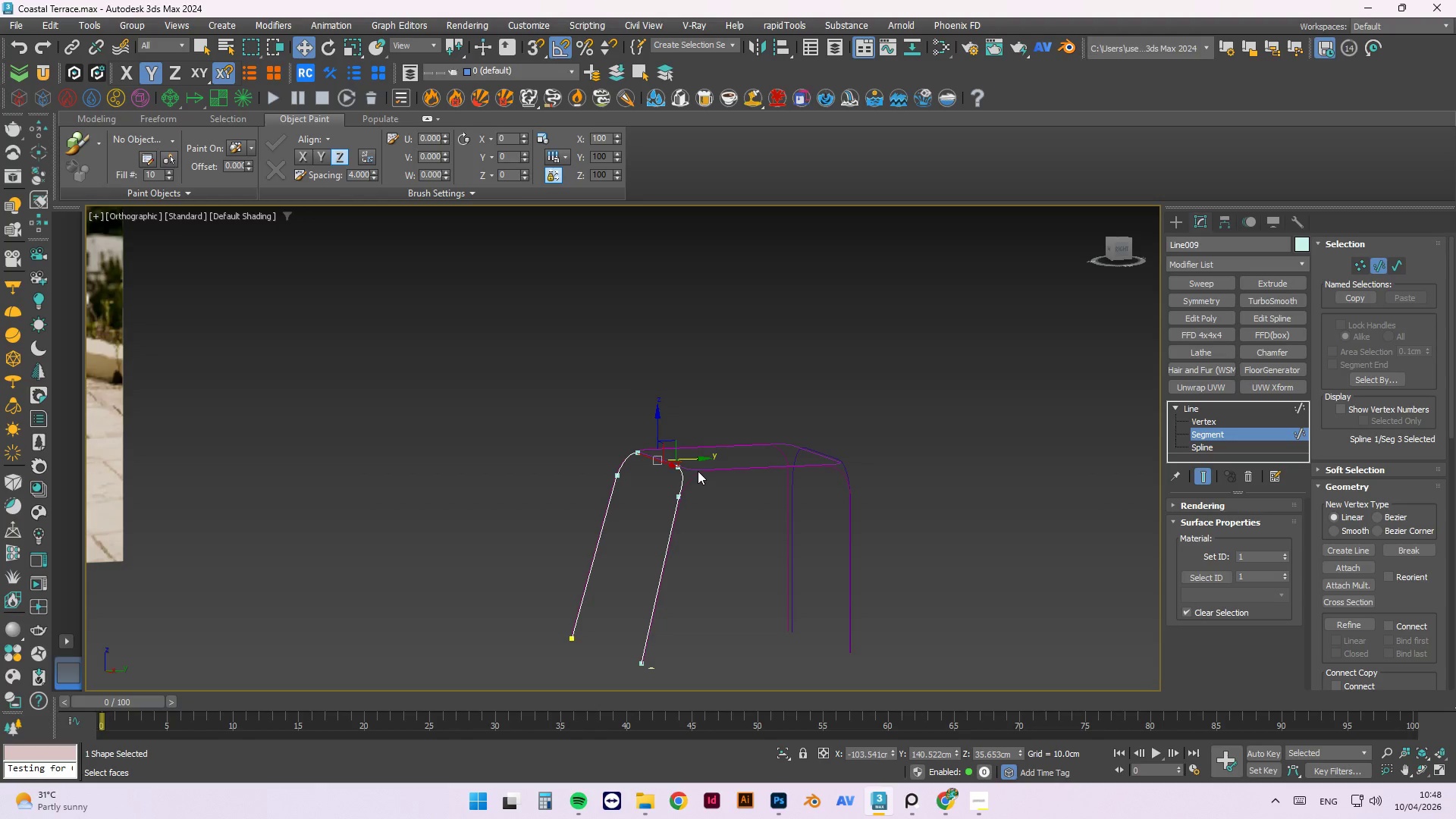 
key(F)
 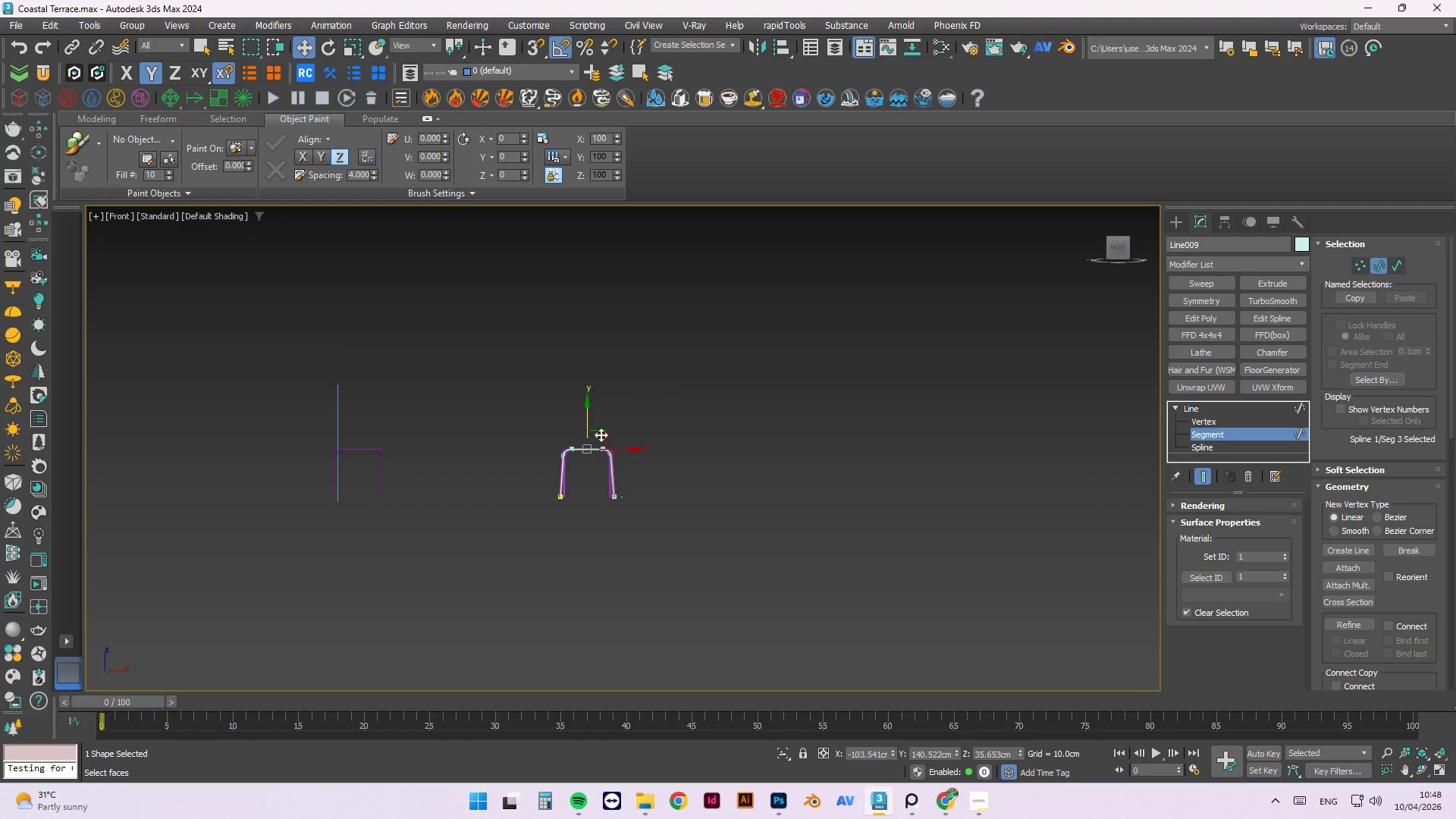 
scroll: coordinate [588, 435], scroll_direction: up, amount: 1.0
 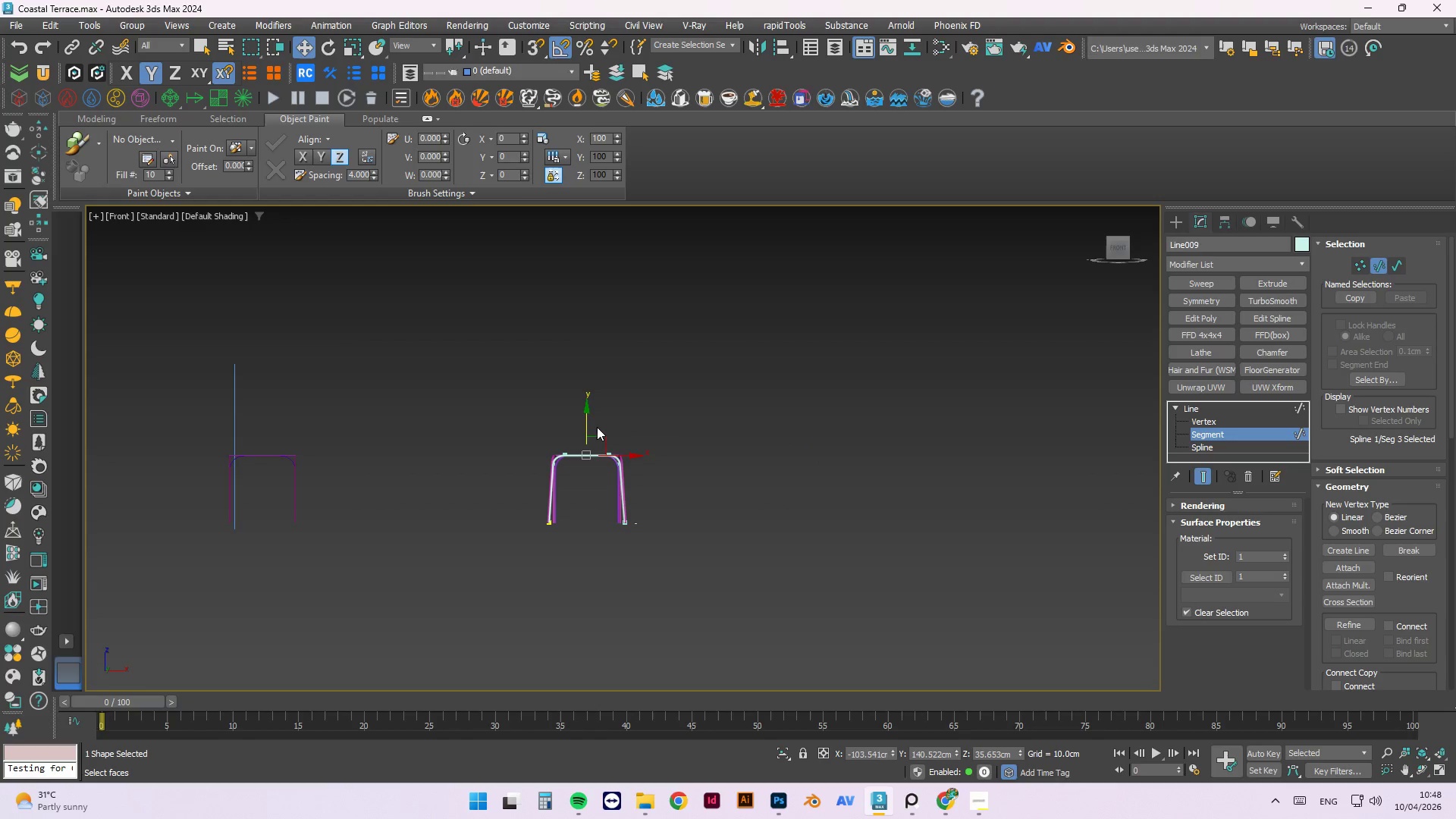 
key(L)
 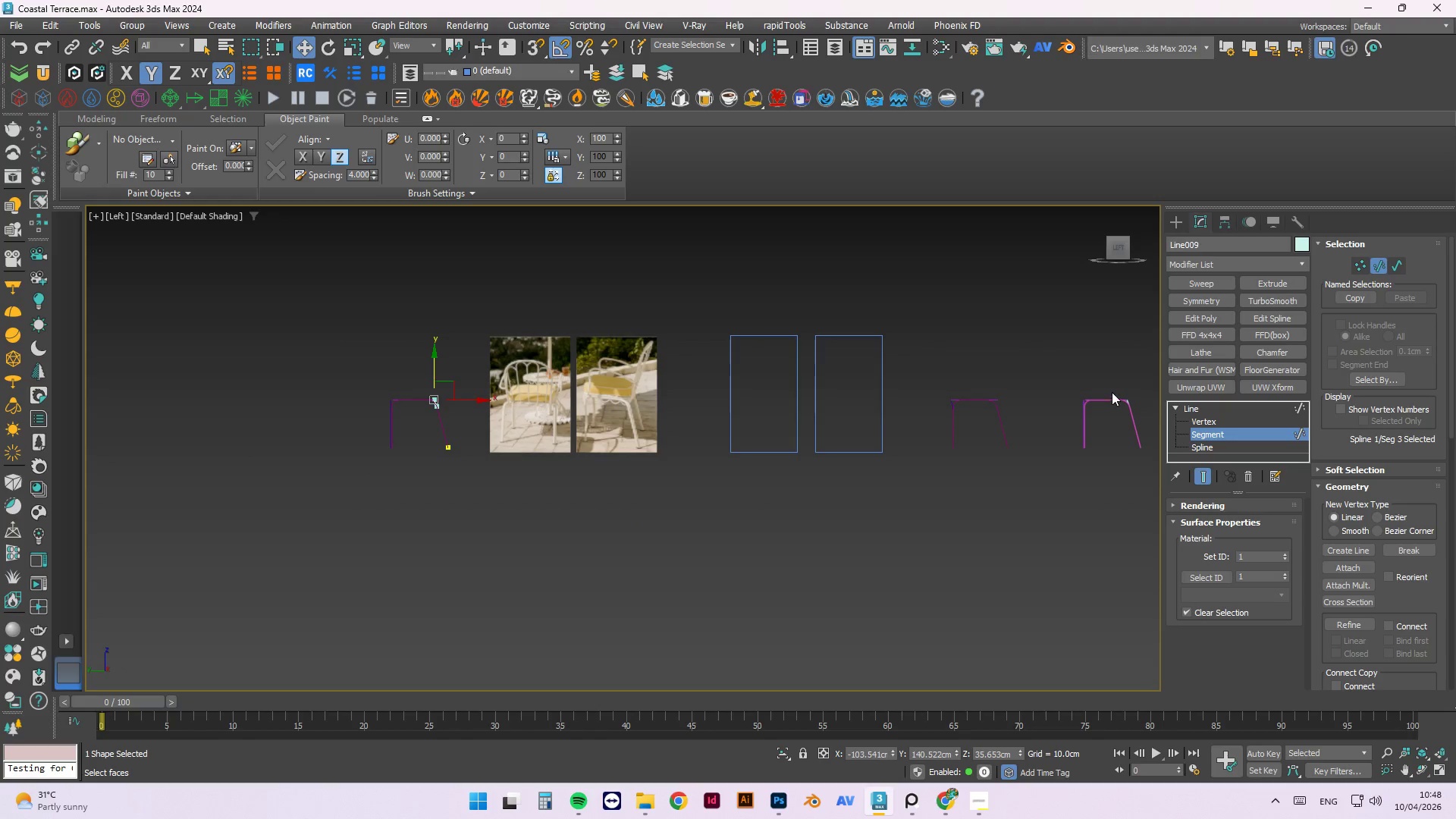 
key(Alt+ArrowRight)
 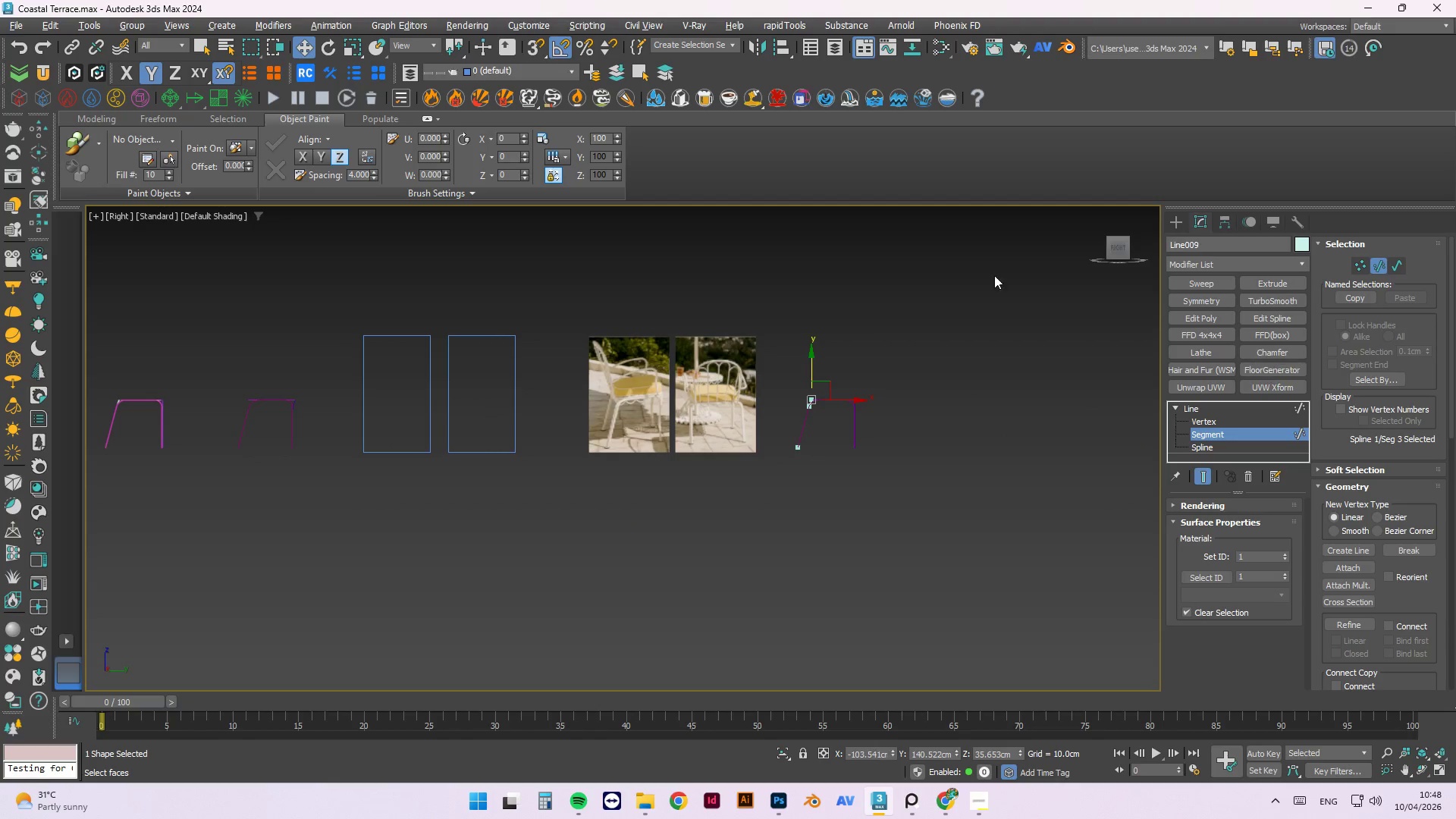 
scroll: coordinate [849, 378], scroll_direction: up, amount: 8.0
 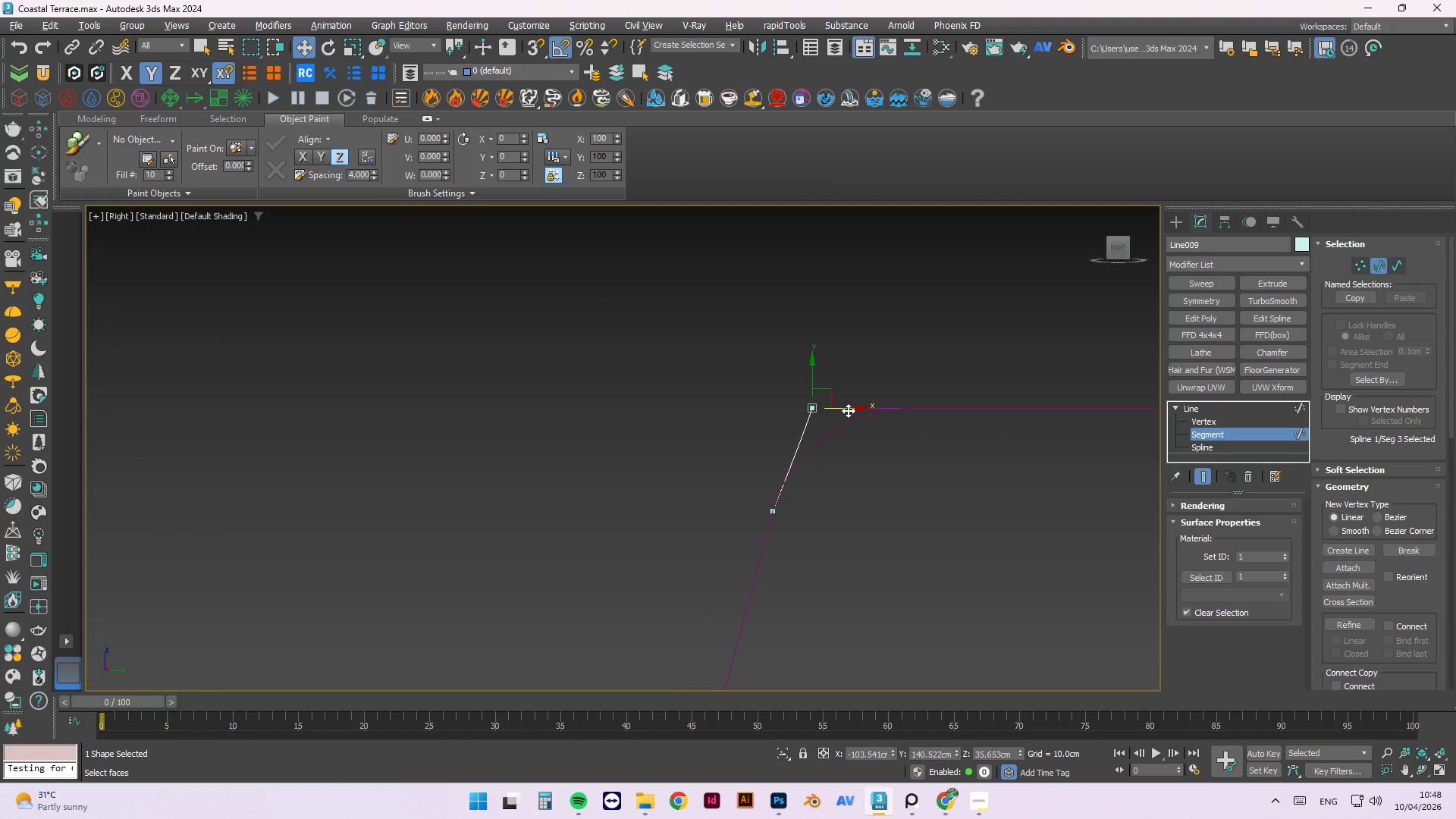 
left_click_drag(start_coordinate=[852, 411], to_coordinate=[849, 417])
 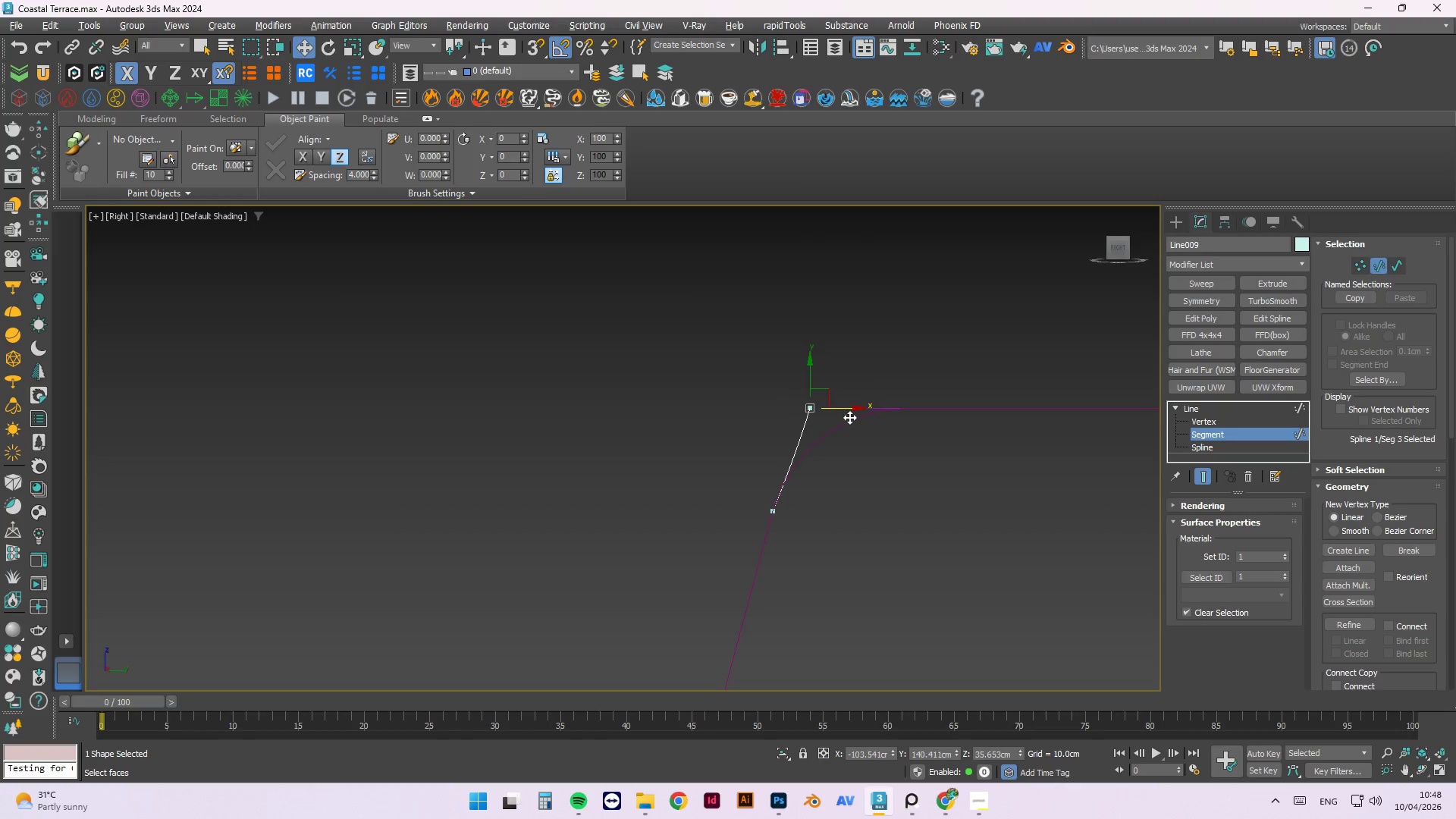 
key(Control+Z)
 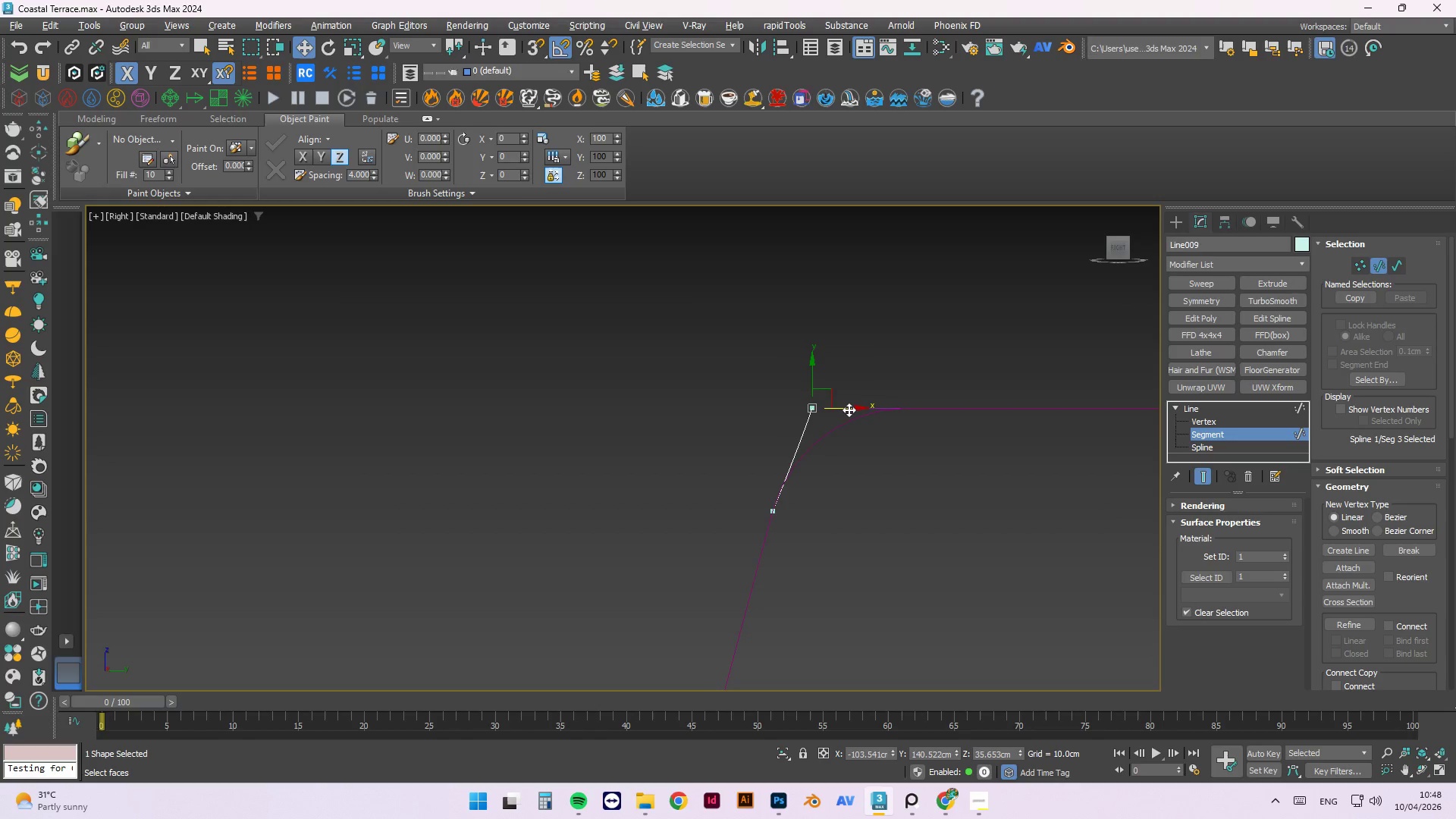 
right_click([856, 381])
 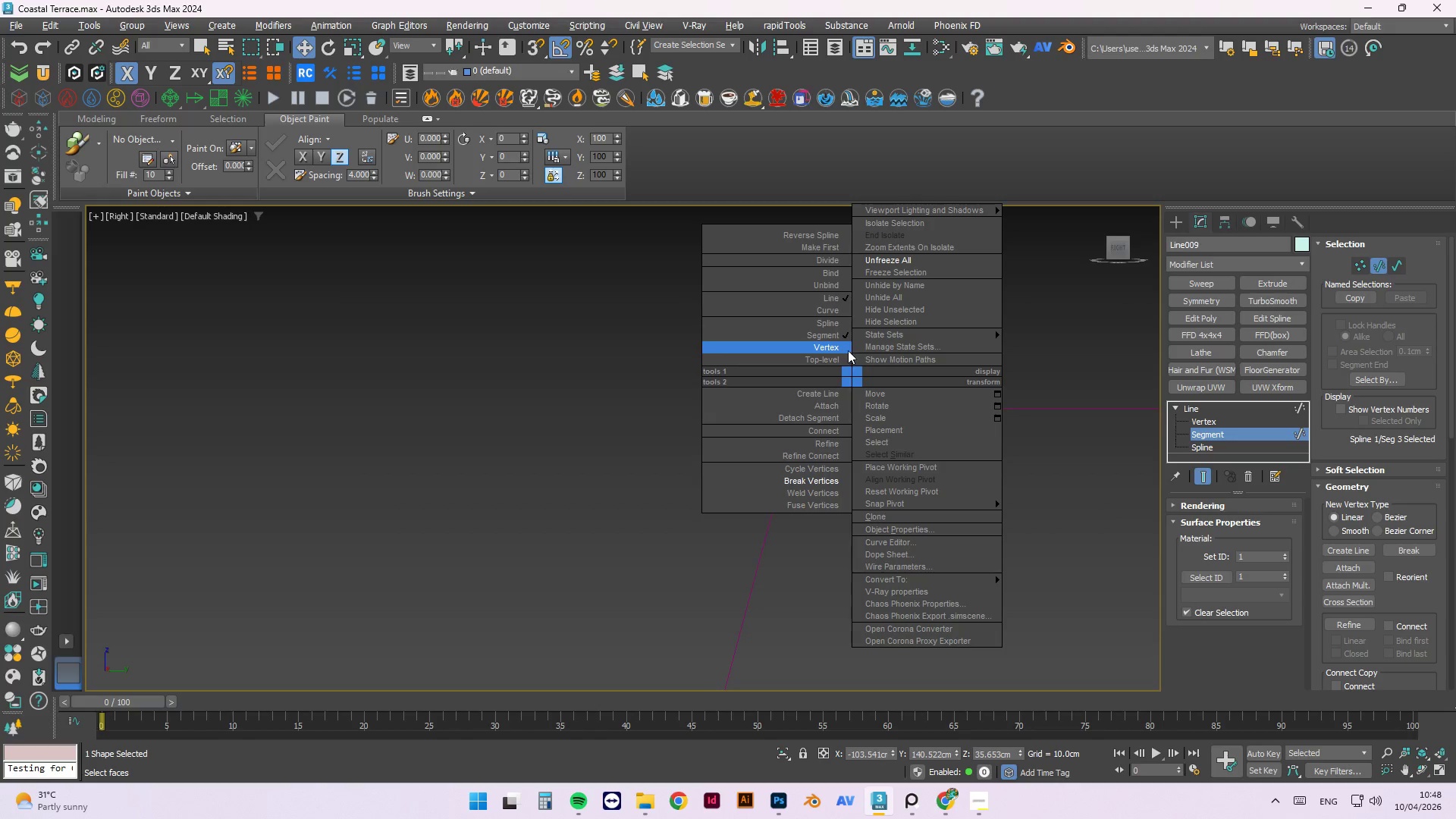 
left_click([839, 321])
 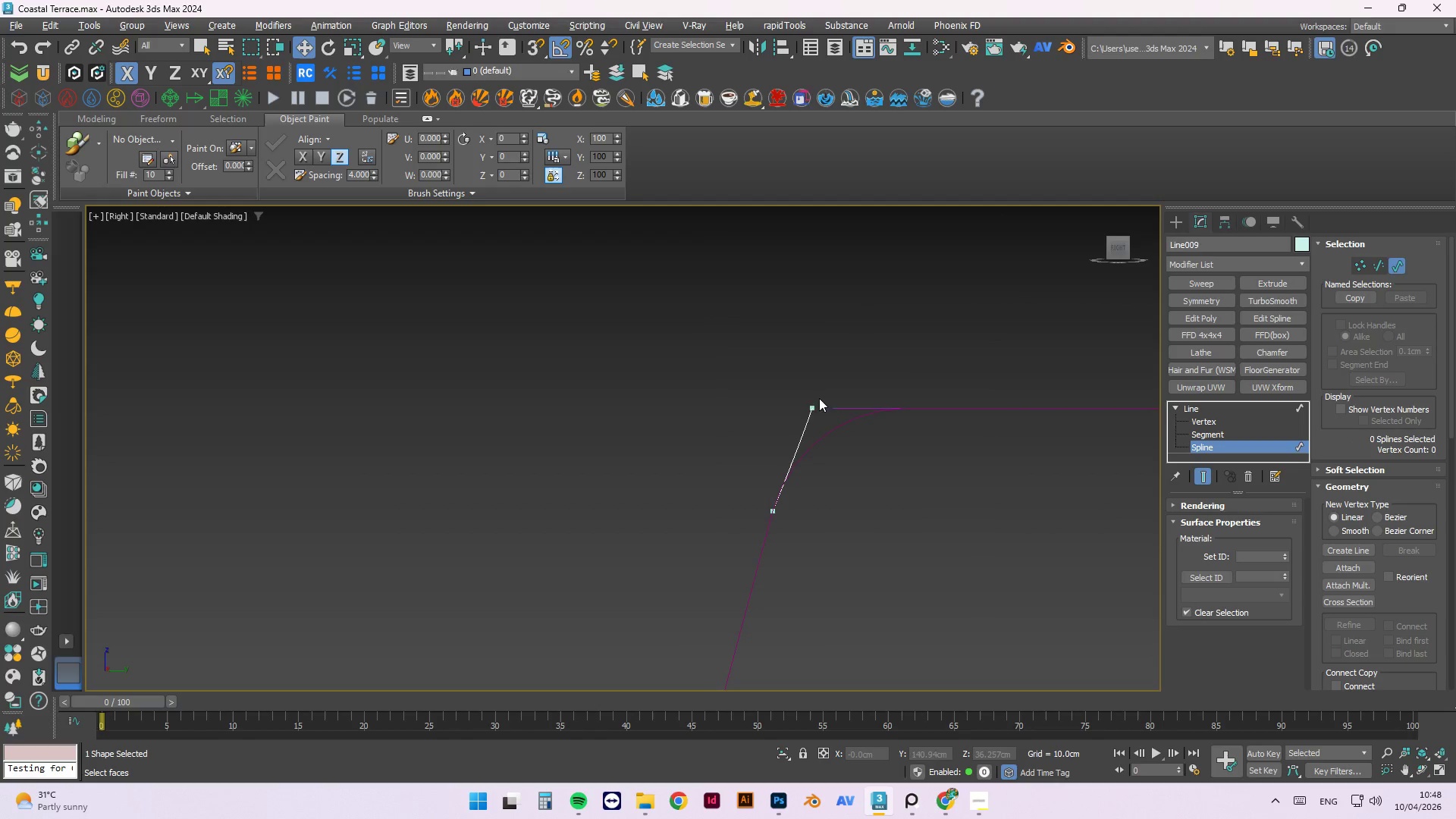 
left_click([808, 404])
 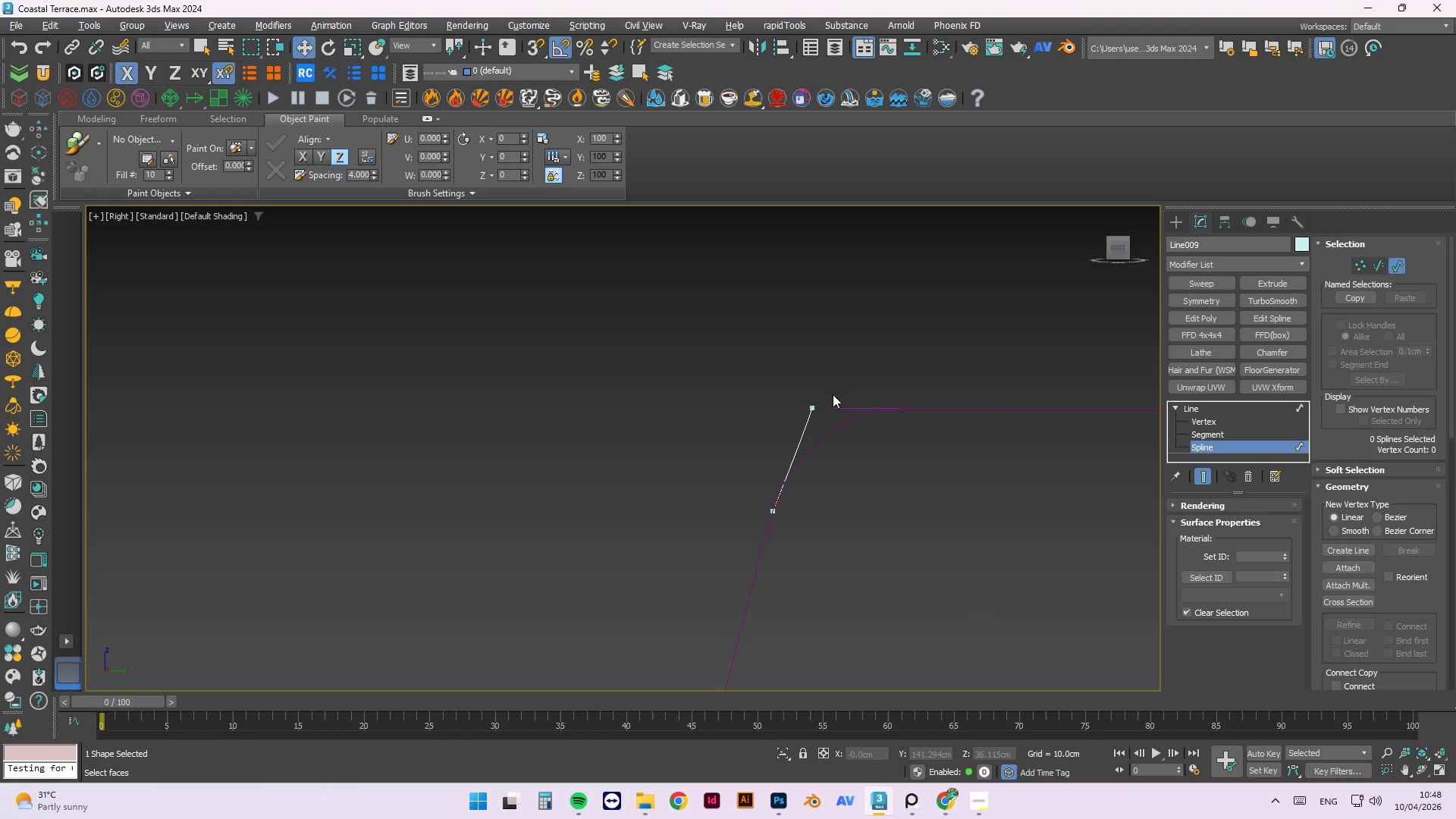 
left_click_drag(start_coordinate=[850, 367], to_coordinate=[782, 419])
 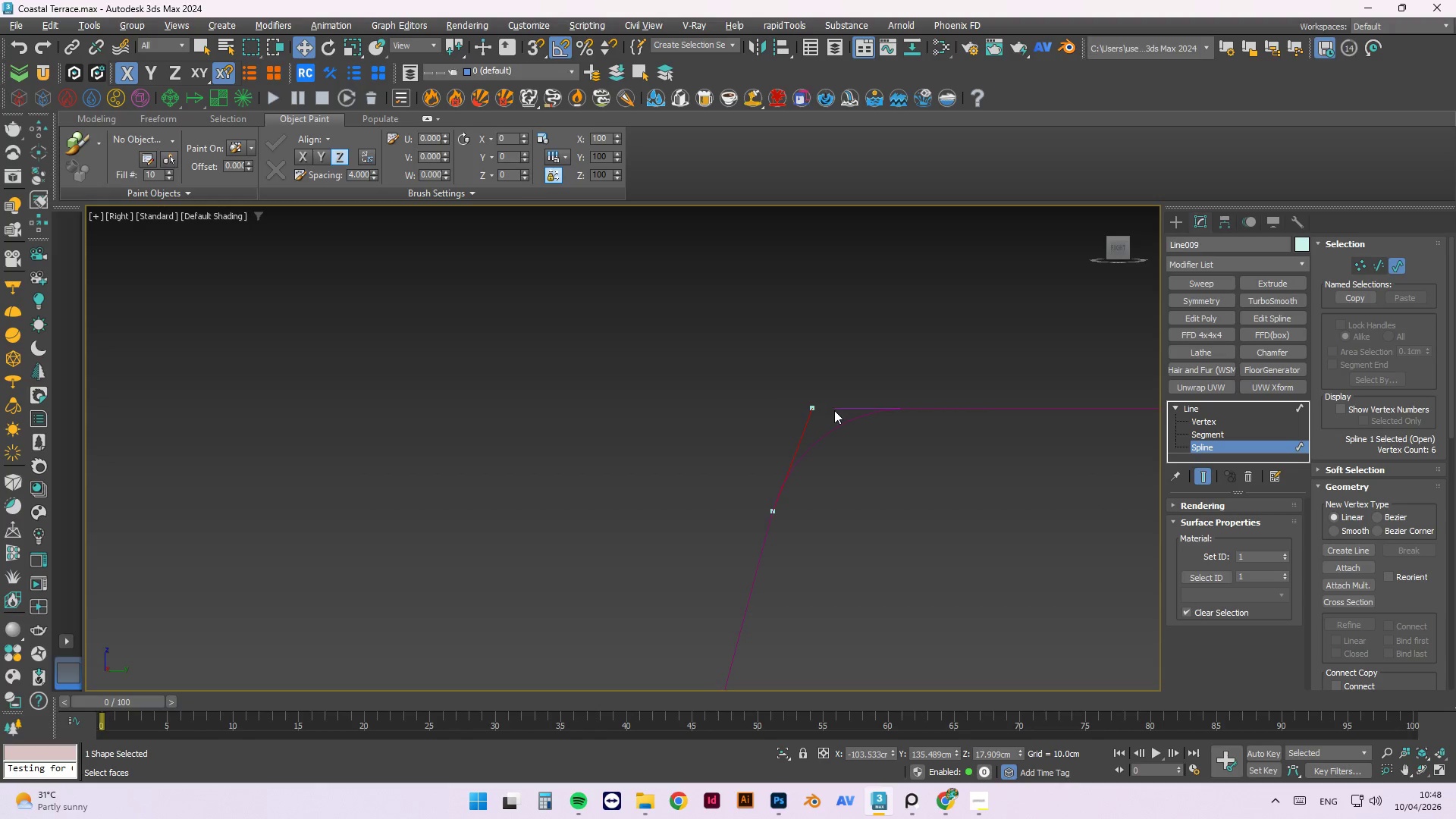 
key(W)
 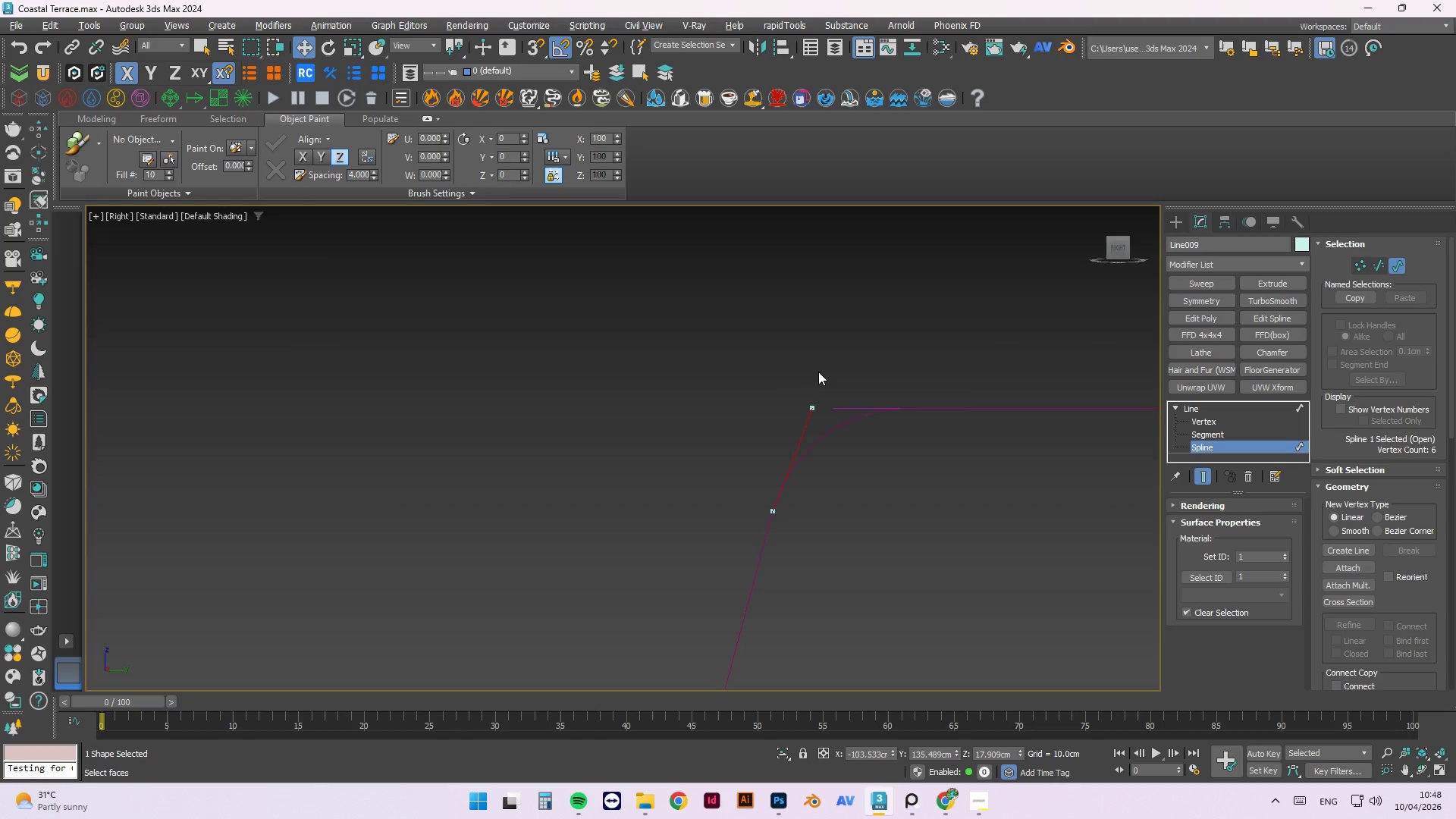 
scroll: coordinate [819, 370], scroll_direction: down, amount: 3.0
 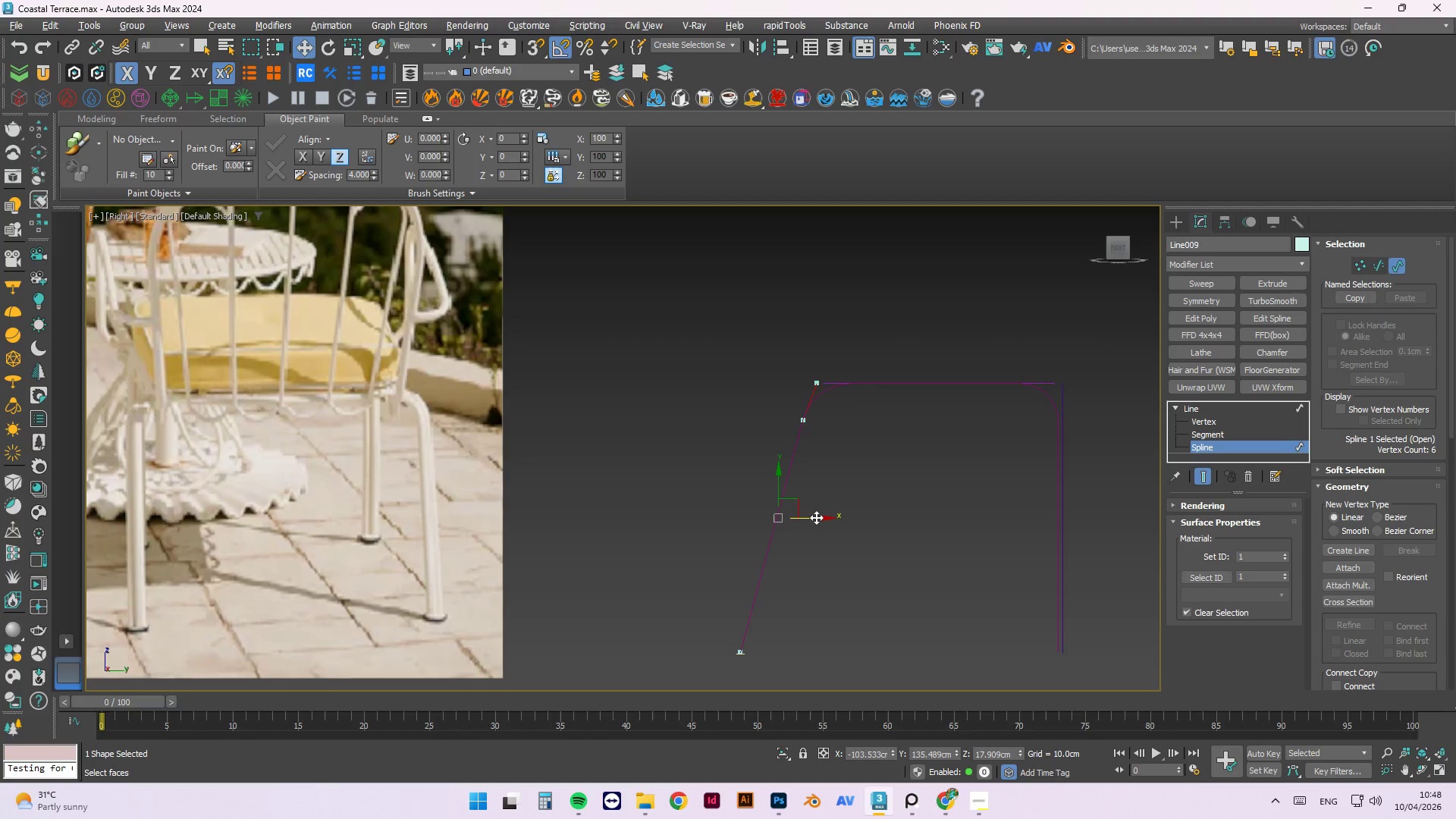 
left_click_drag(start_coordinate=[814, 516], to_coordinate=[801, 508])
 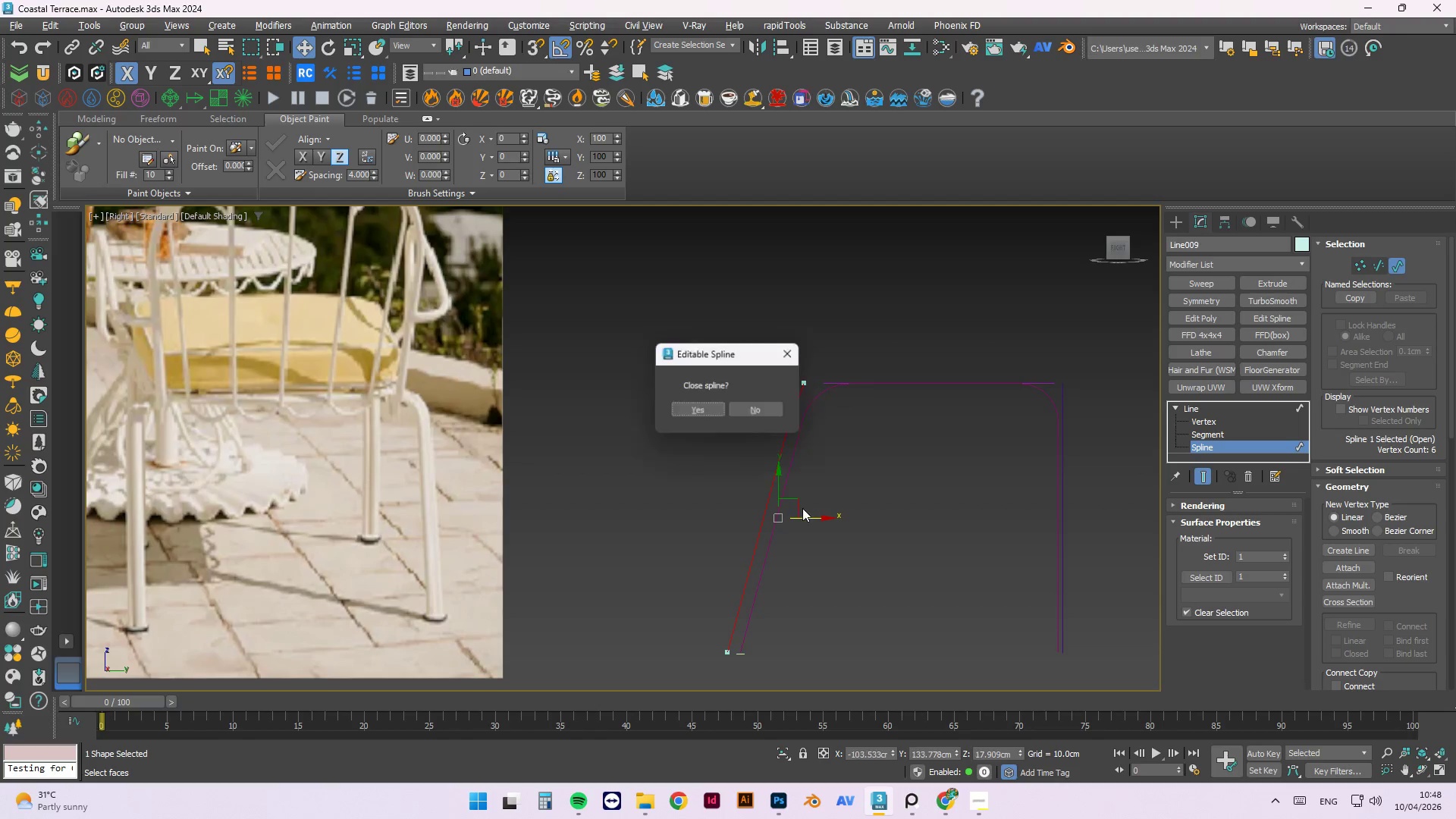 
key(Control+Z)
 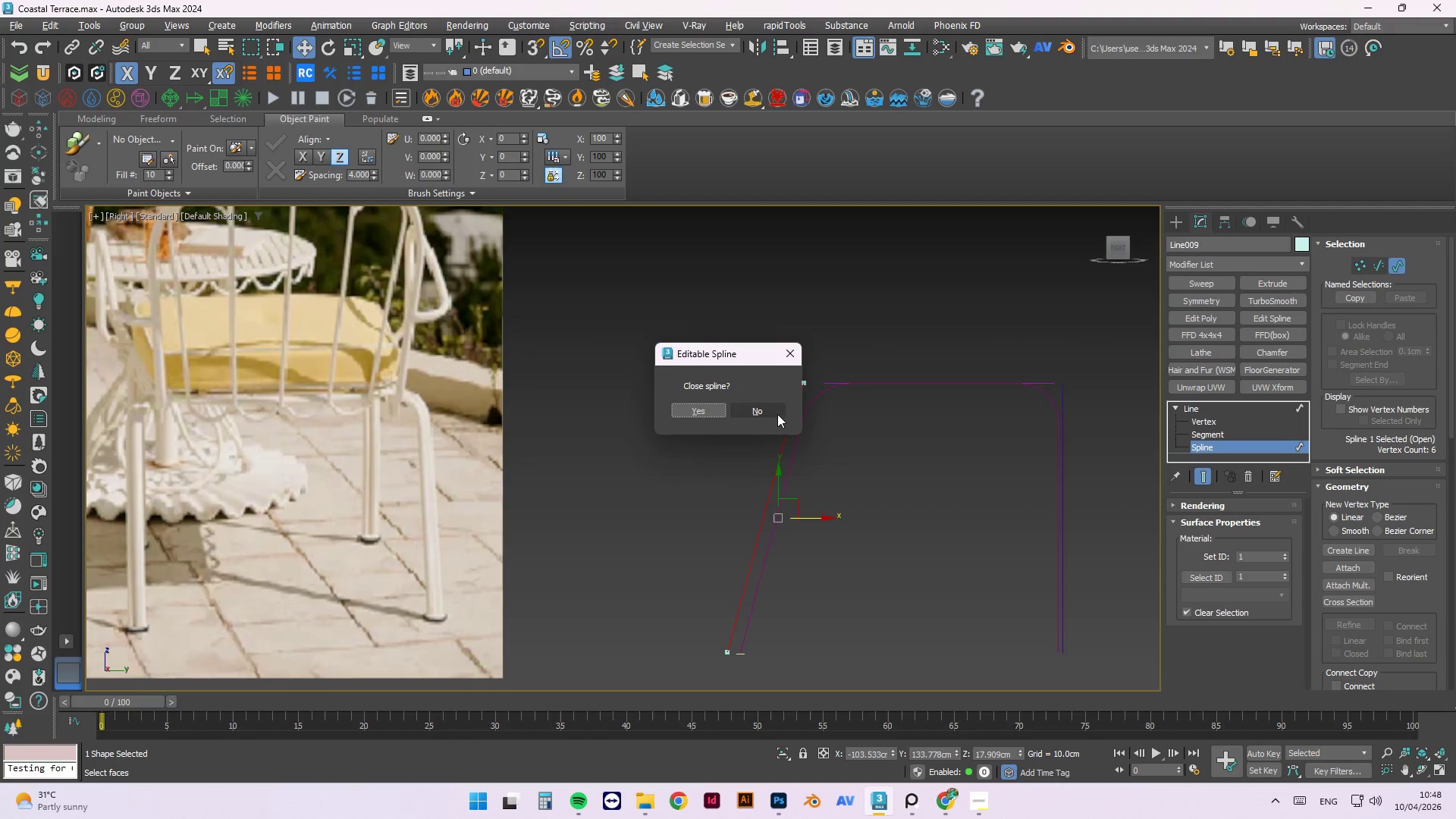 
left_click([774, 409])
 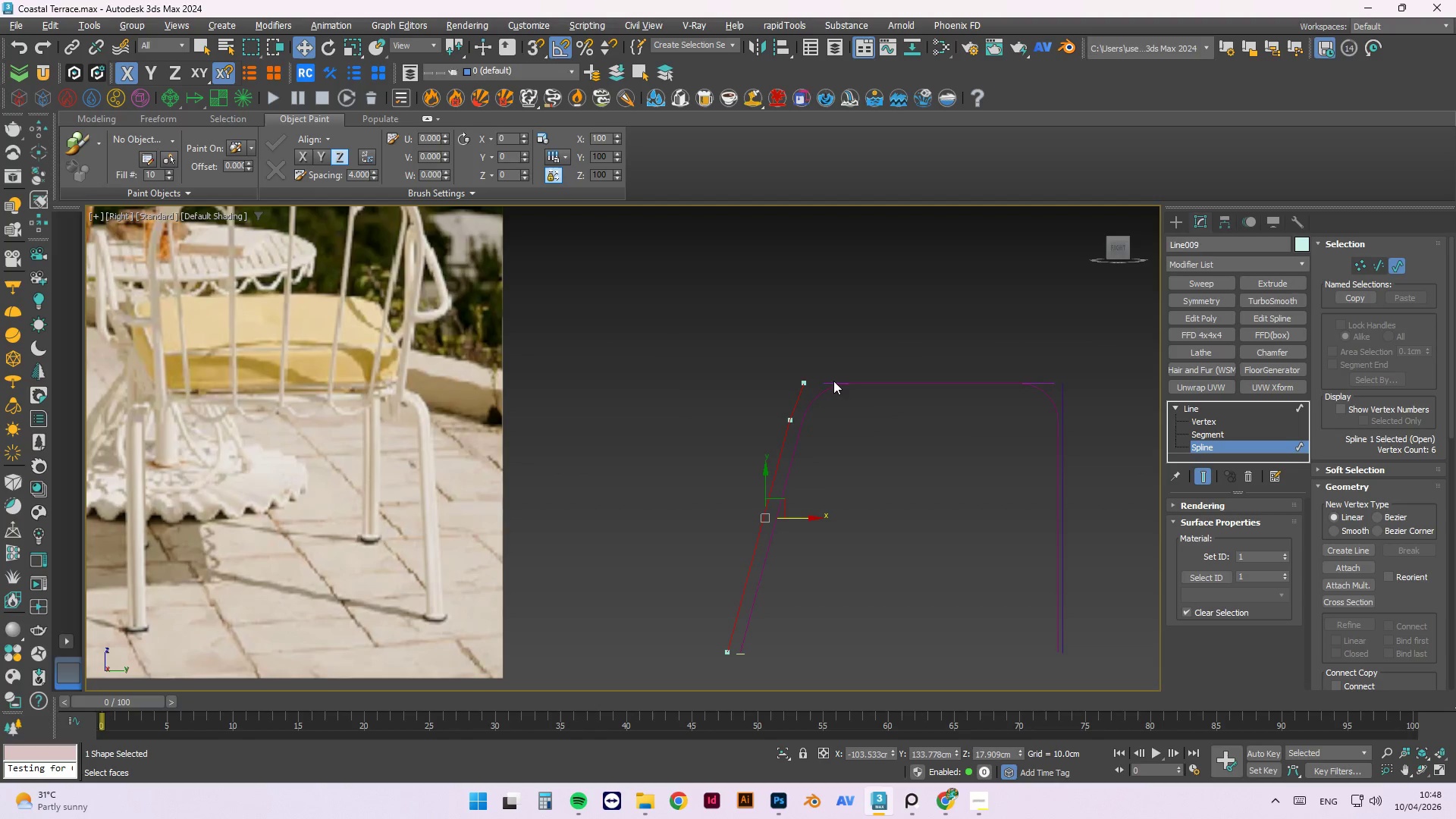 
key(Control+Z)
 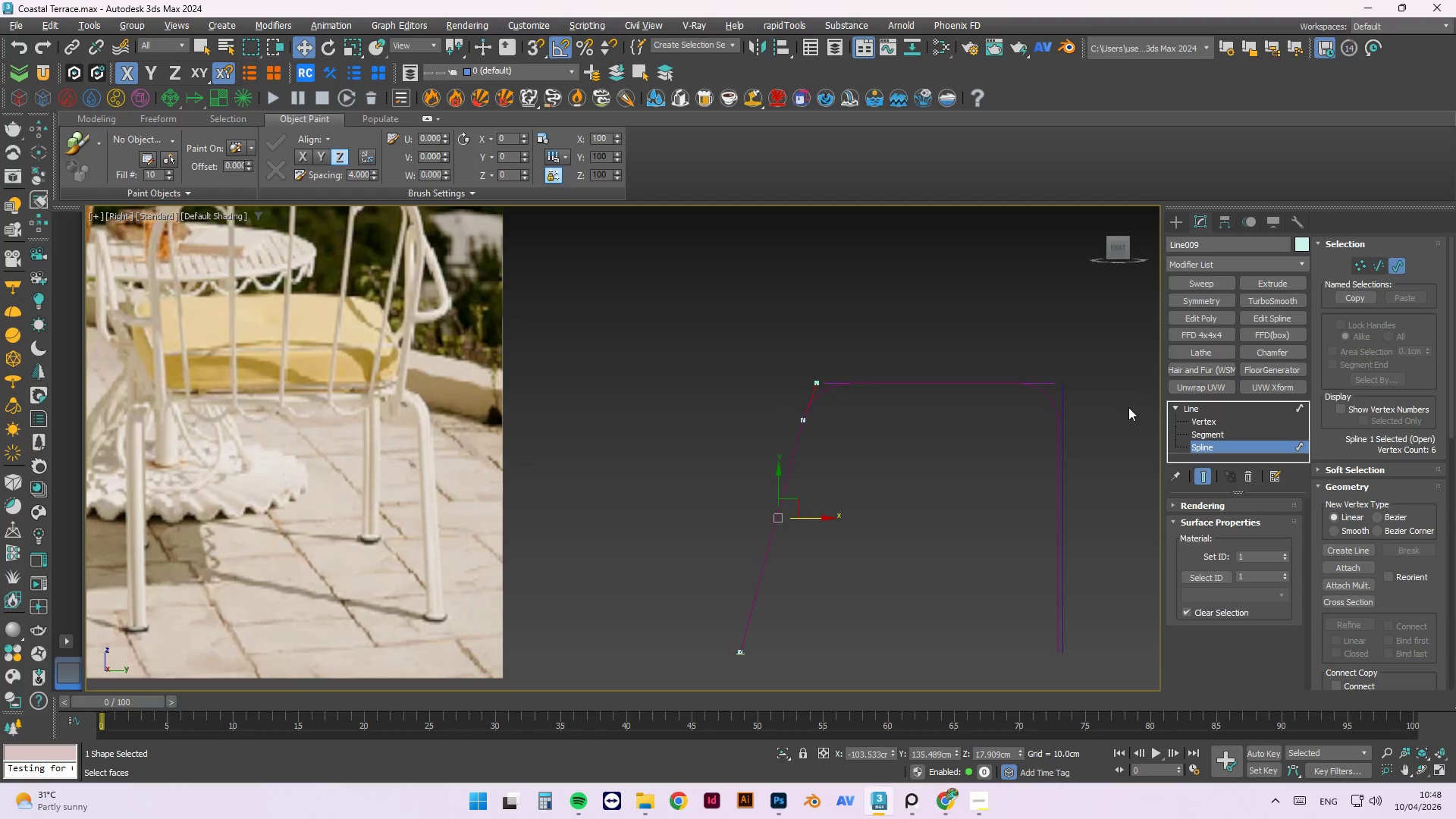 
left_click([1209, 424])
 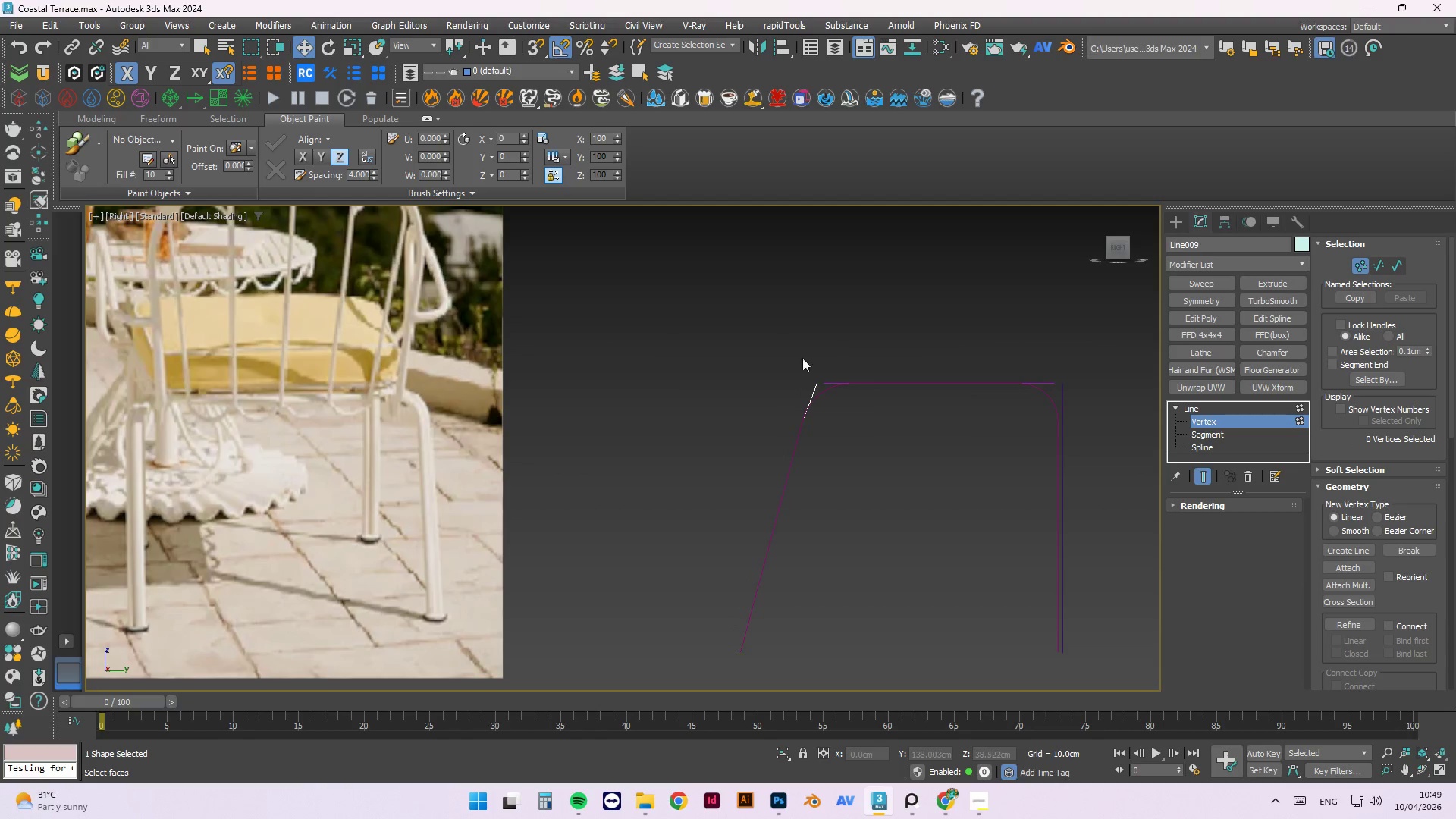 
left_click_drag(start_coordinate=[873, 330], to_coordinate=[752, 461])
 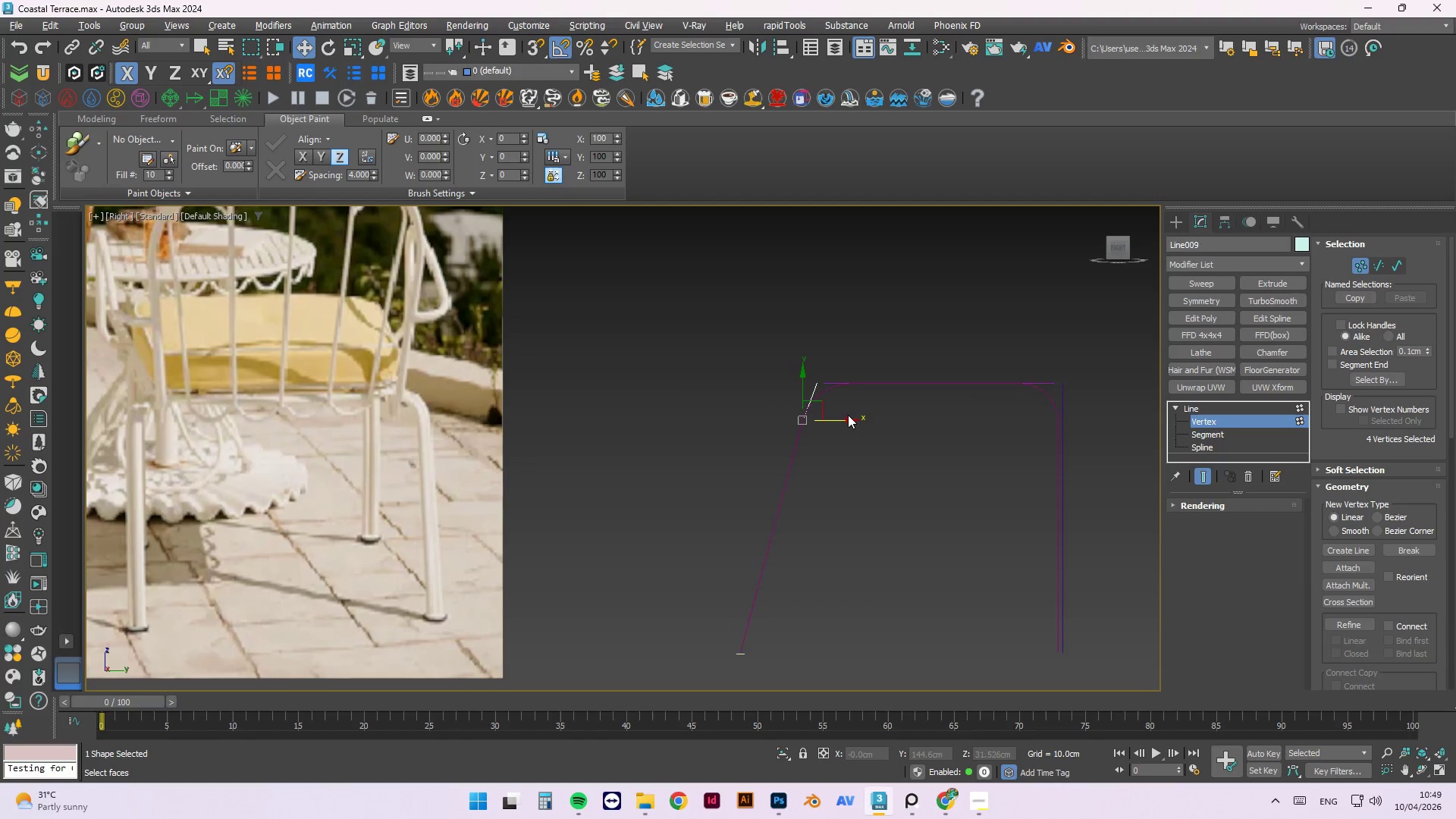 
left_click_drag(start_coordinate=[841, 420], to_coordinate=[878, 422])
 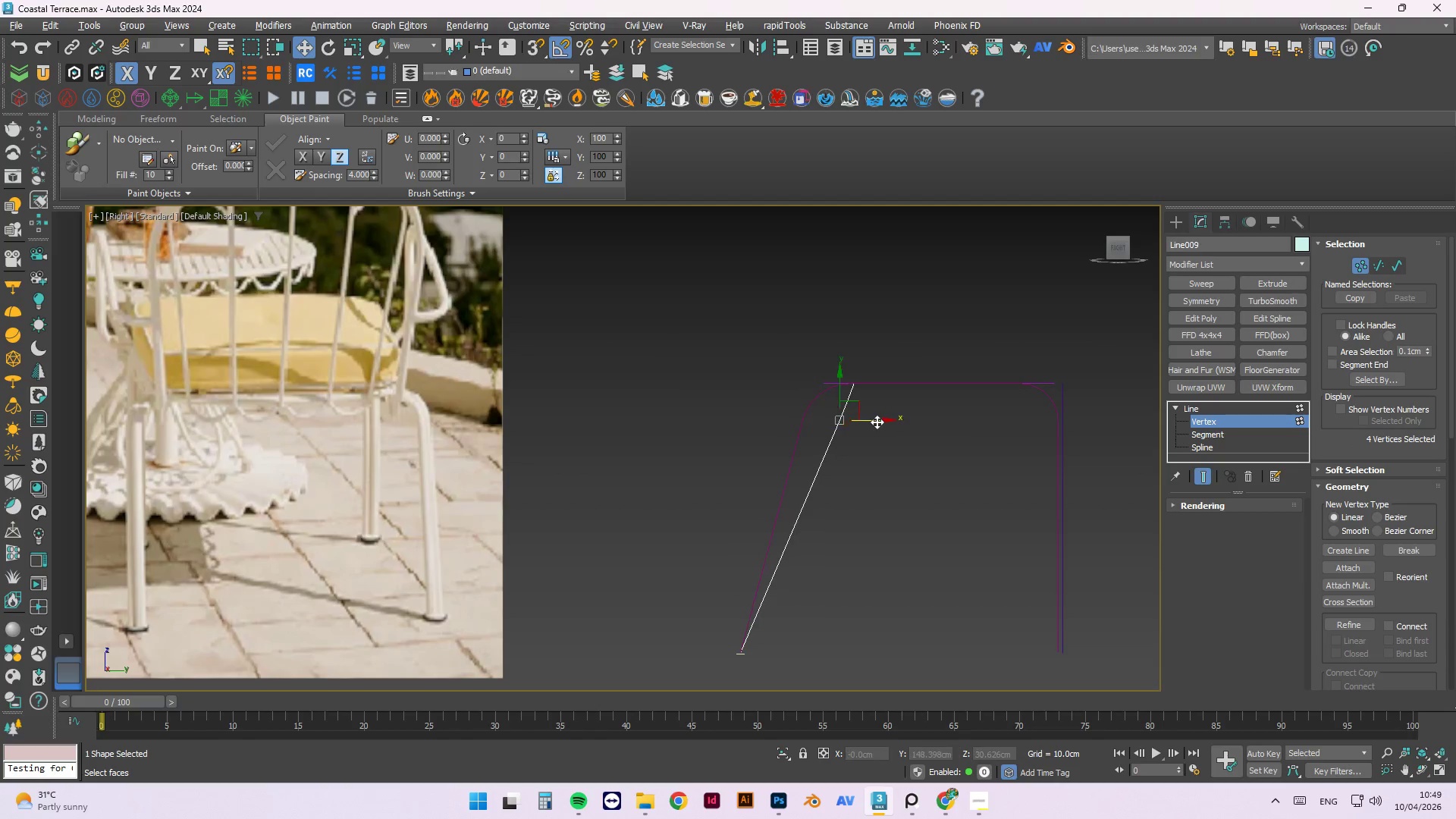 
hold_key(key=ControlLeft, duration=0.64)
 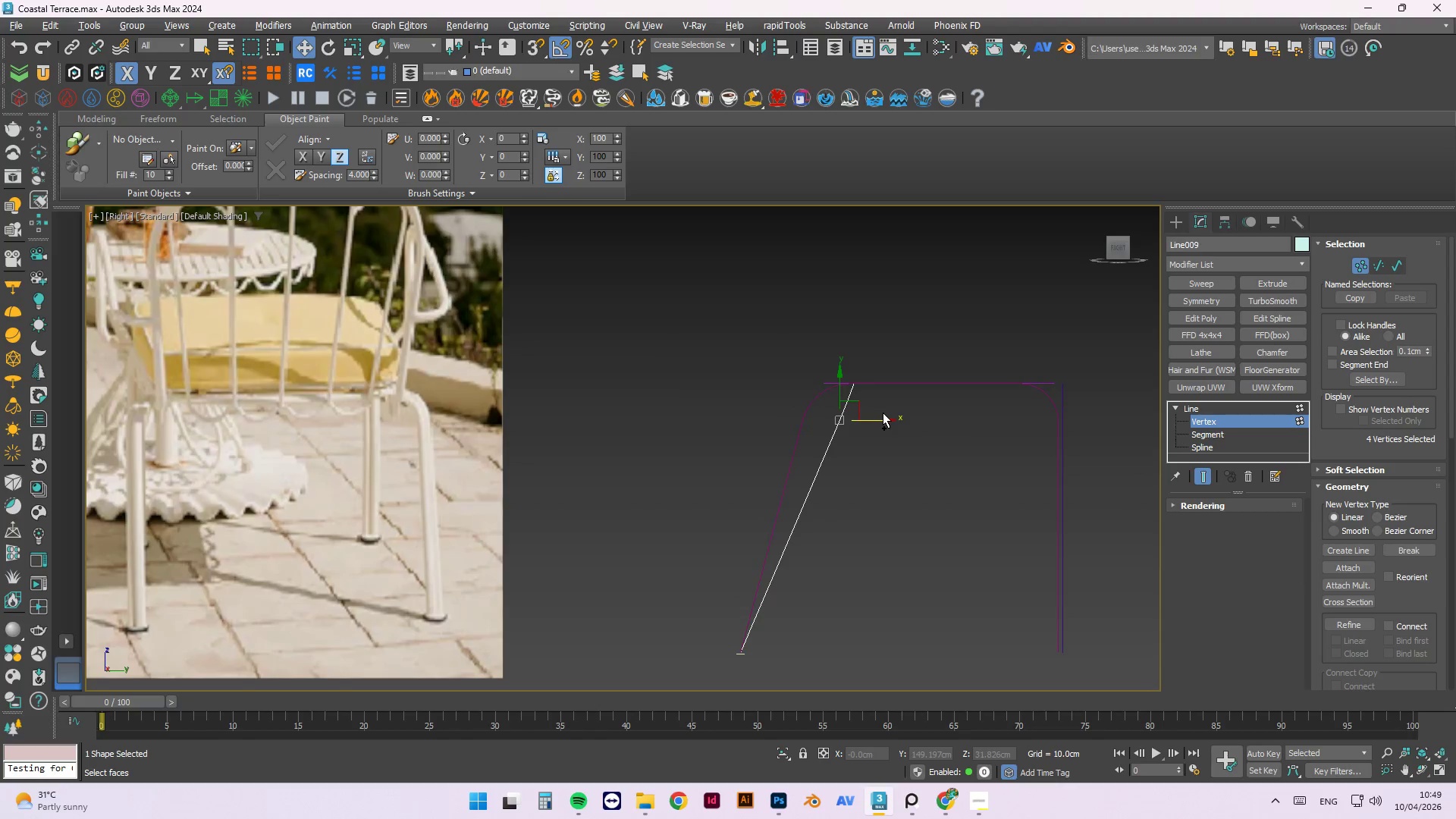 
key(Control+Z)
 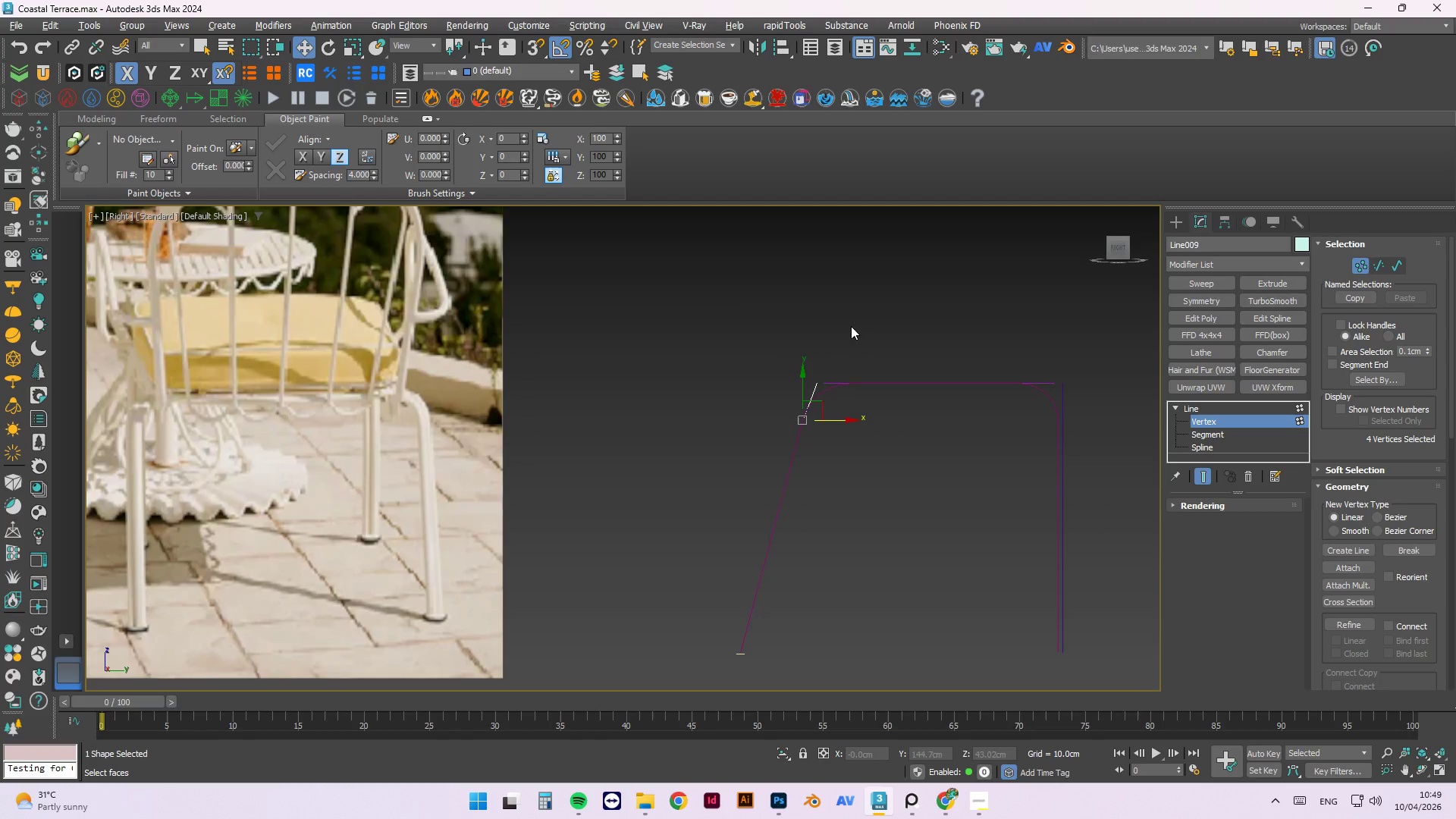 
left_click_drag(start_coordinate=[868, 314], to_coordinate=[864, 320])
 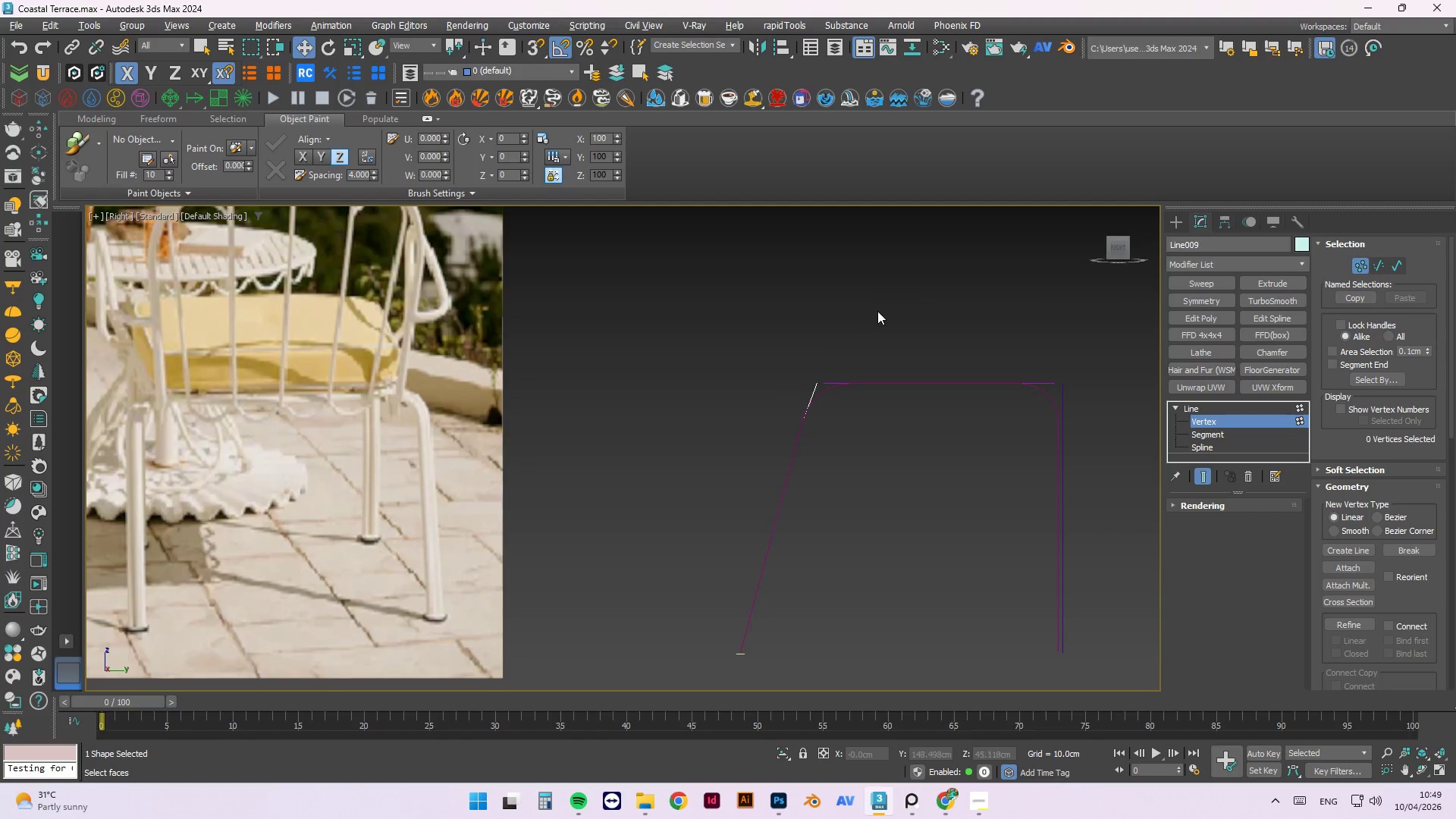 
left_click_drag(start_coordinate=[877, 313], to_coordinate=[769, 397])
 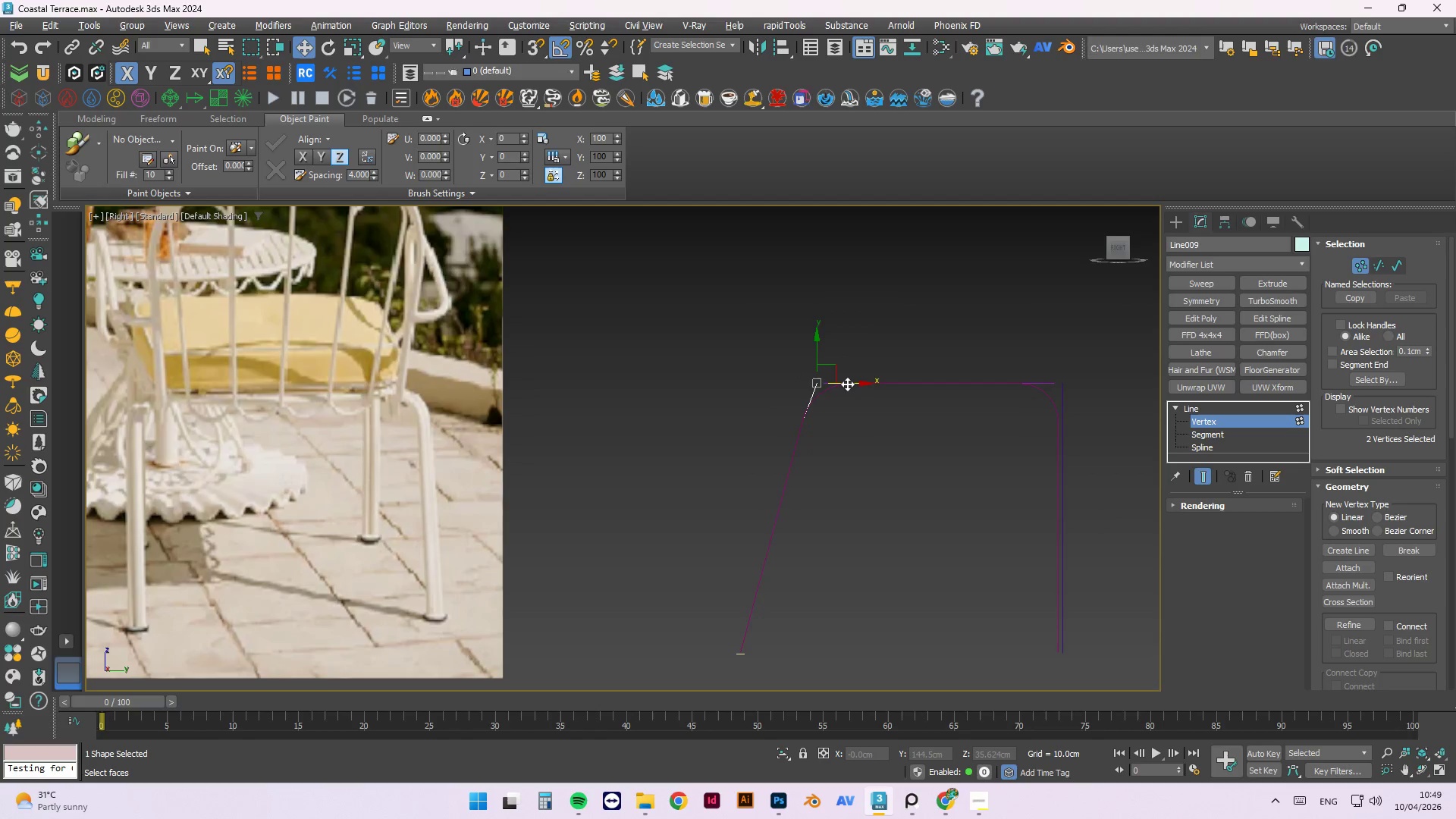 
left_click_drag(start_coordinate=[843, 383], to_coordinate=[848, 334])
 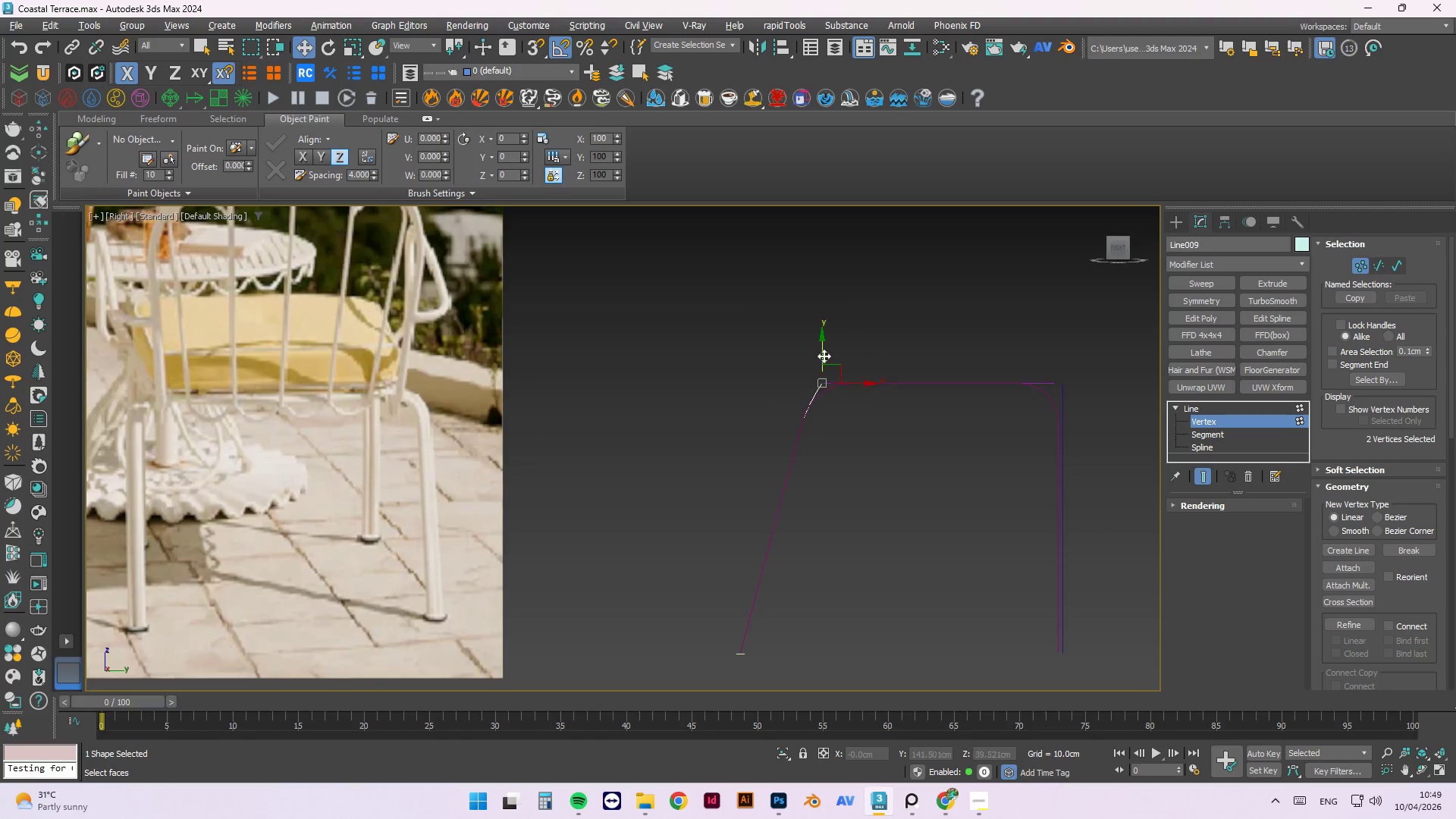 
scroll: coordinate [807, 453], scroll_direction: up, amount: 5.0
 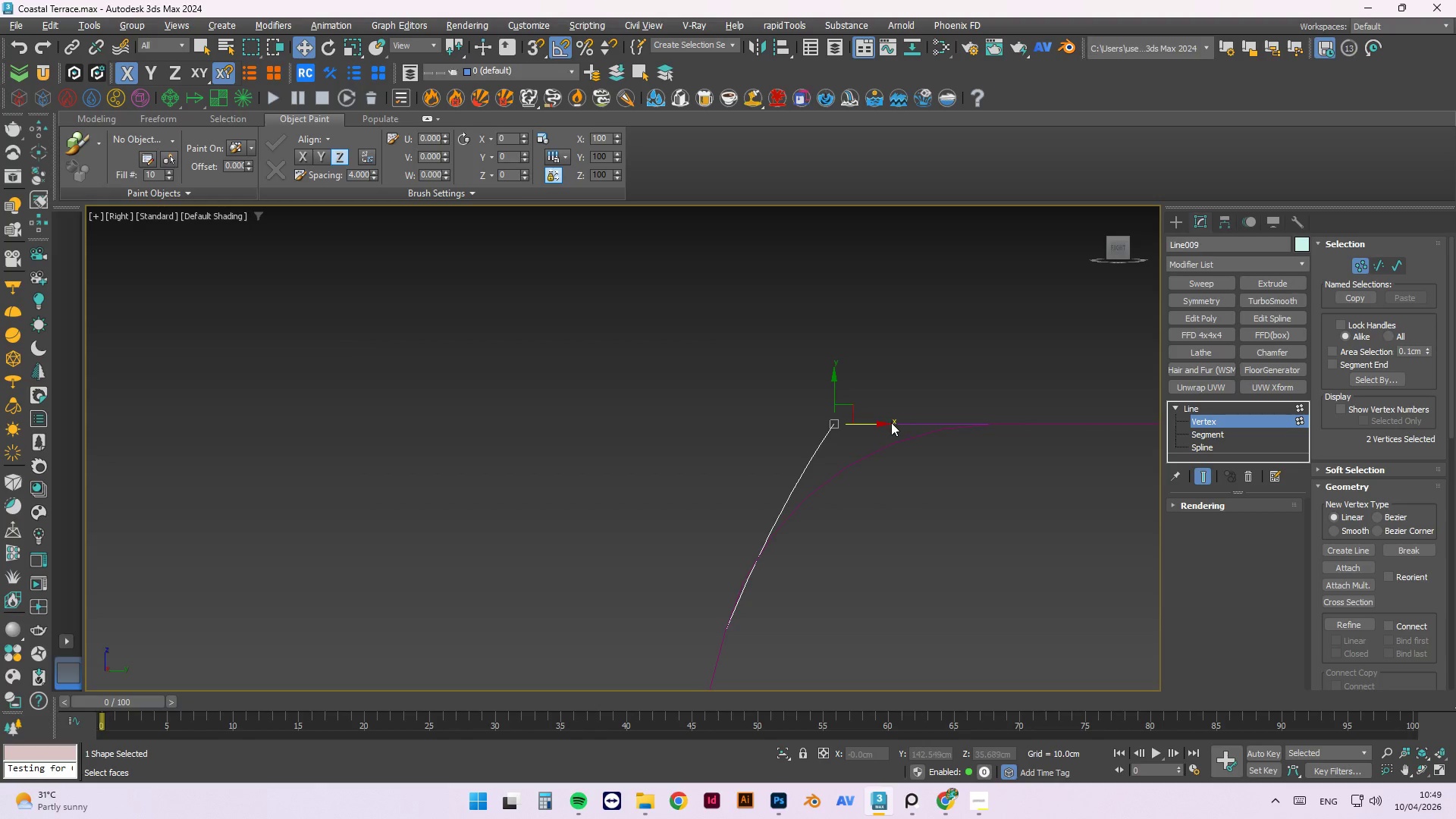 
left_click_drag(start_coordinate=[881, 424], to_coordinate=[882, 430])
 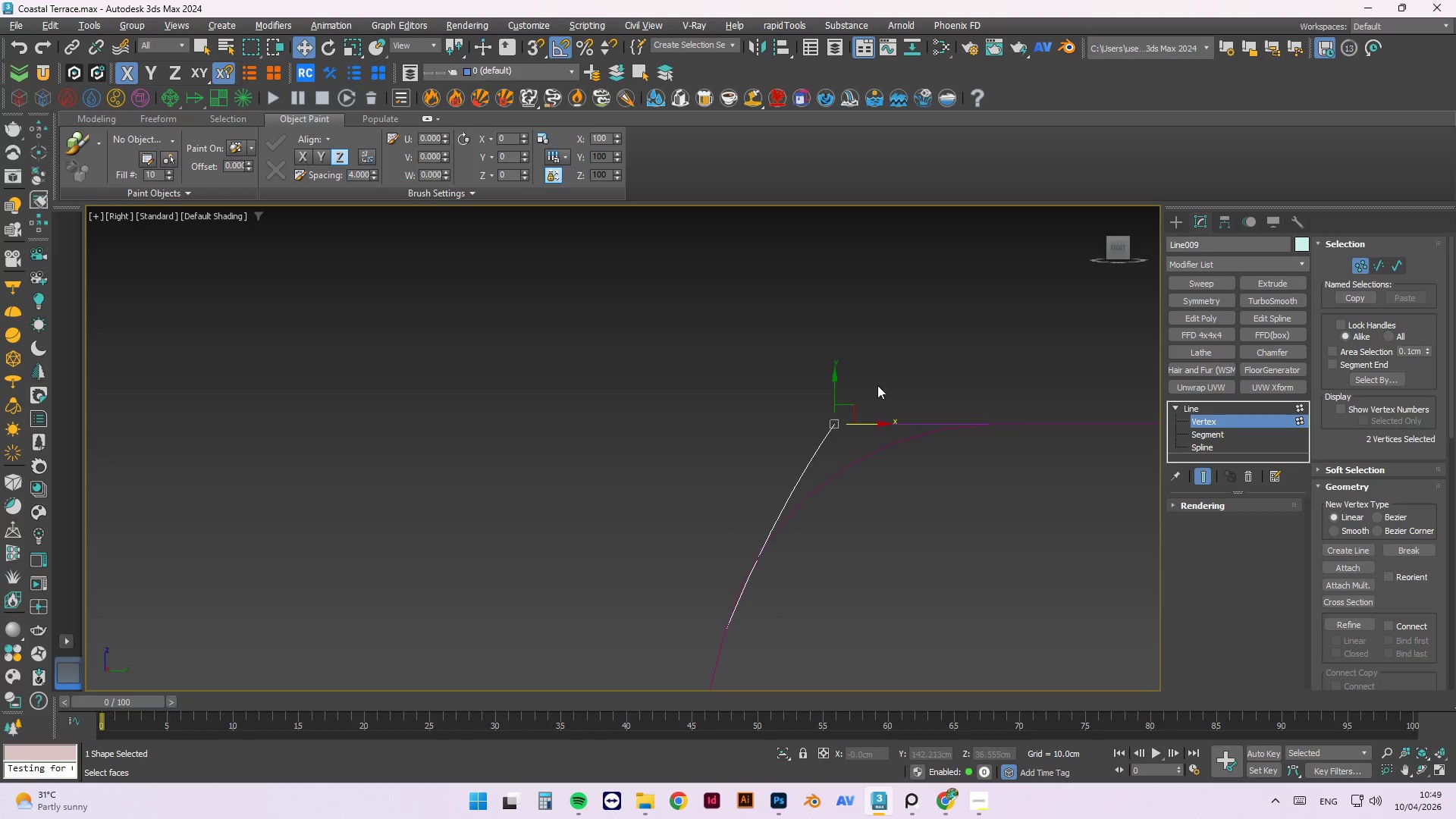 
scroll: coordinate [808, 500], scroll_direction: none, amount: 0.0
 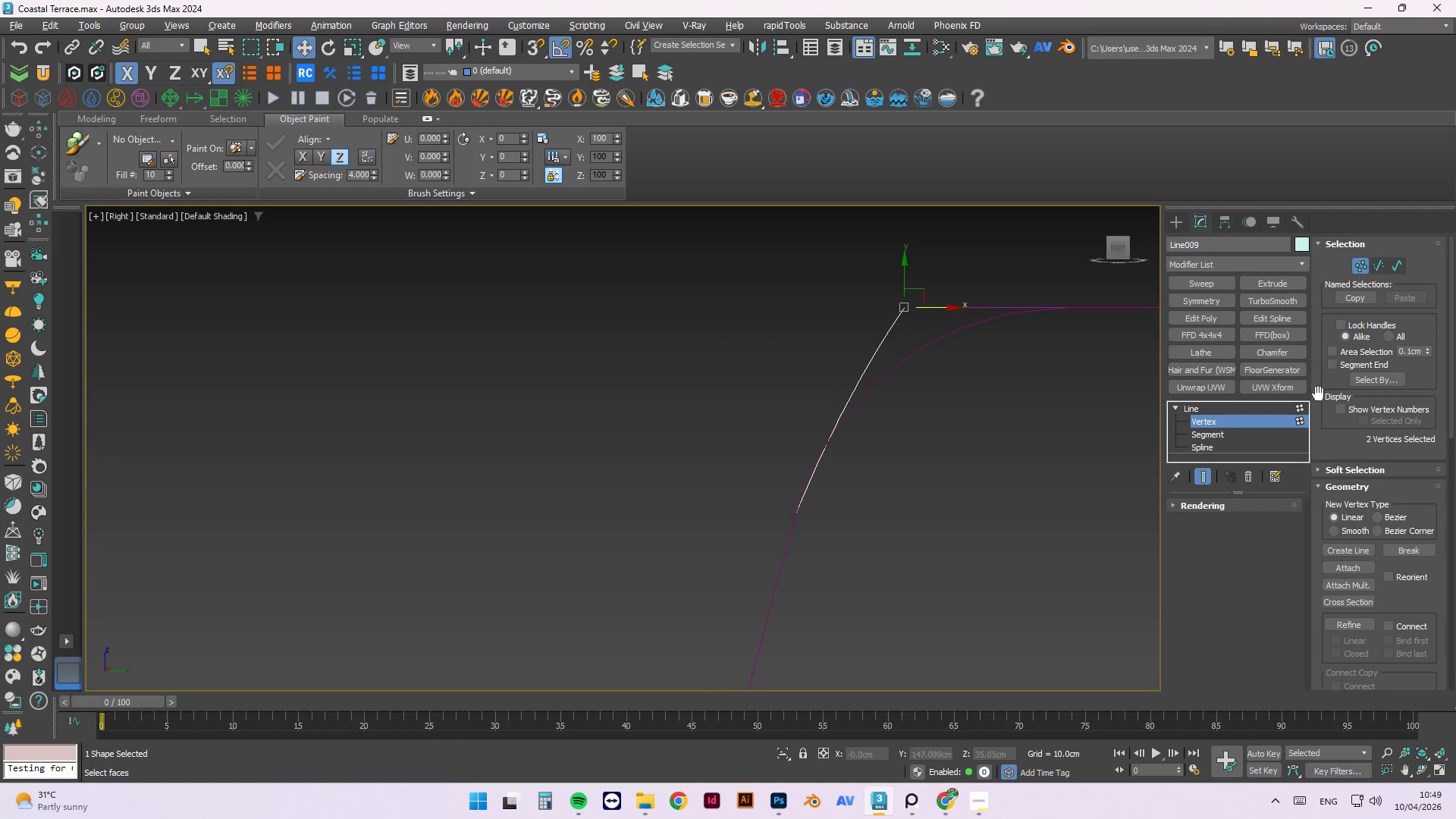 
left_click([1299, 413])
 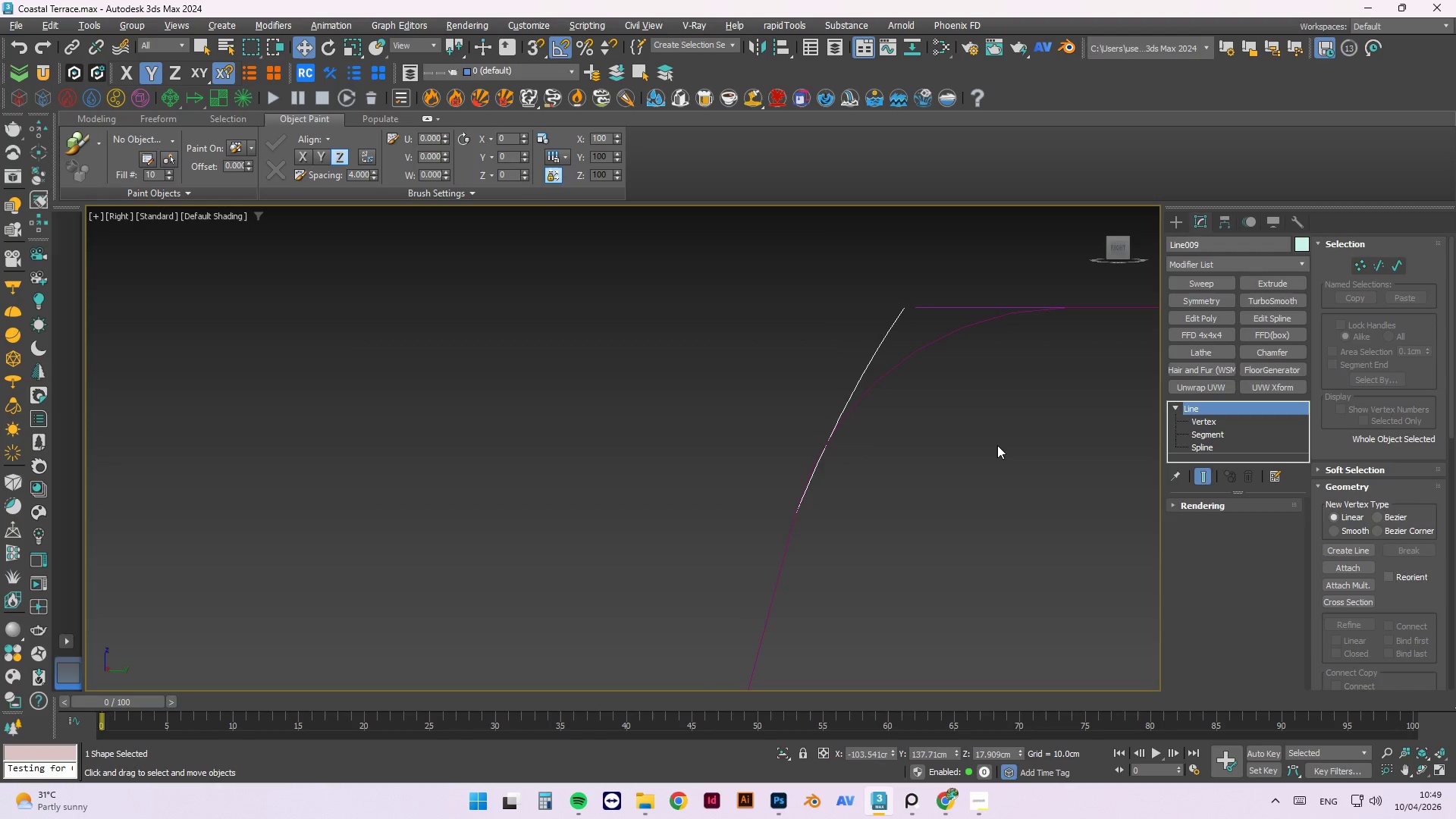 
hold_key(key=AltLeft, duration=0.56)
 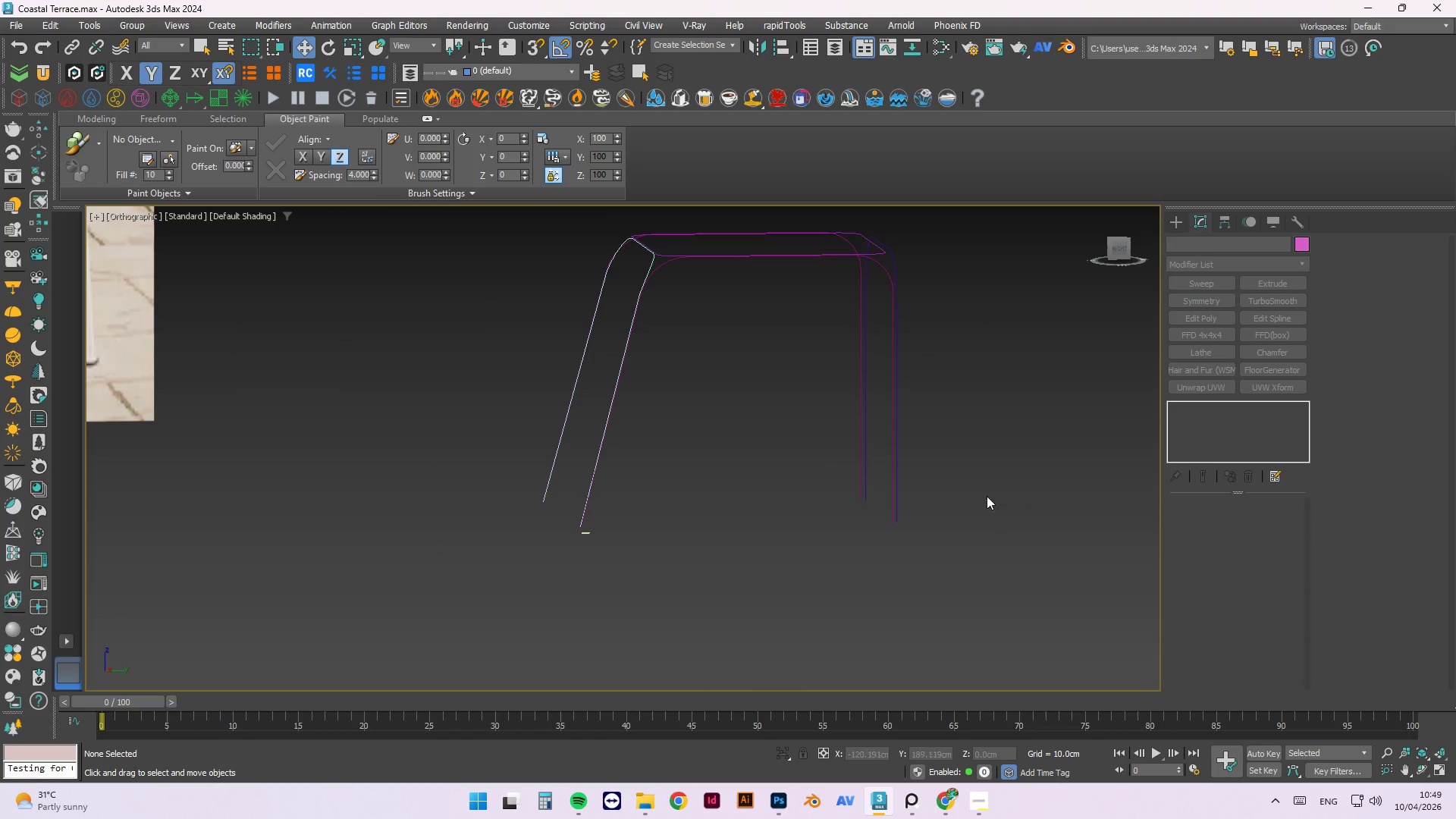 
scroll: coordinate [875, 466], scroll_direction: down, amount: 5.0
 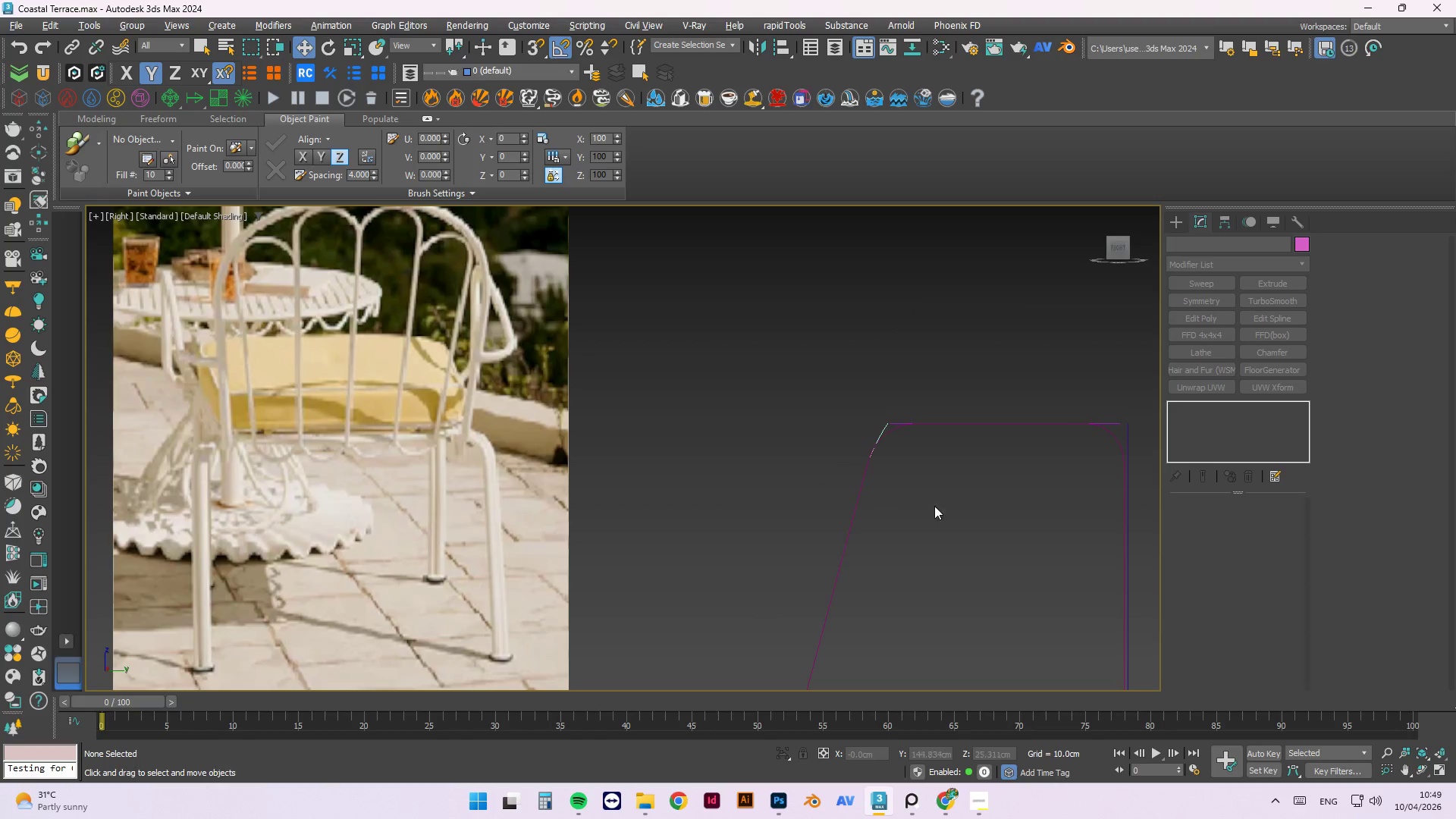 
scroll: coordinate [650, 293], scroll_direction: up, amount: 8.0
 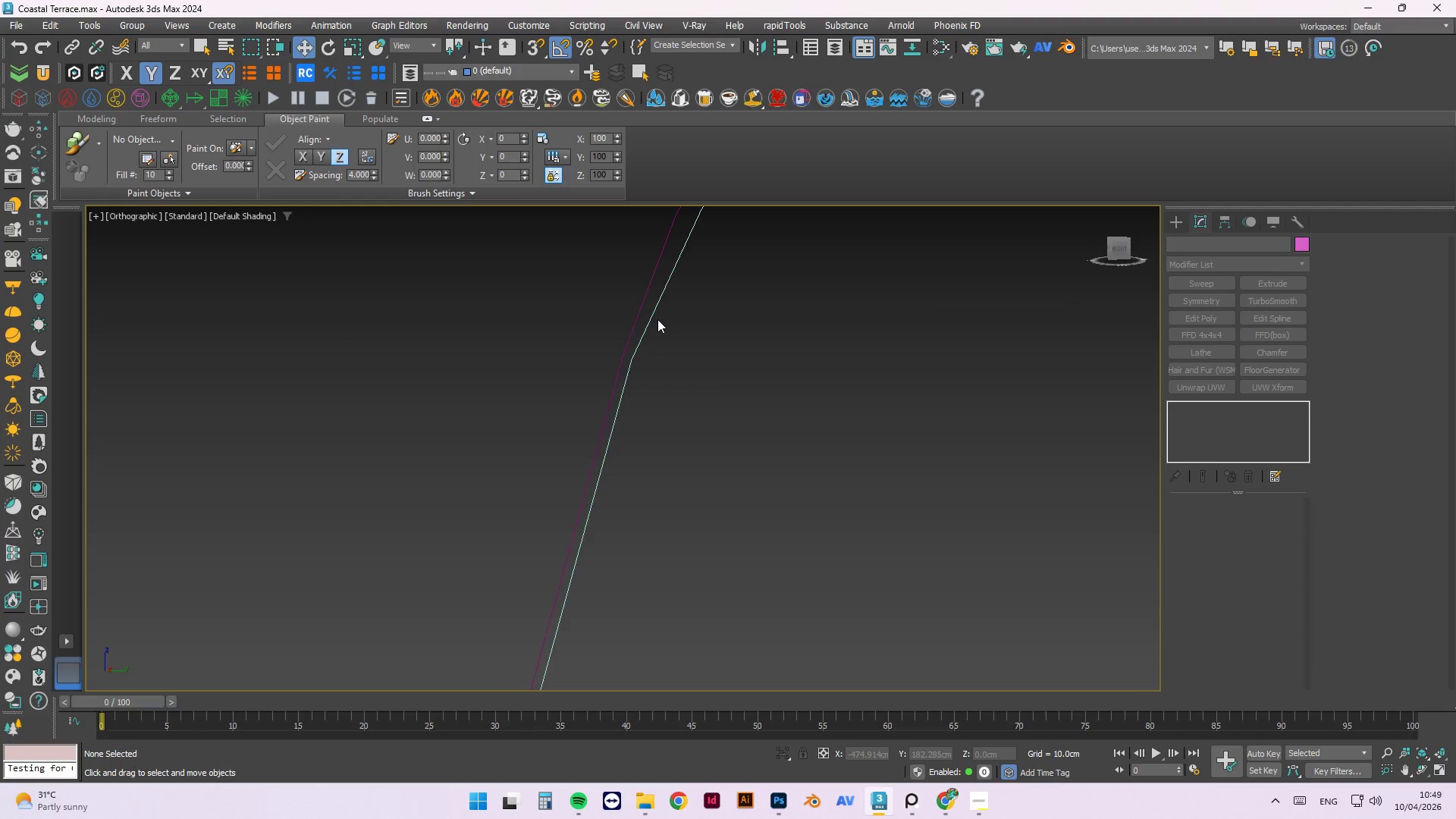 
left_click([653, 316])
 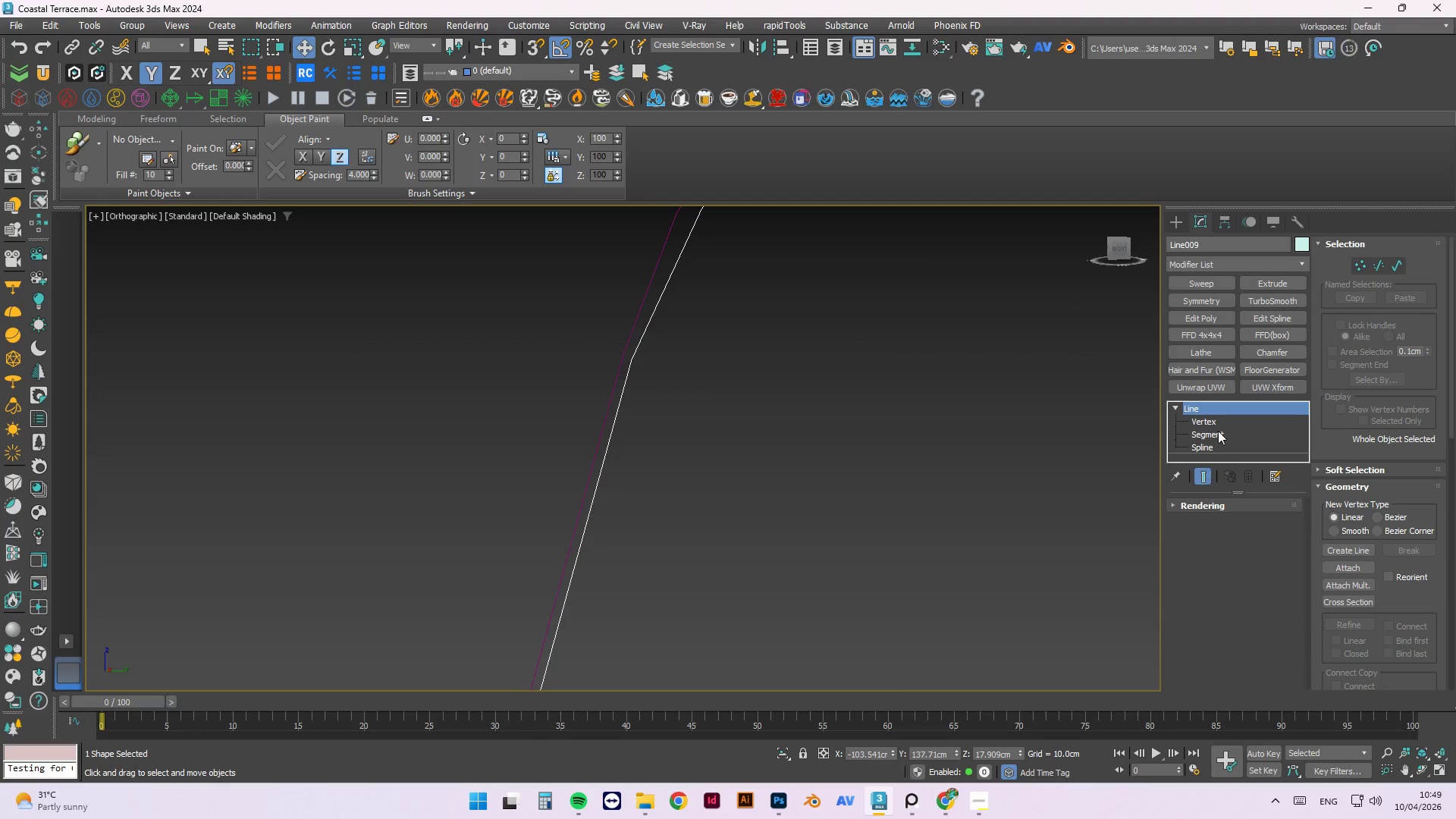 
left_click([1216, 419])
 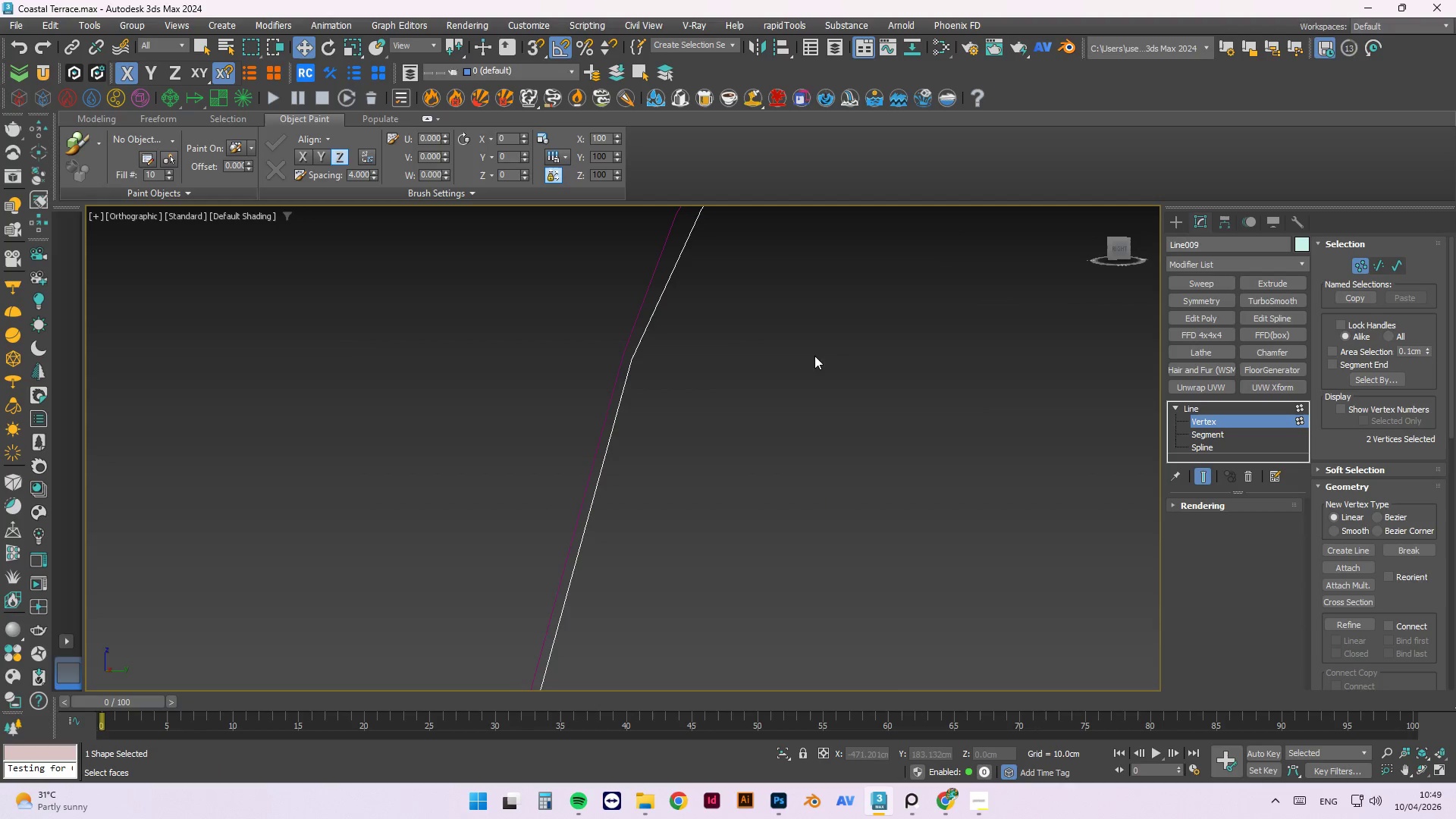 
scroll: coordinate [630, 325], scroll_direction: down, amount: 4.0
 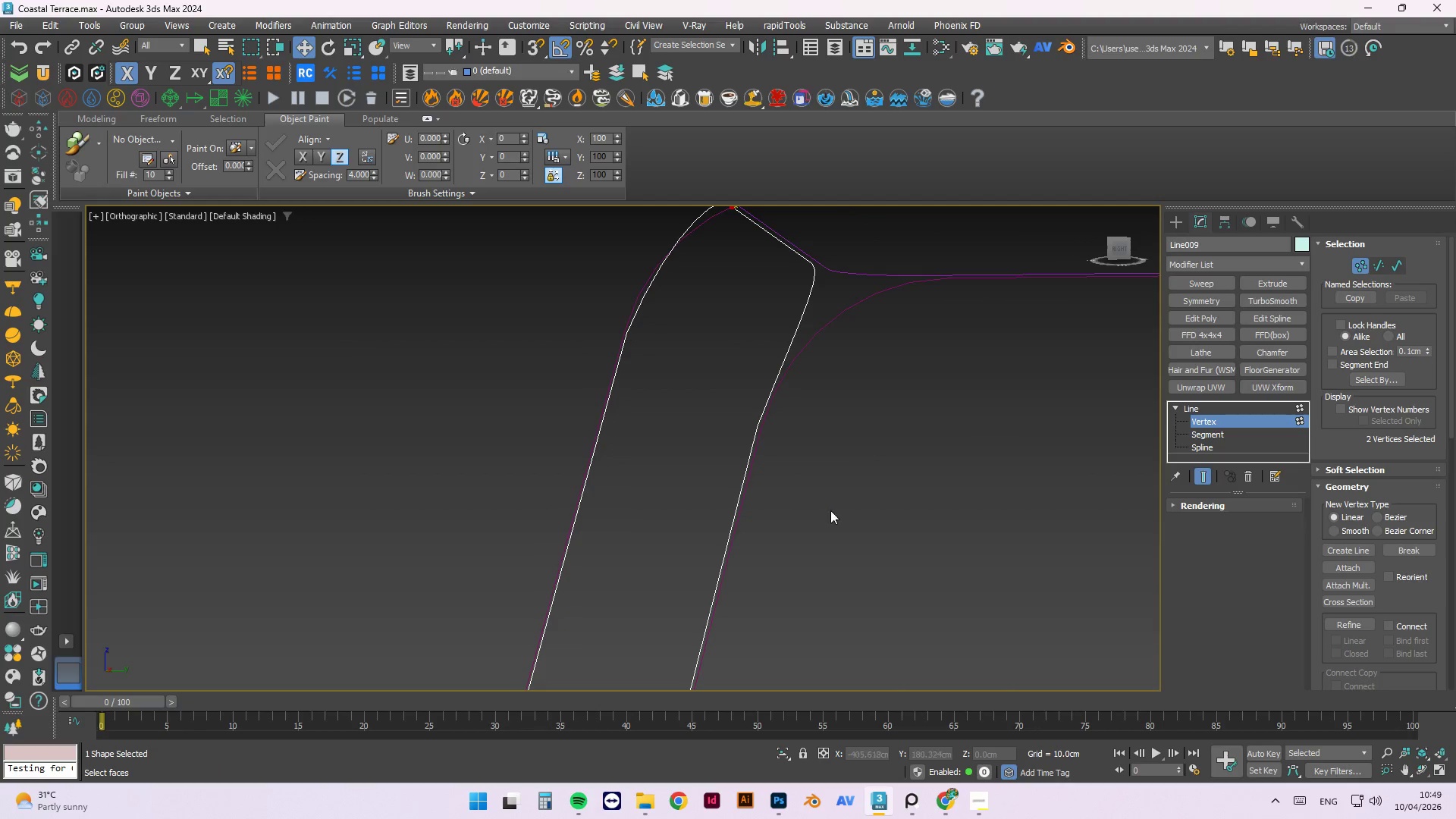 
left_click_drag(start_coordinate=[856, 503], to_coordinate=[733, 378])
 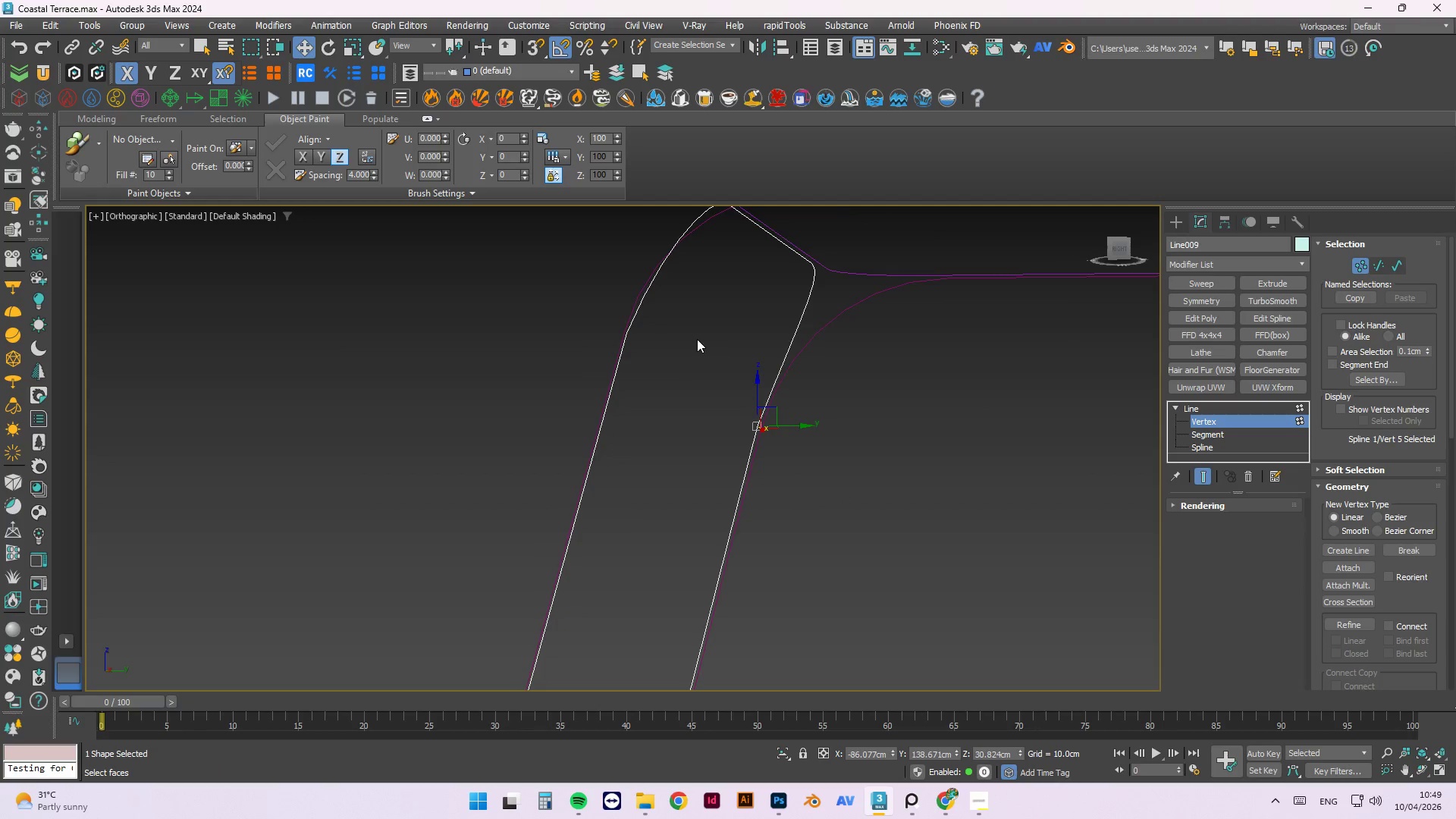 
hold_key(key=ControlLeft, duration=1.05)
left_click_drag(start_coordinate=[673, 395], to_coordinate=[509, 262])
 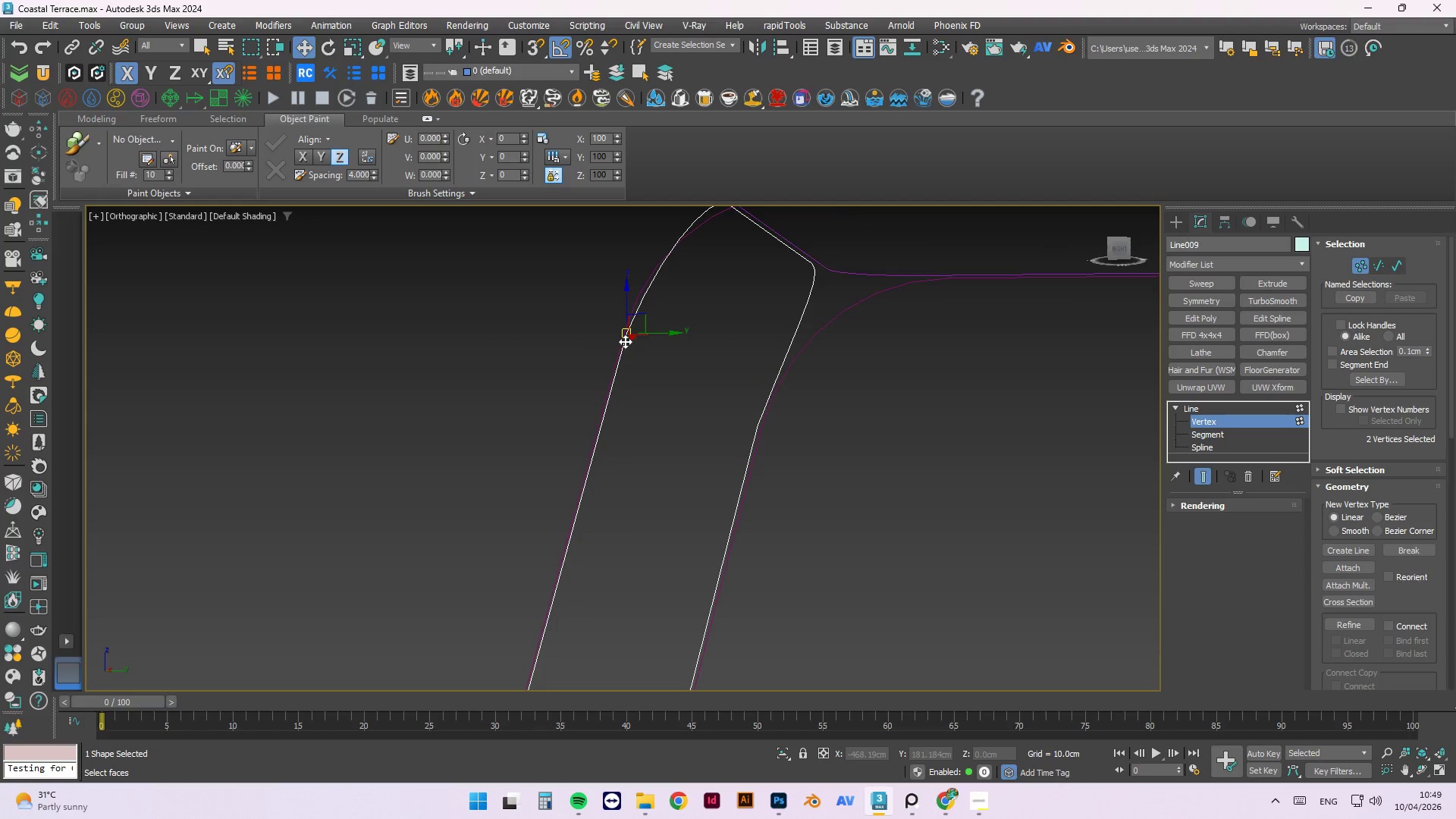 
key(Alt+ArrowRight)
 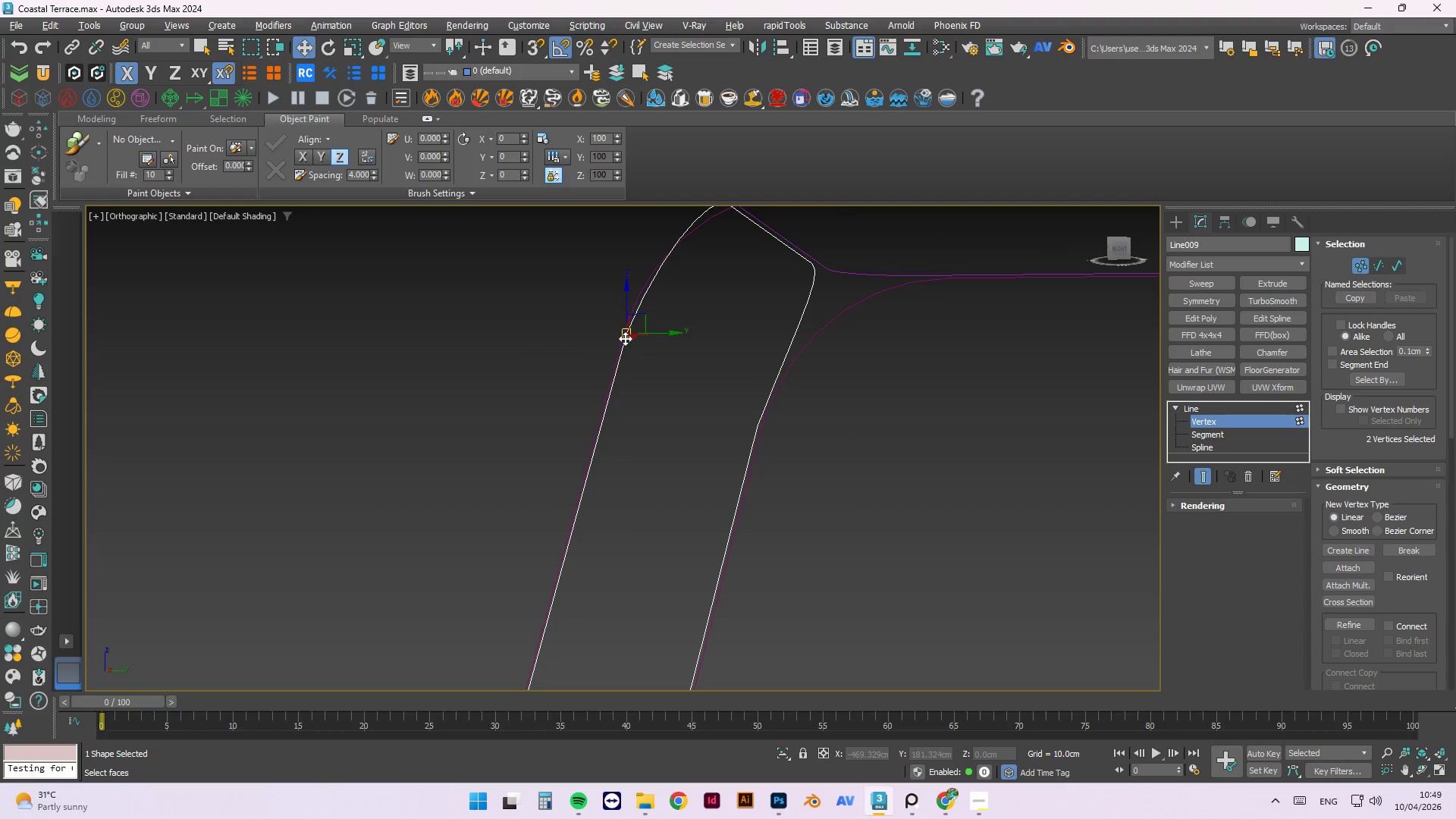 
key(Alt+ArrowDown)
 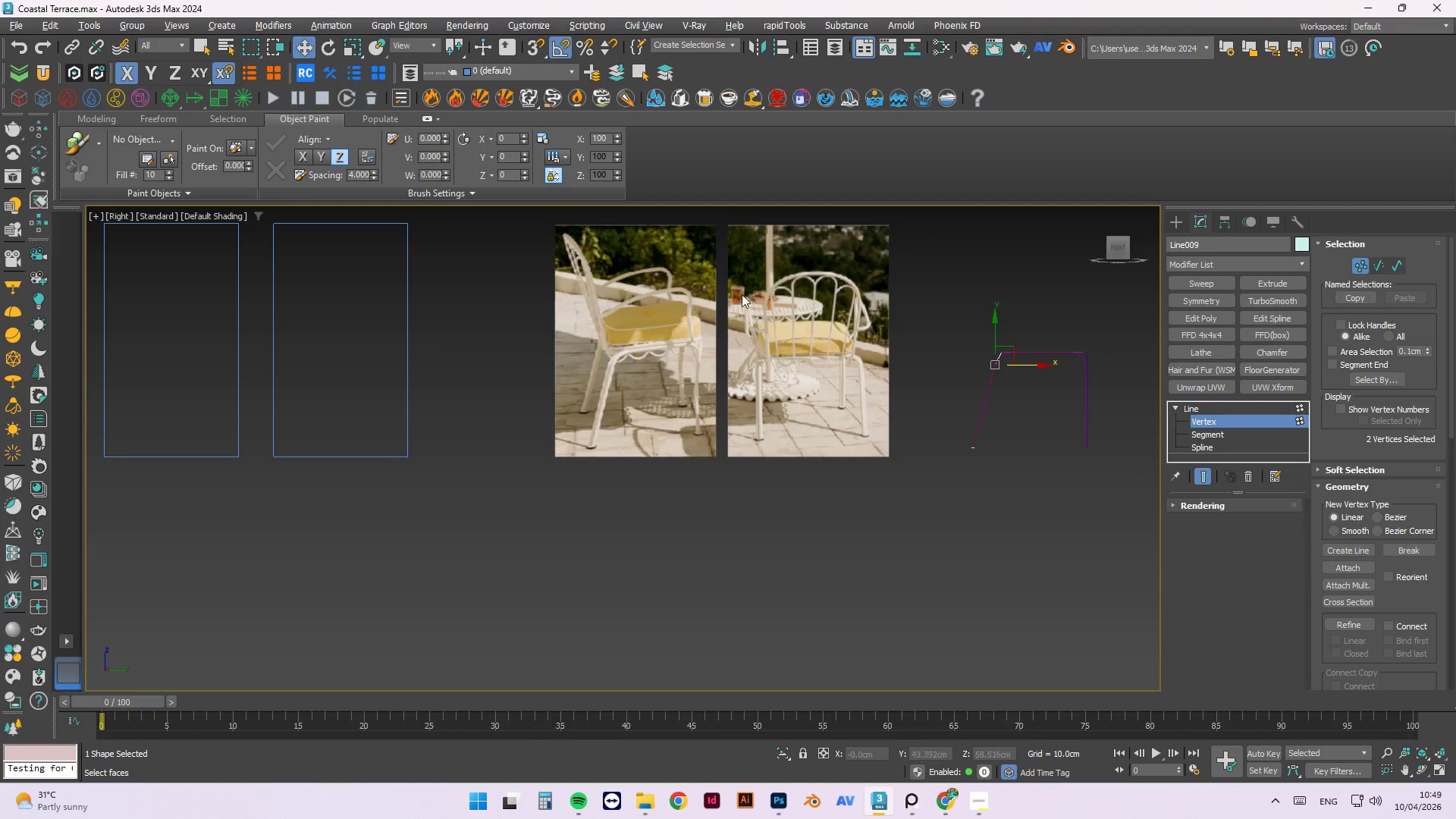 
scroll: coordinate [673, 326], scroll_direction: up, amount: 10.0
 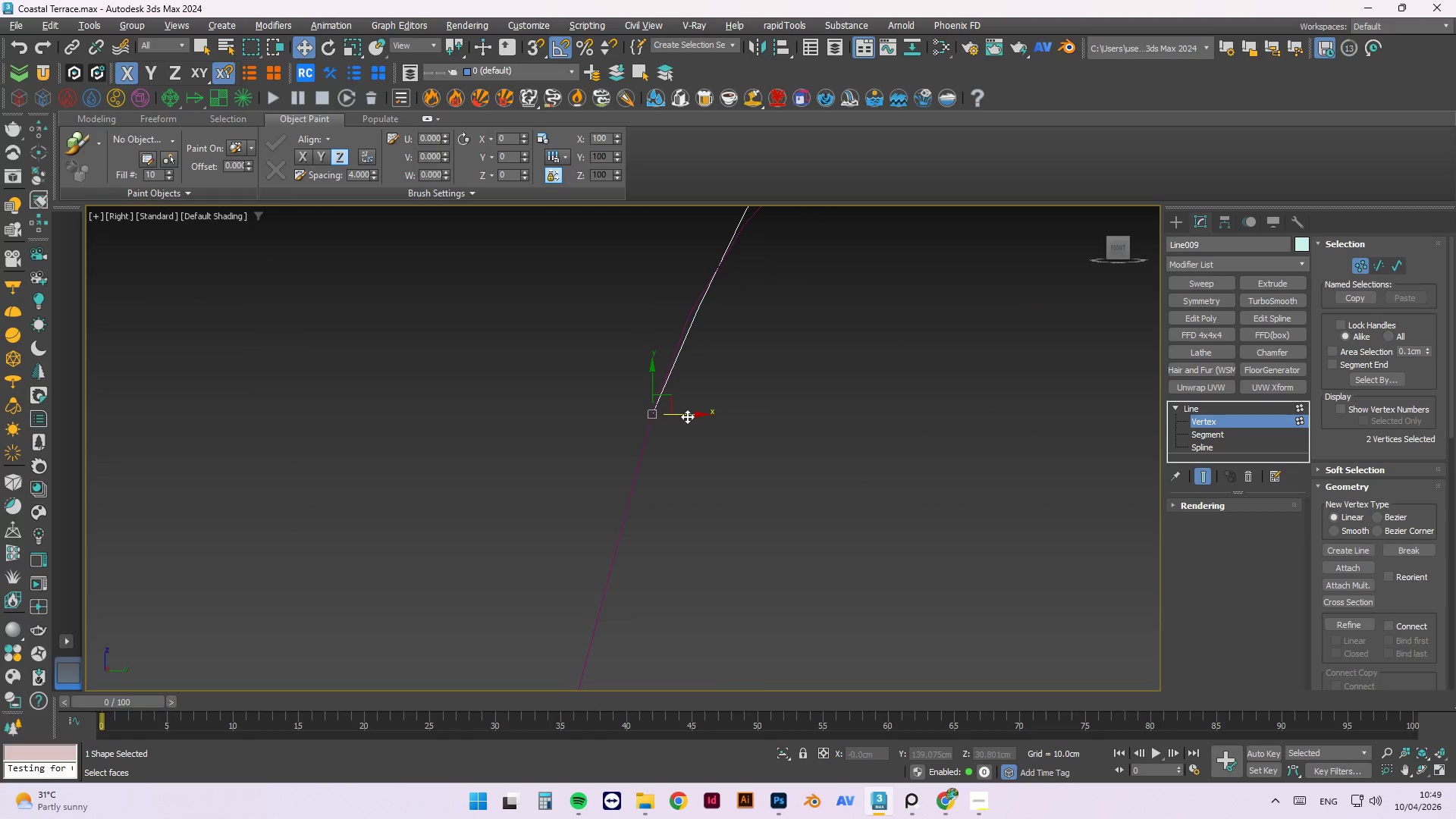 
left_click_drag(start_coordinate=[687, 416], to_coordinate=[723, 430])
 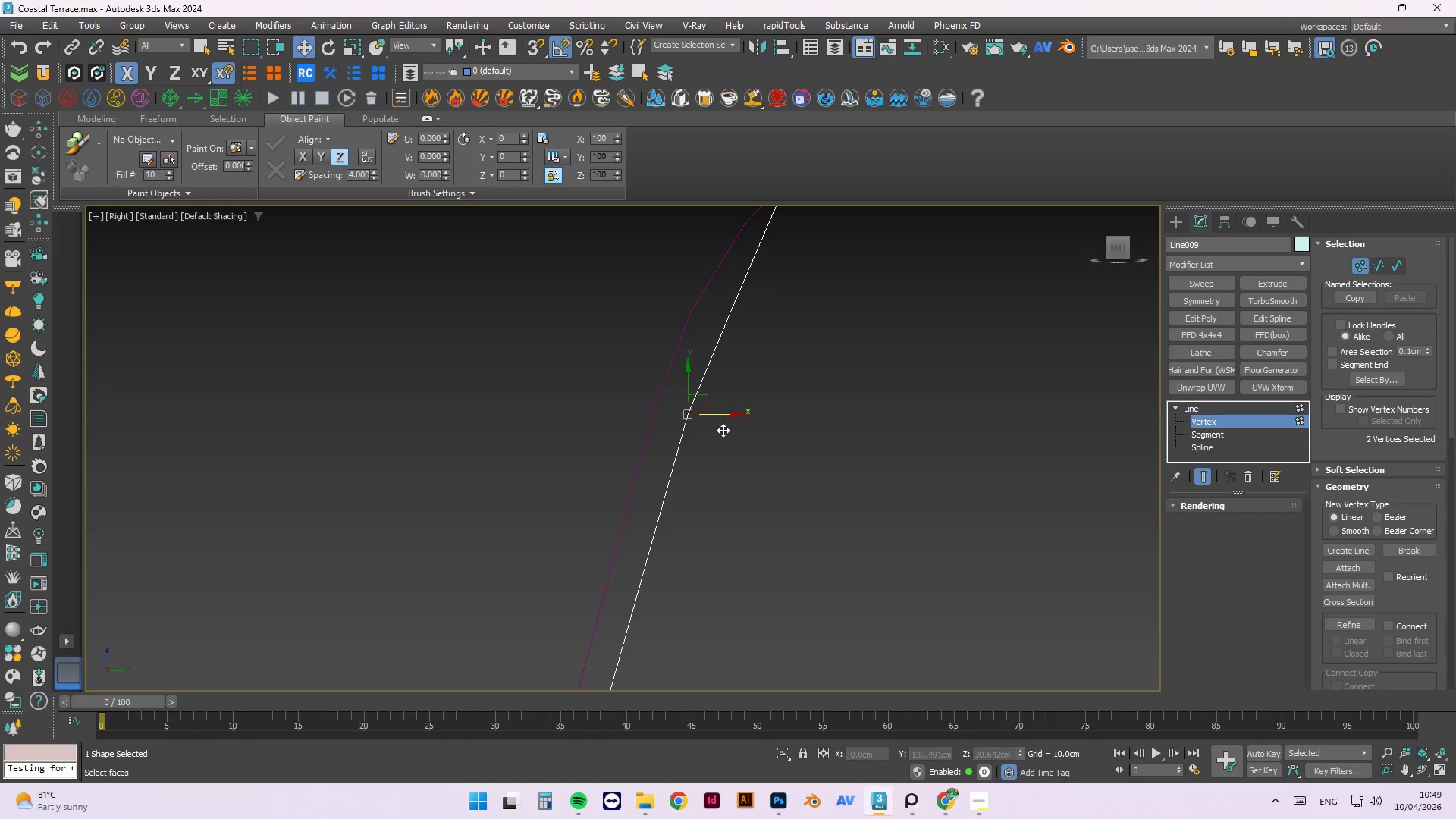 
key(Control+Z)
 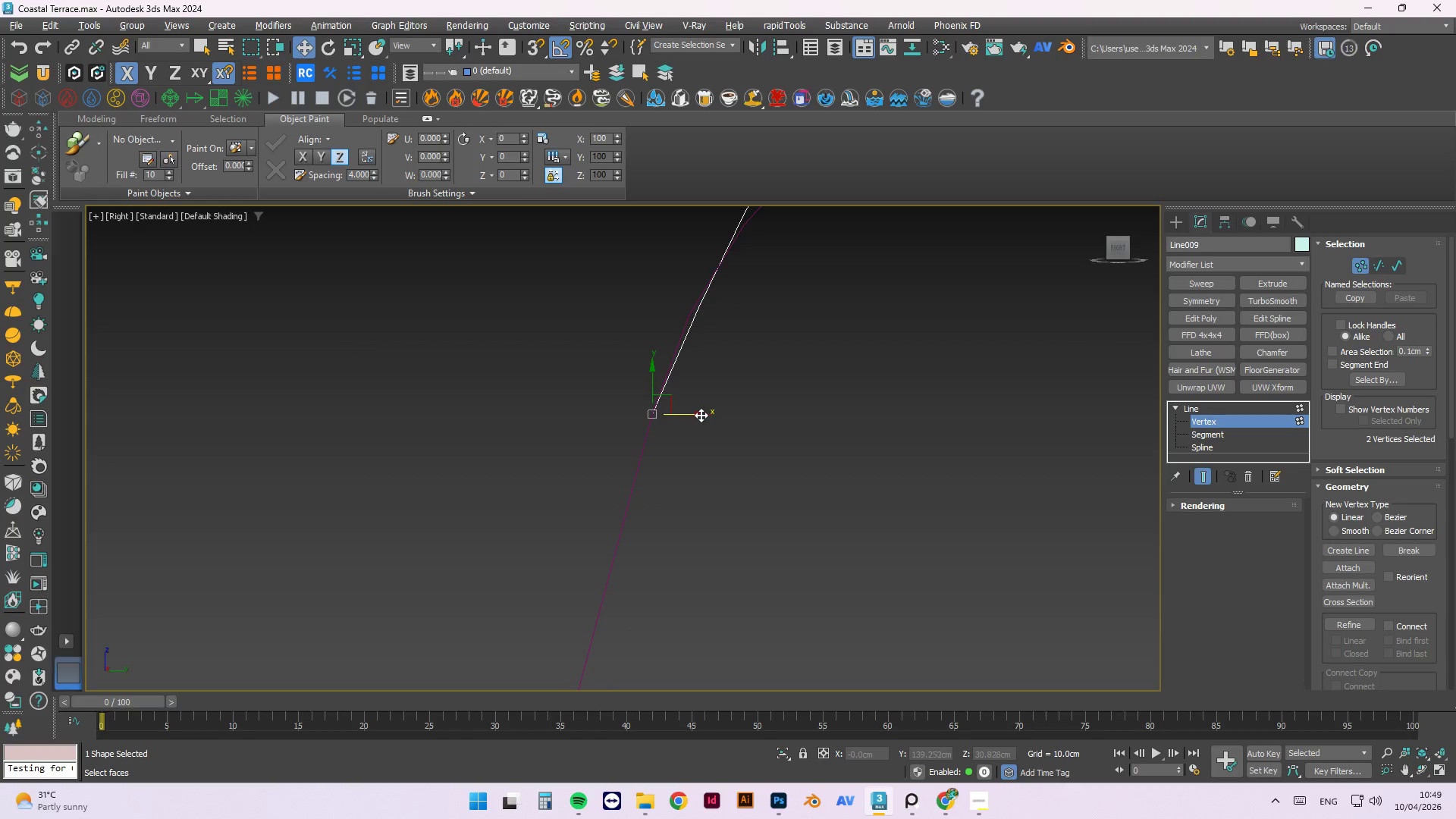 
left_click_drag(start_coordinate=[699, 415], to_coordinate=[675, 410])
 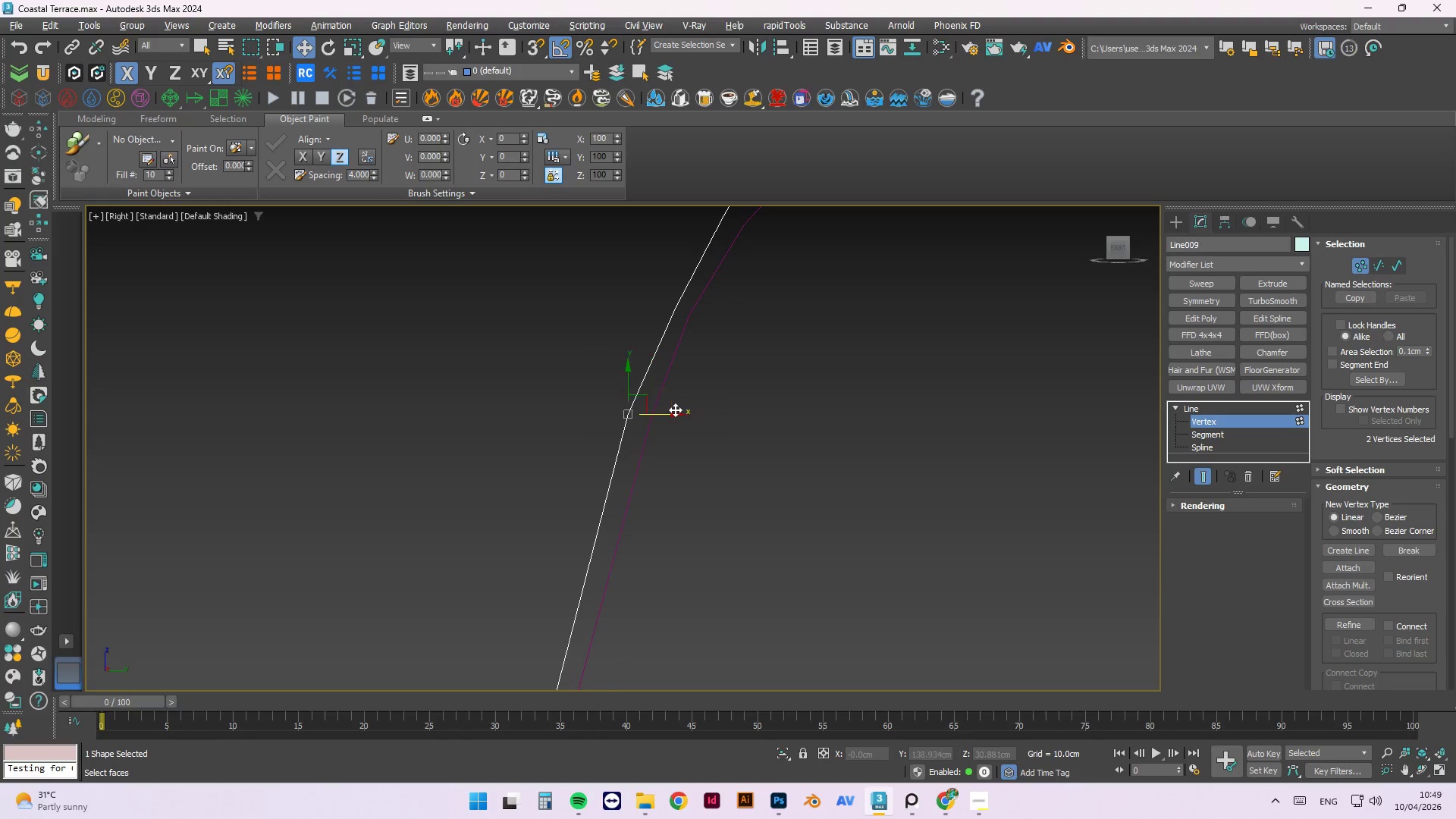 
key(Control+Z)
 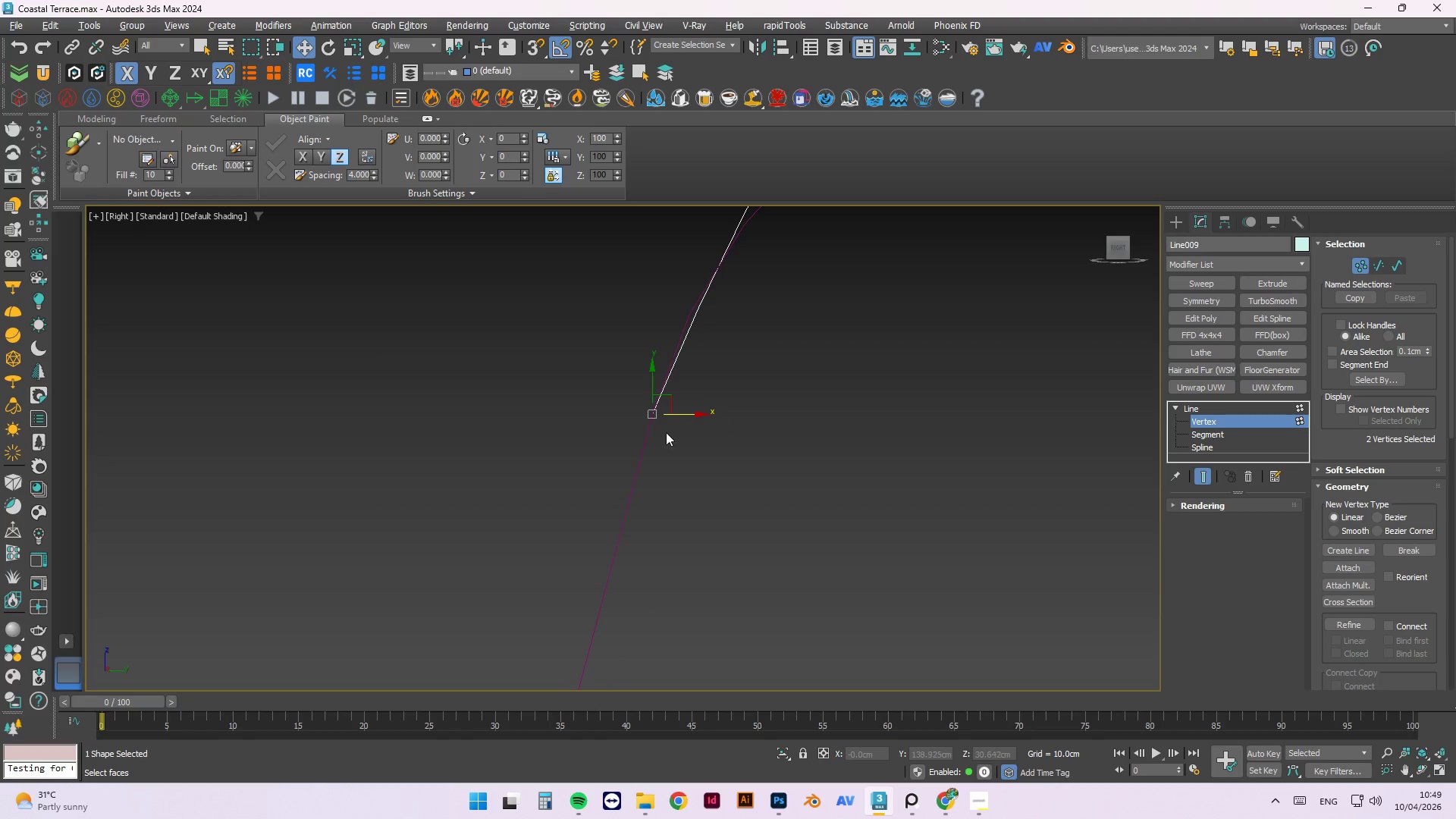 
left_click([749, 398])
 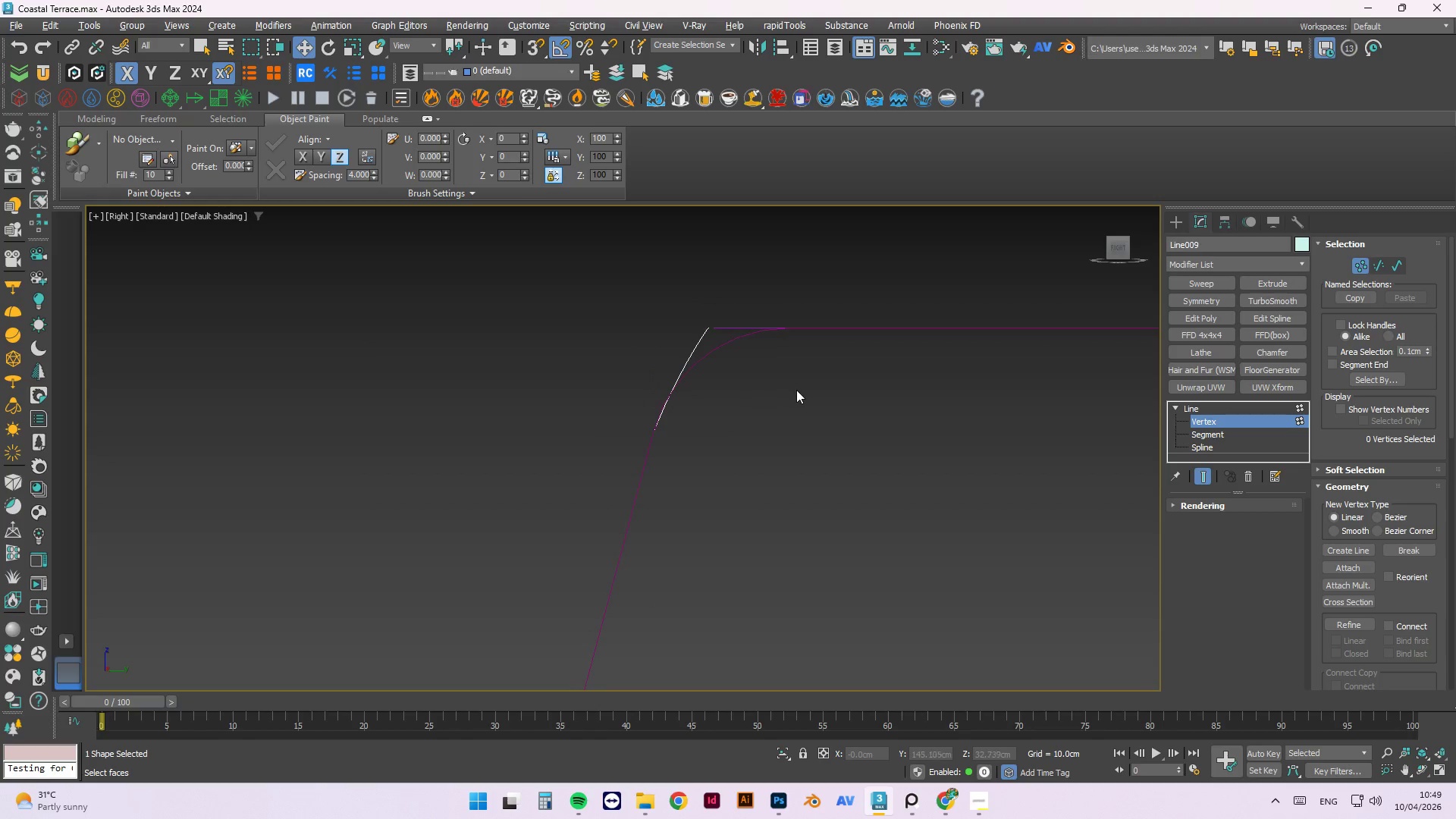 
scroll: coordinate [655, 438], scroll_direction: down, amount: 4.0
 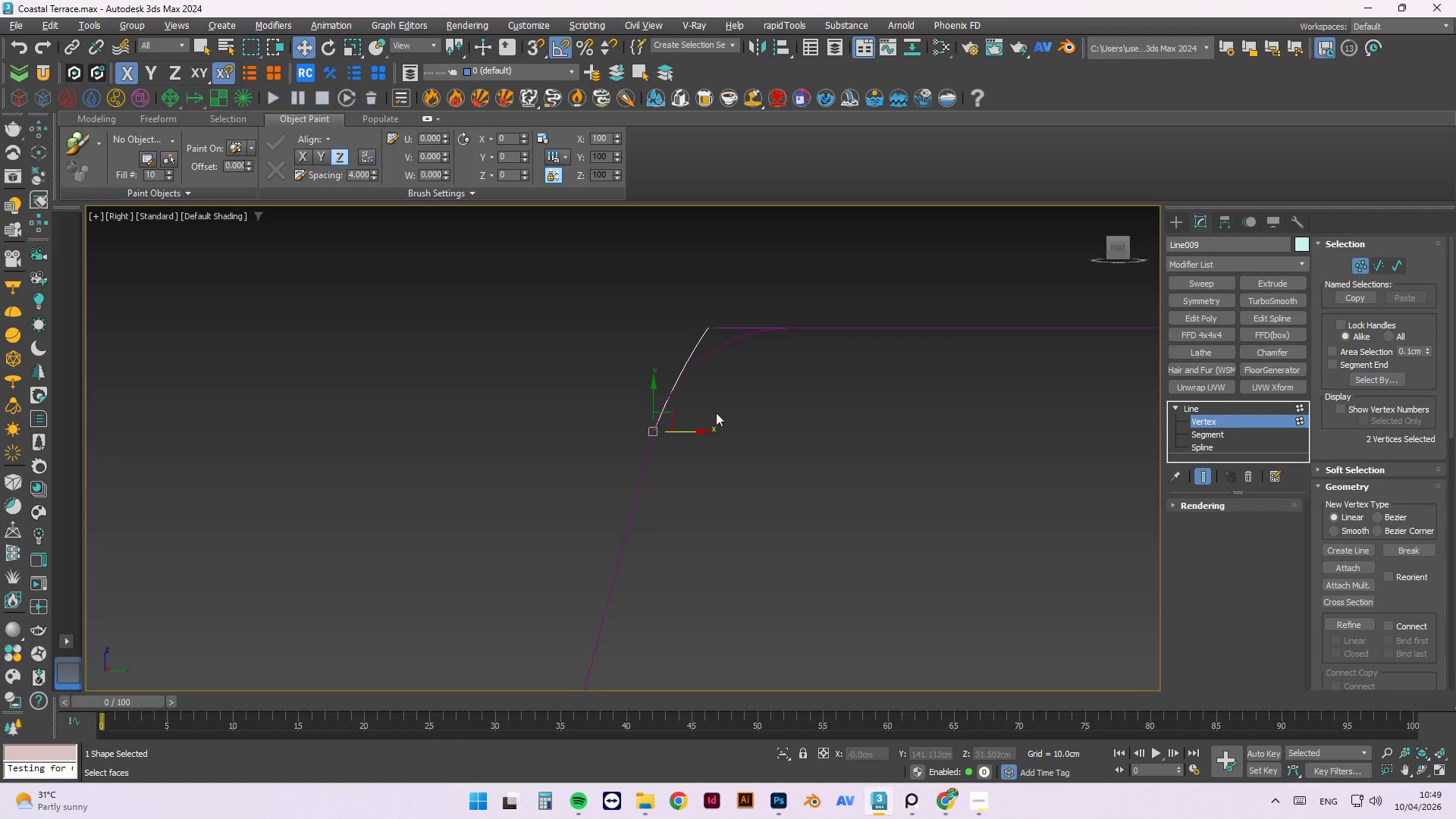 
left_click_drag(start_coordinate=[798, 389], to_coordinate=[538, 482])
 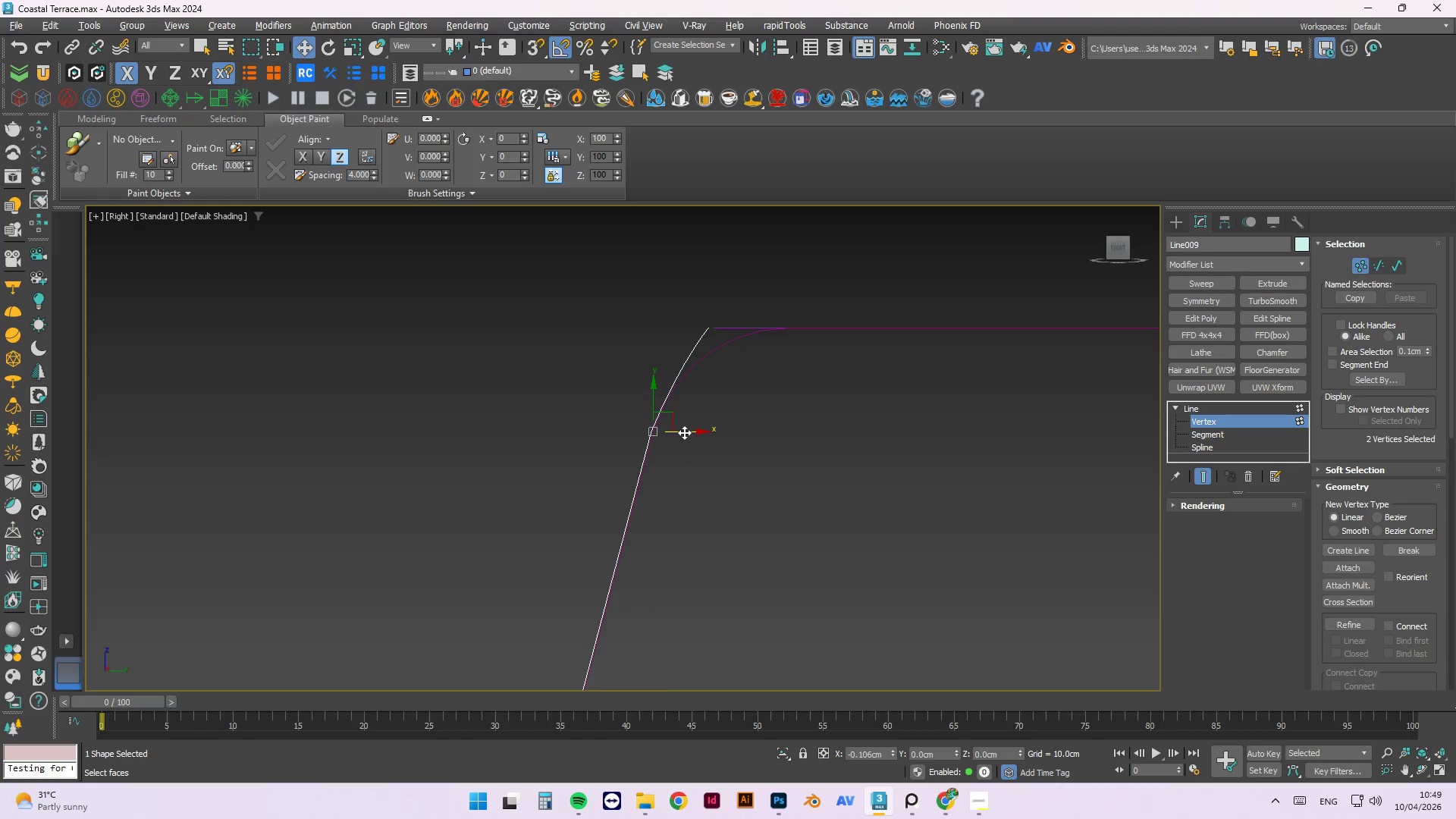 
left_click_drag(start_coordinate=[741, 273], to_coordinate=[651, 360])
 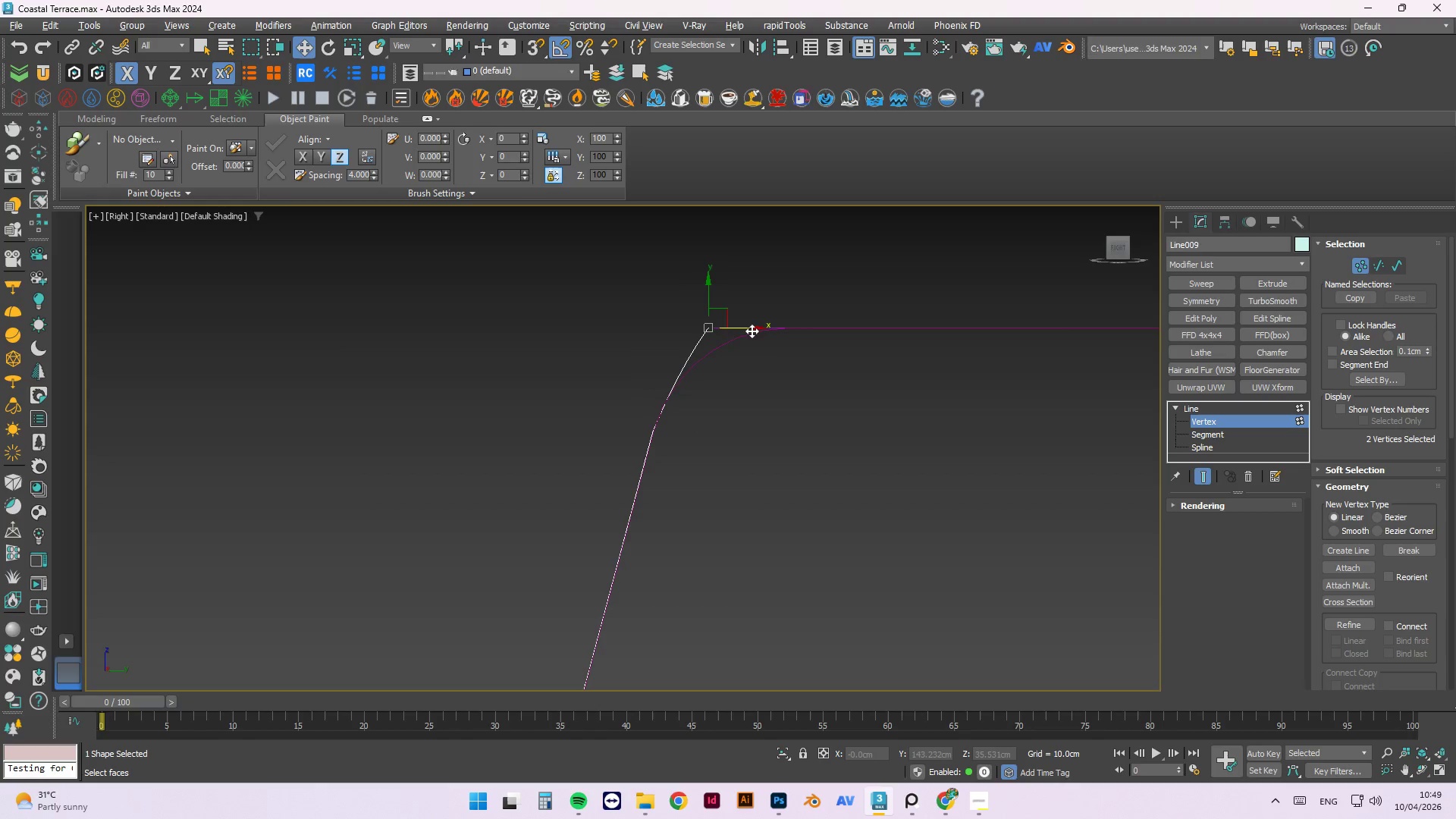 
left_click_drag(start_coordinate=[748, 327], to_coordinate=[757, 326])
 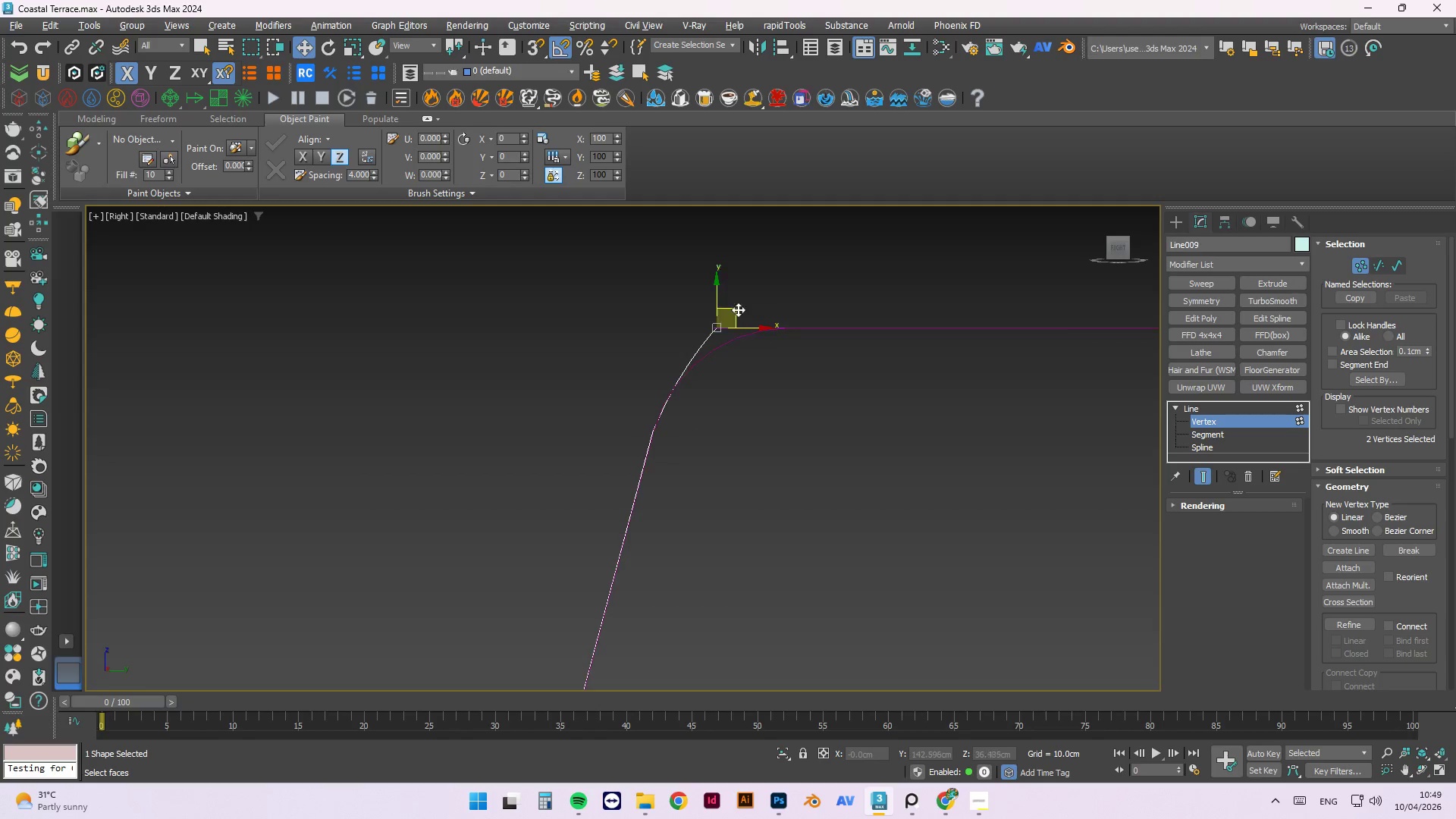 
scroll: coordinate [688, 362], scroll_direction: up, amount: 6.0
 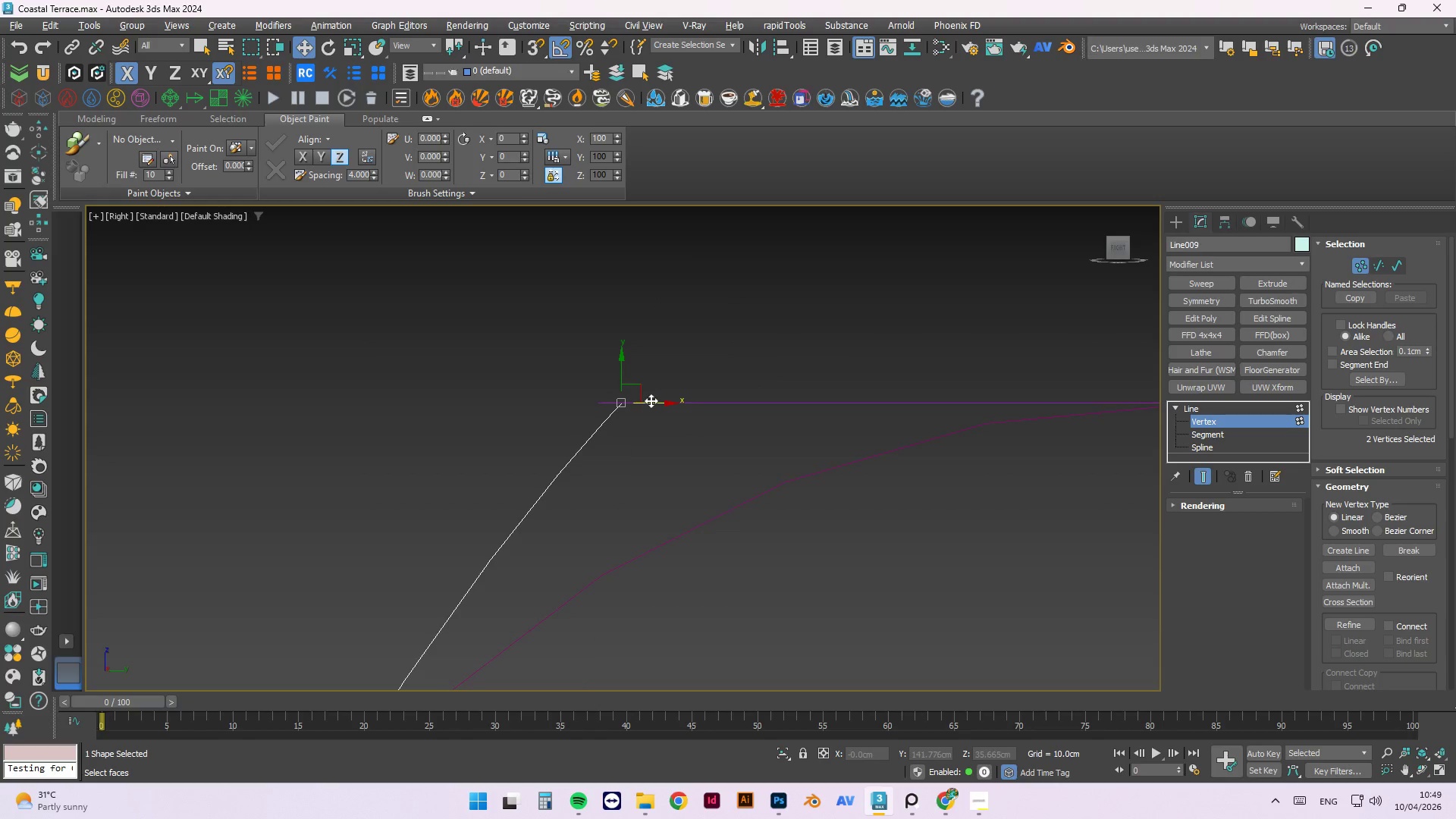 
left_click_drag(start_coordinate=[651, 400], to_coordinate=[626, 400])
 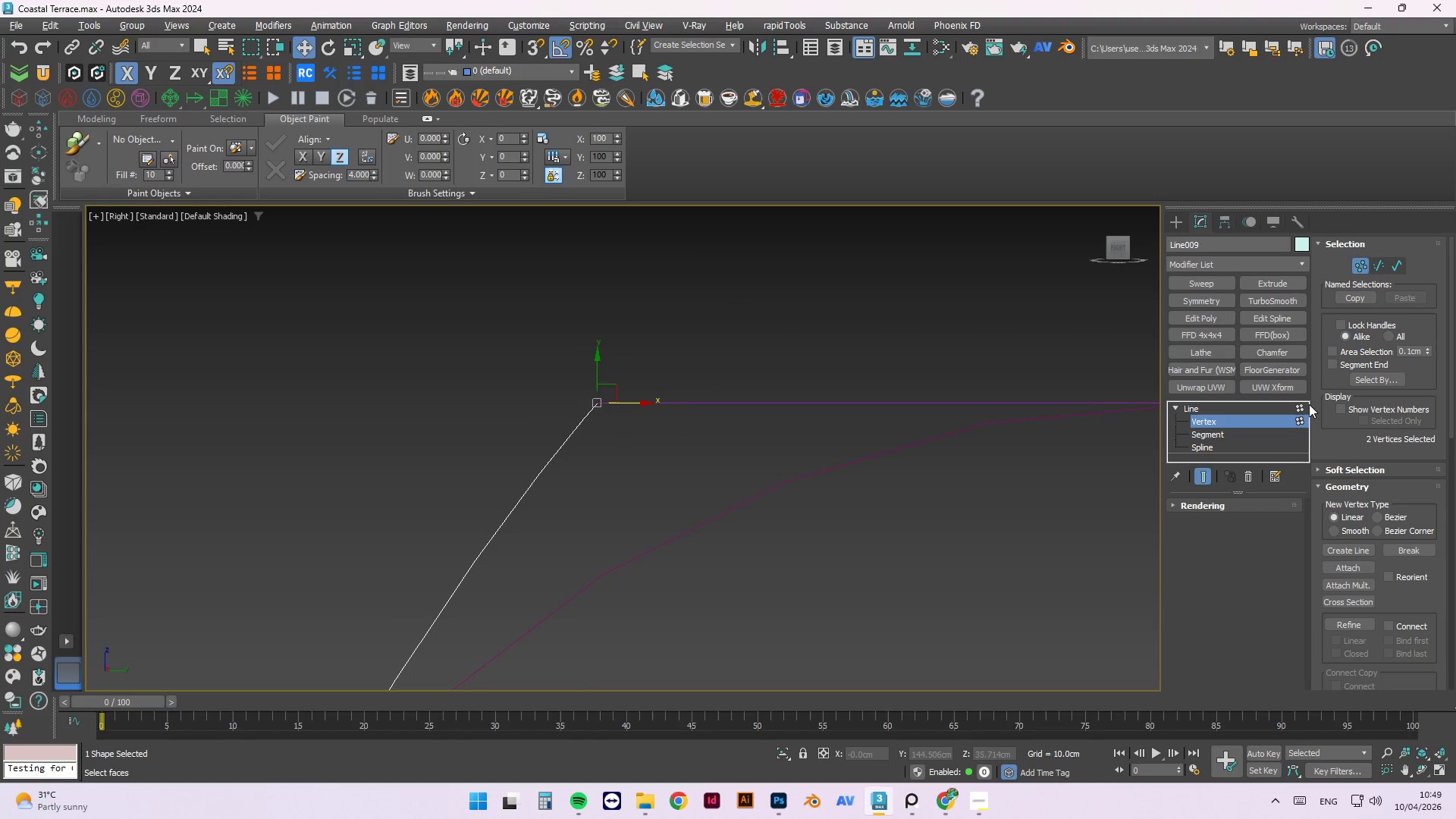 
left_click([1294, 407])
 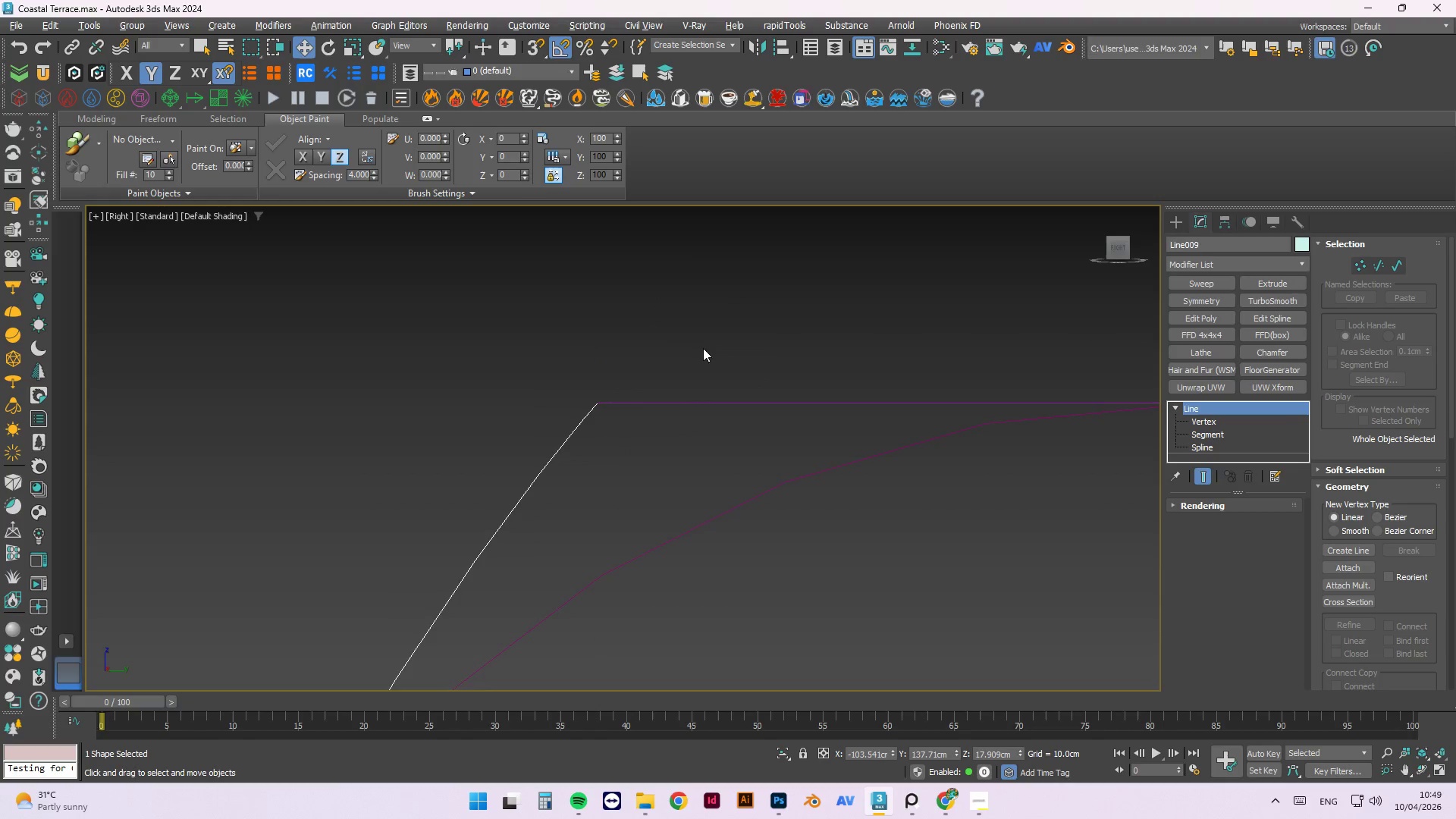 
left_click([731, 419])
 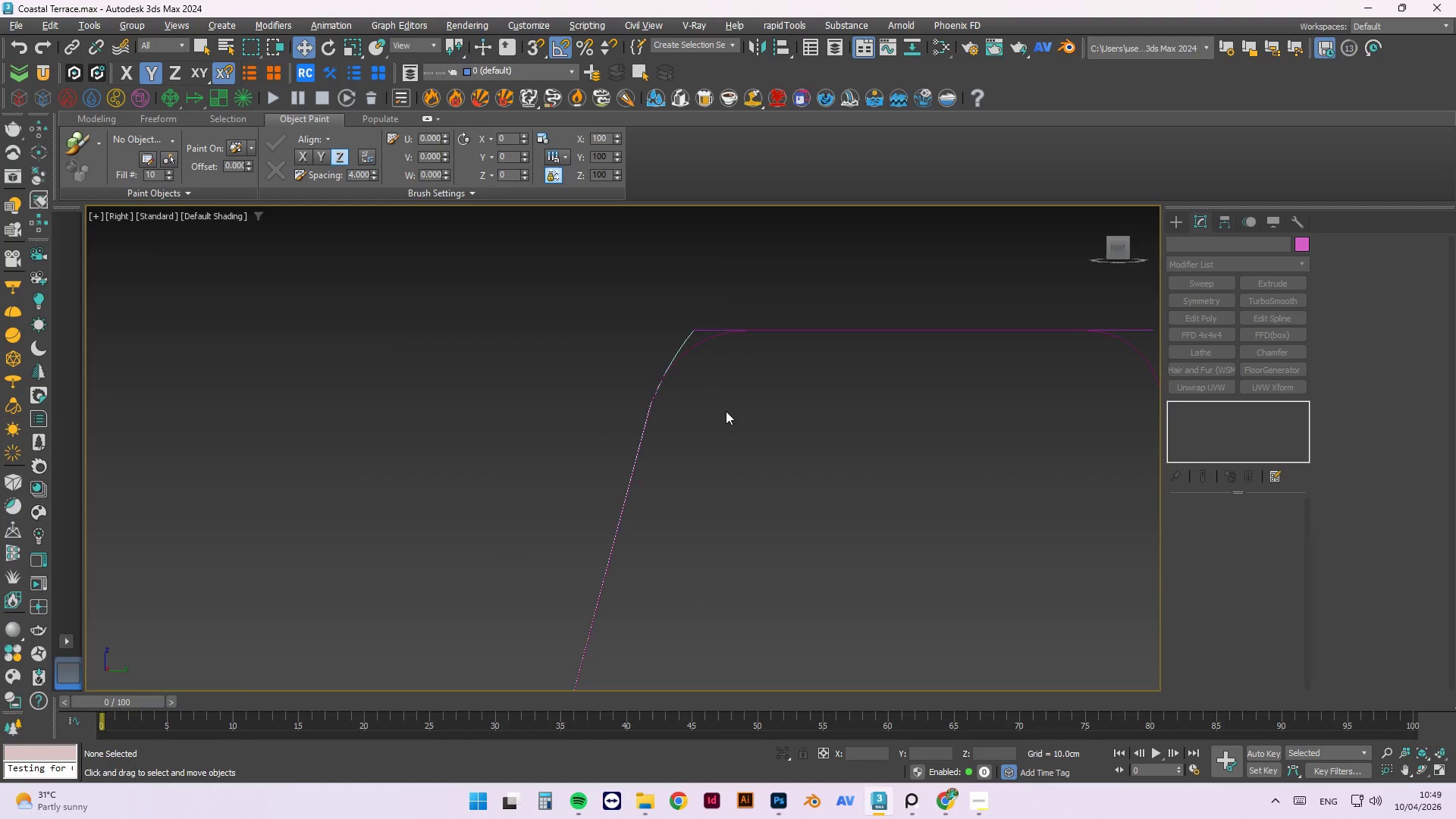 
scroll: coordinate [702, 318], scroll_direction: down, amount: 7.0
 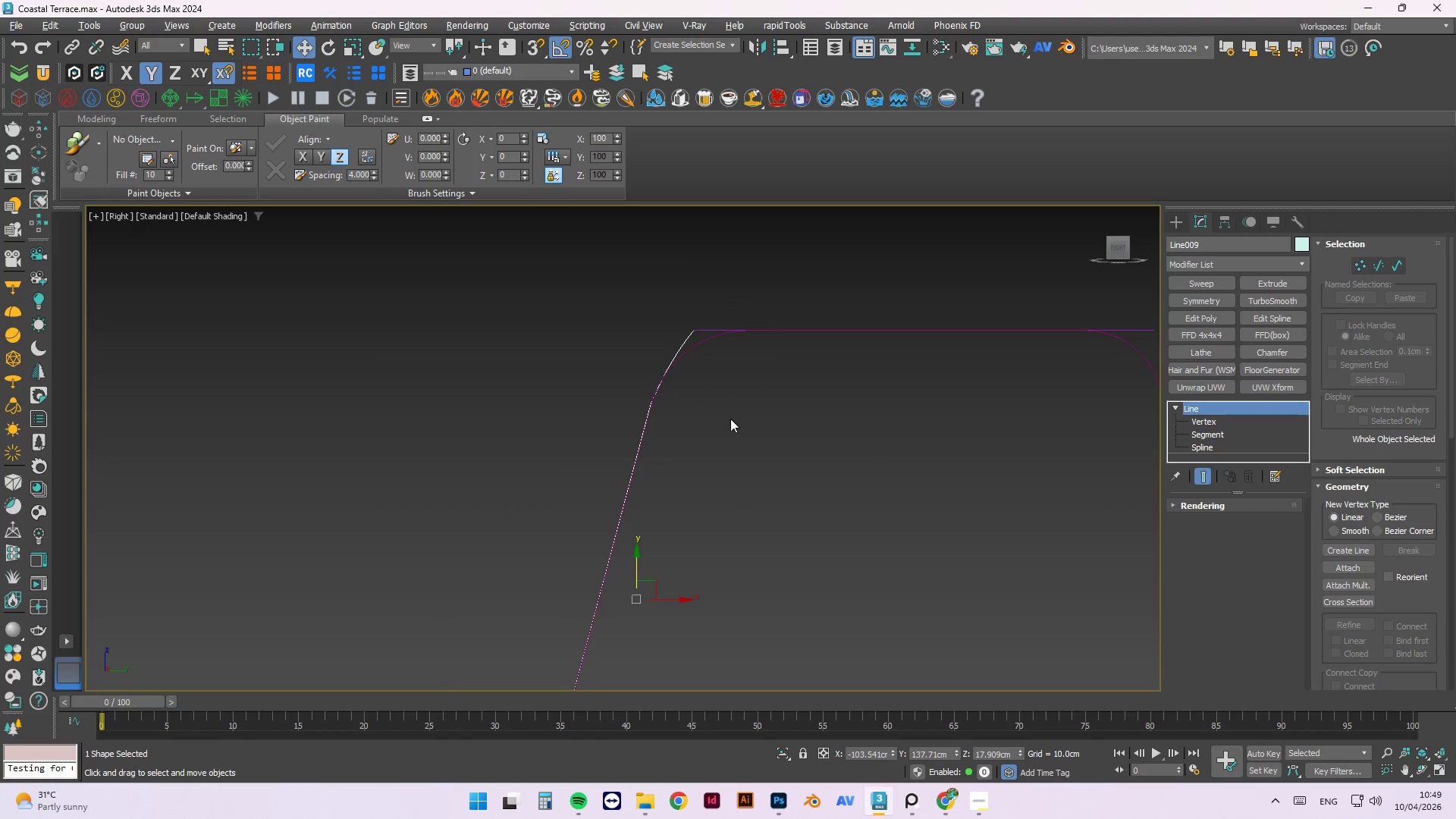 
hold_key(key=AltLeft, duration=0.5)
 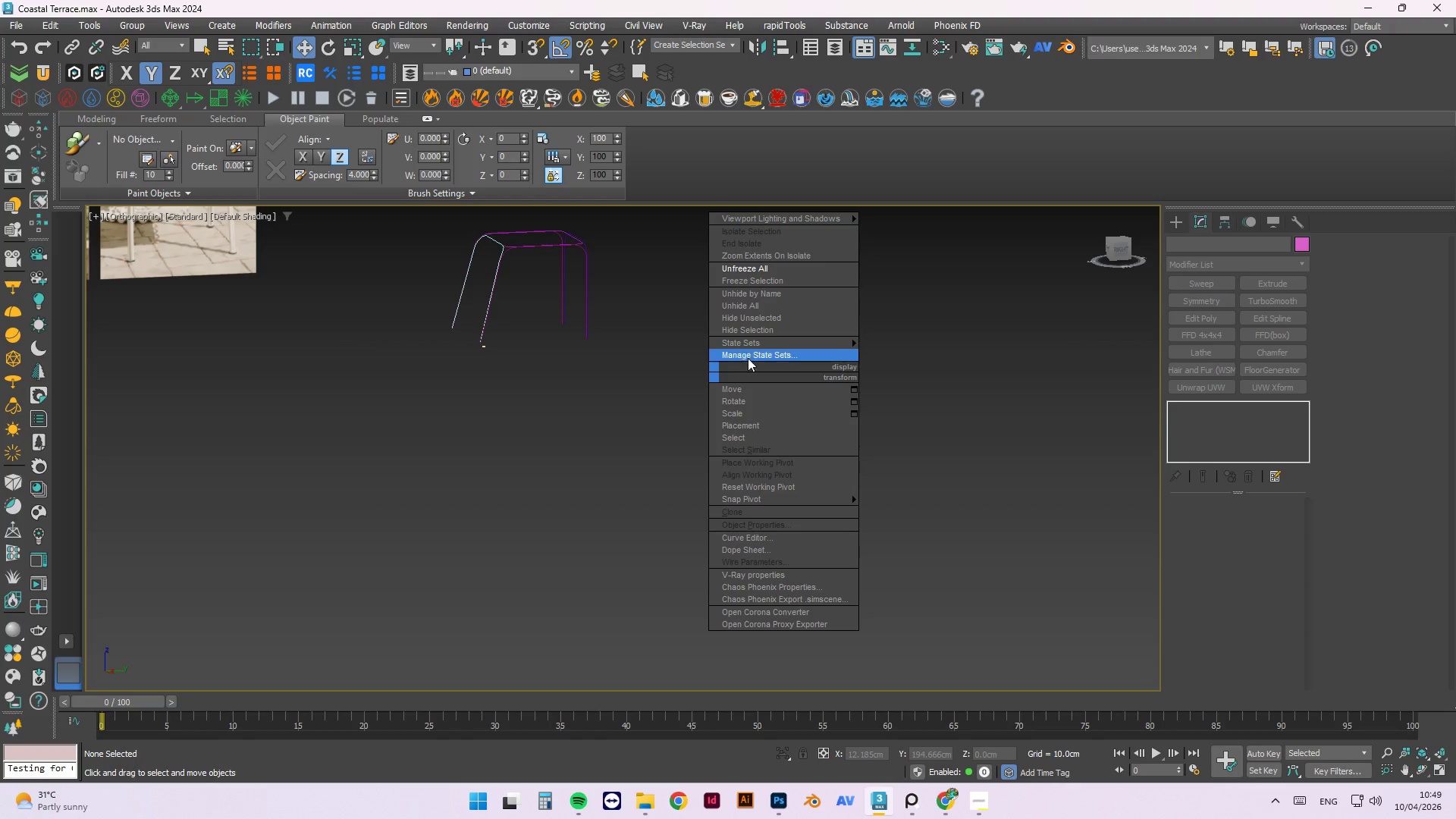 
scroll: coordinate [701, 374], scroll_direction: down, amount: 5.0
 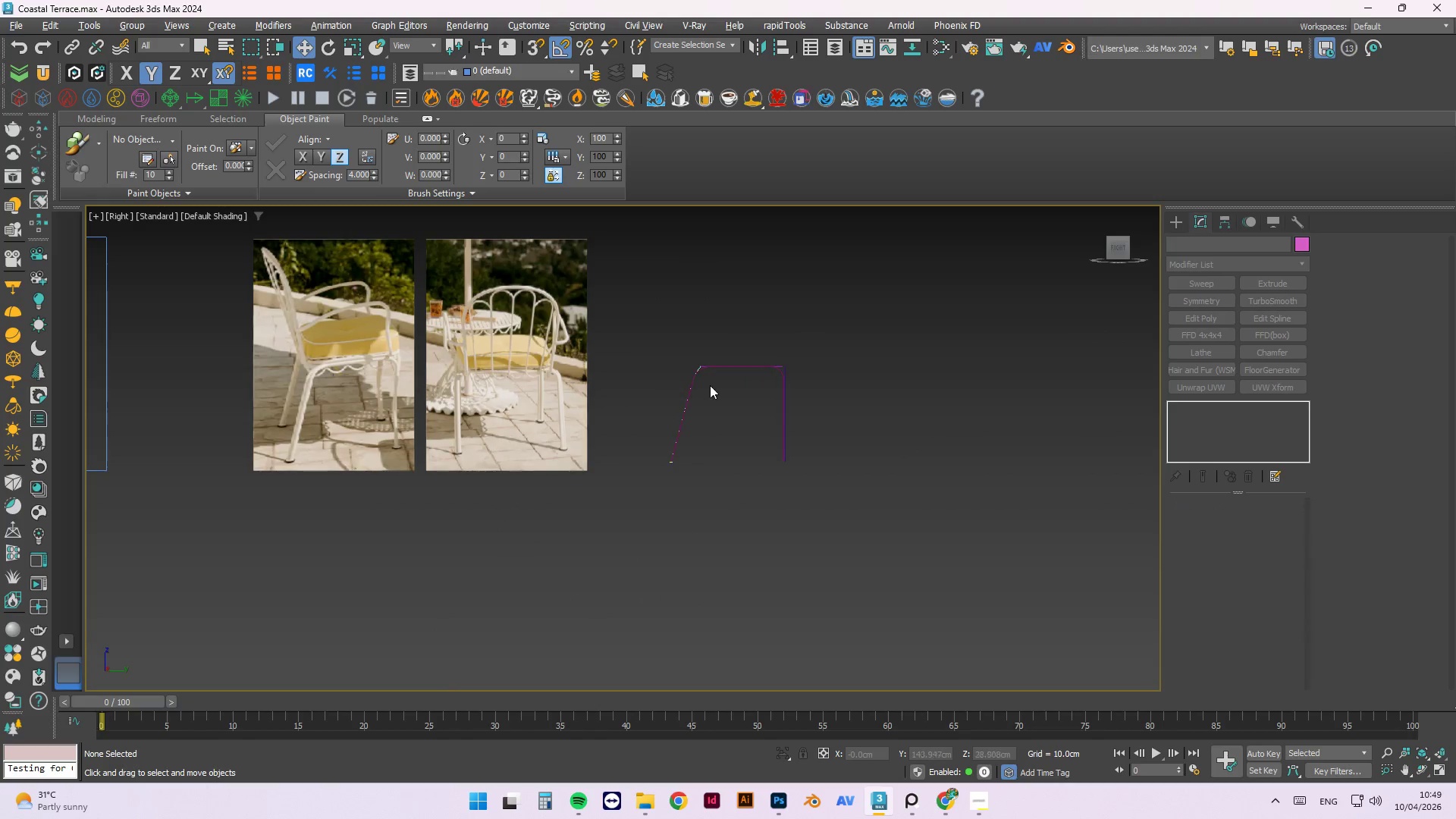 
left_click([645, 337])
 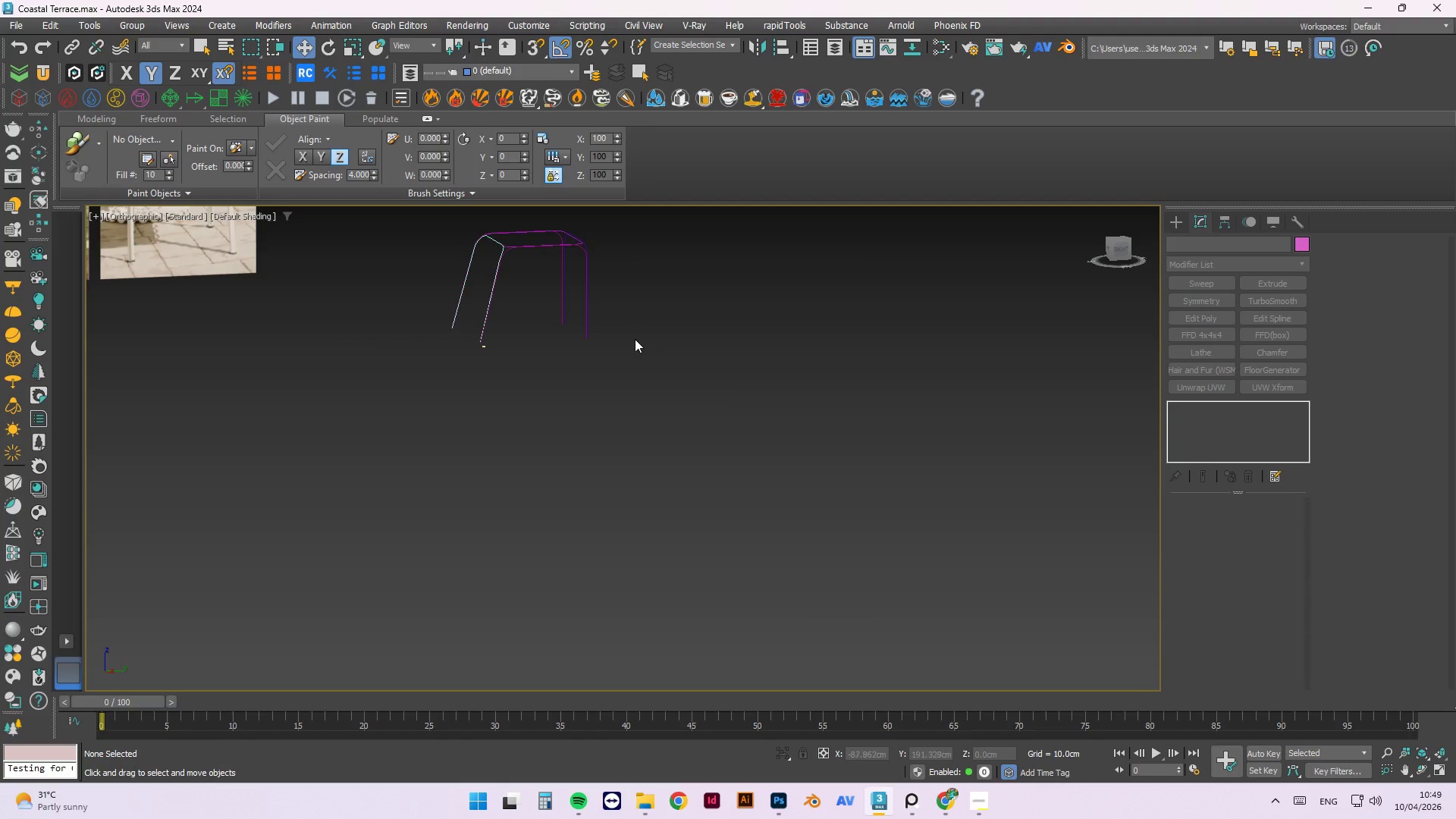 
scroll: coordinate [562, 362], scroll_direction: up, amount: 3.0
 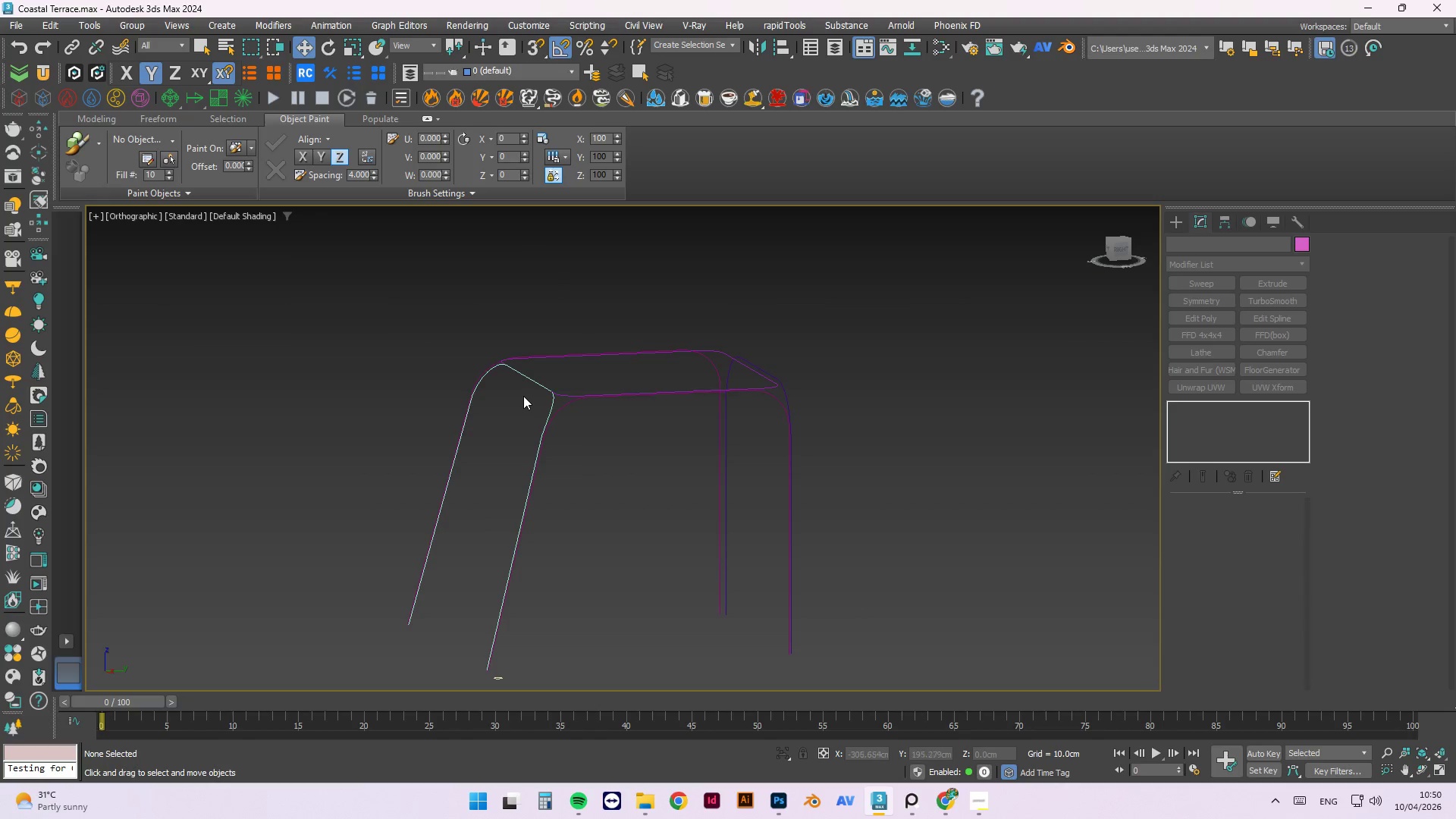 
right_click([476, 312])
 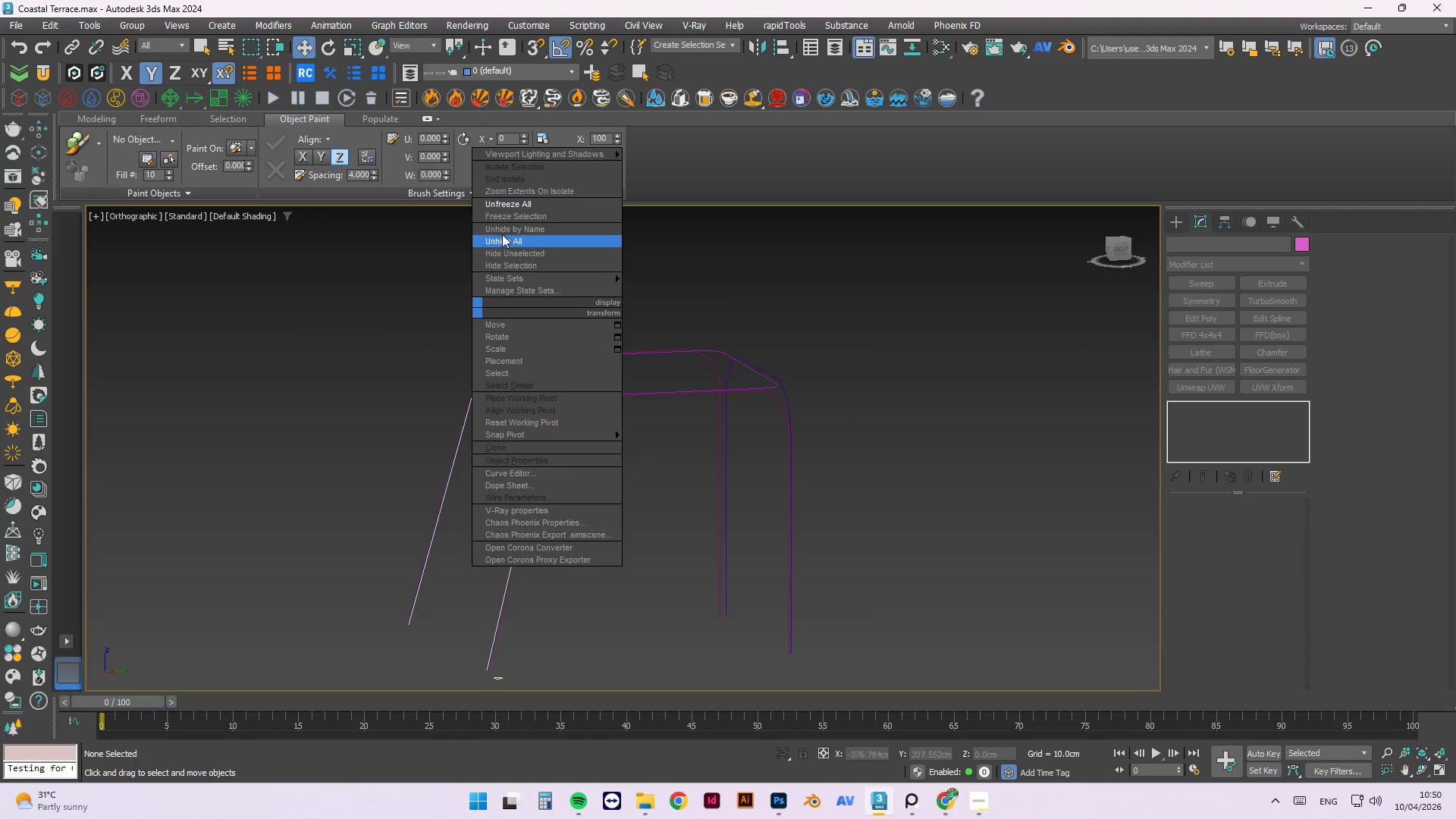 
left_click([416, 262])
 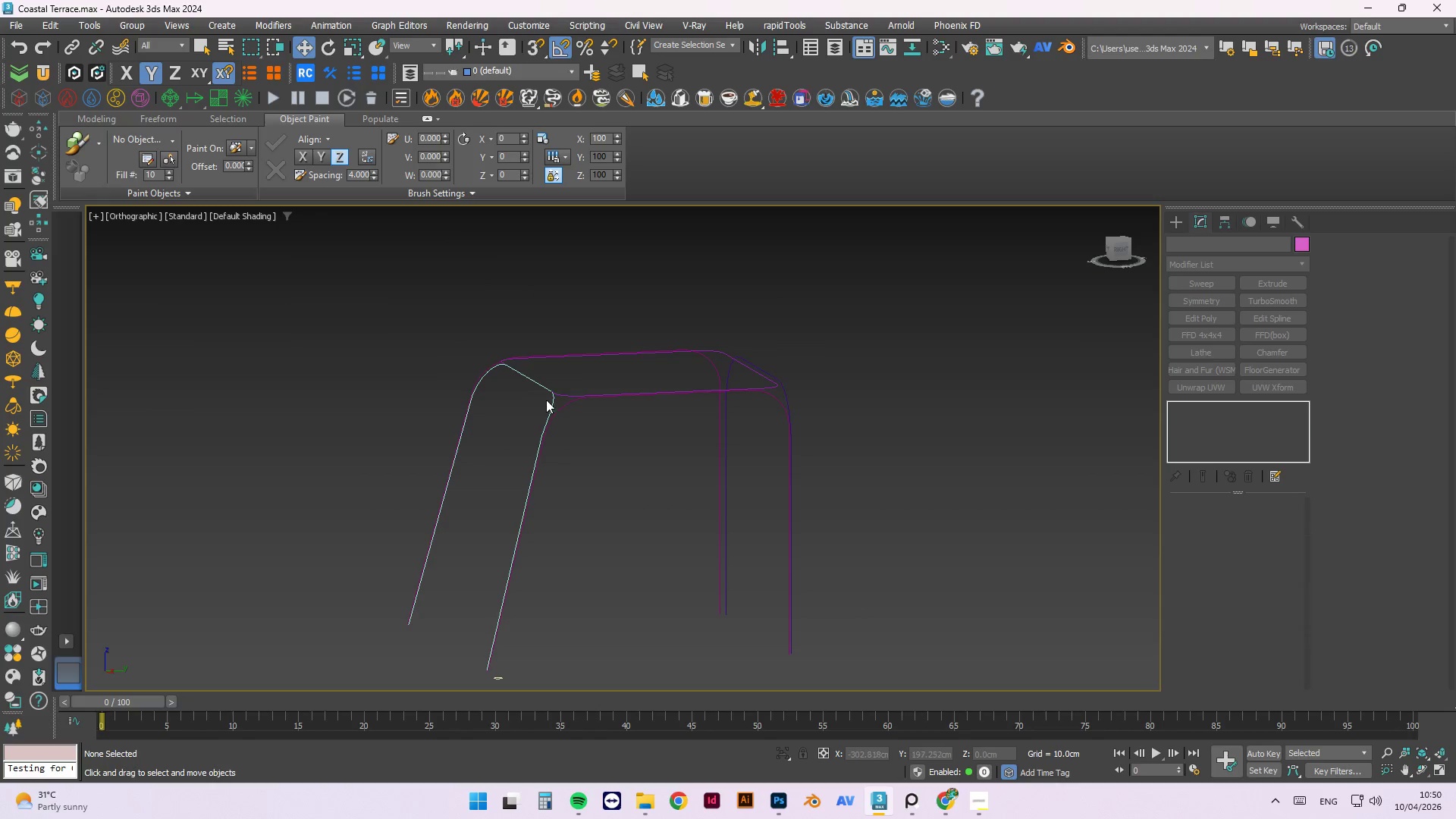 
left_click([553, 403])
 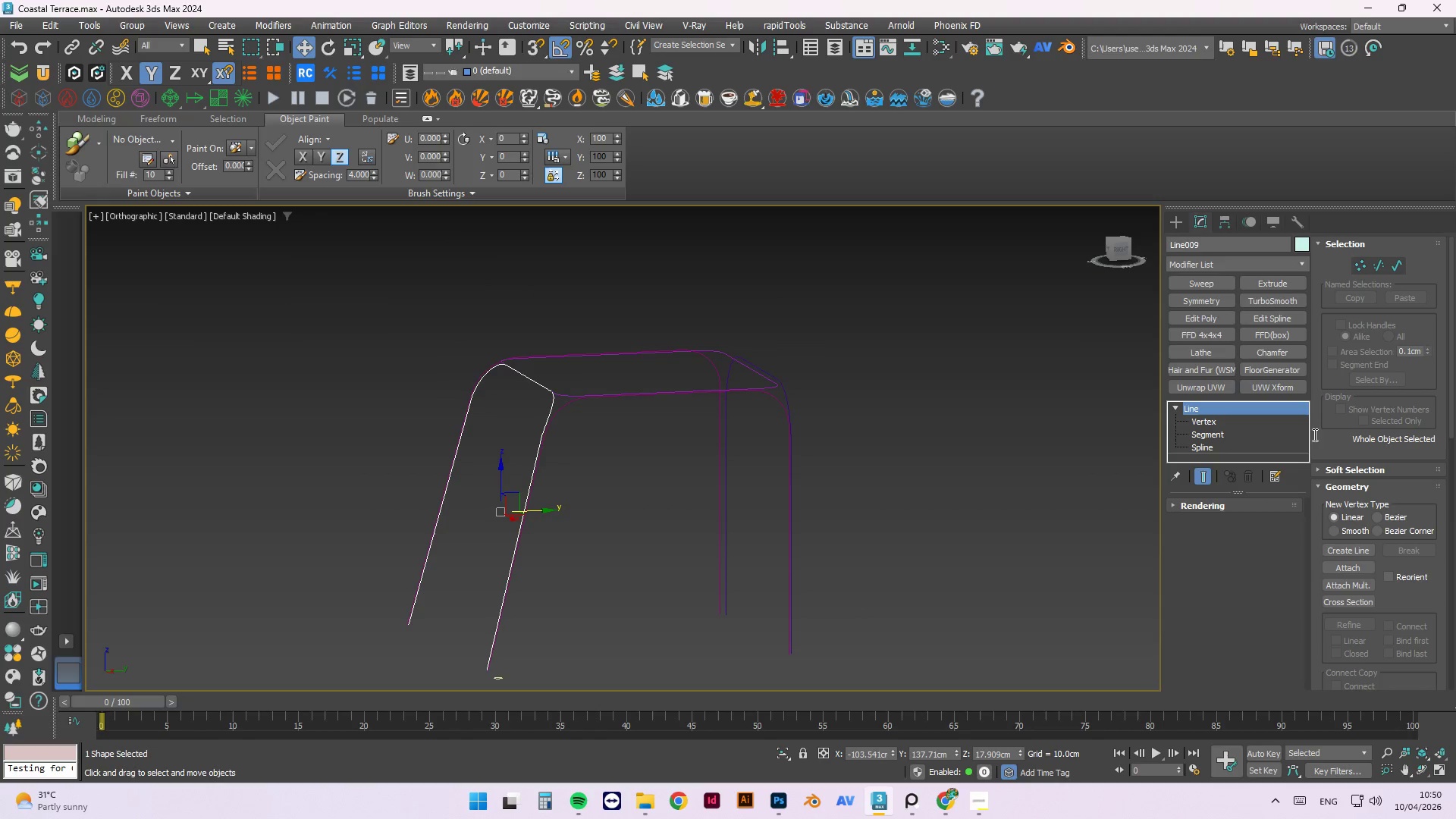 
left_click([1202, 443])
 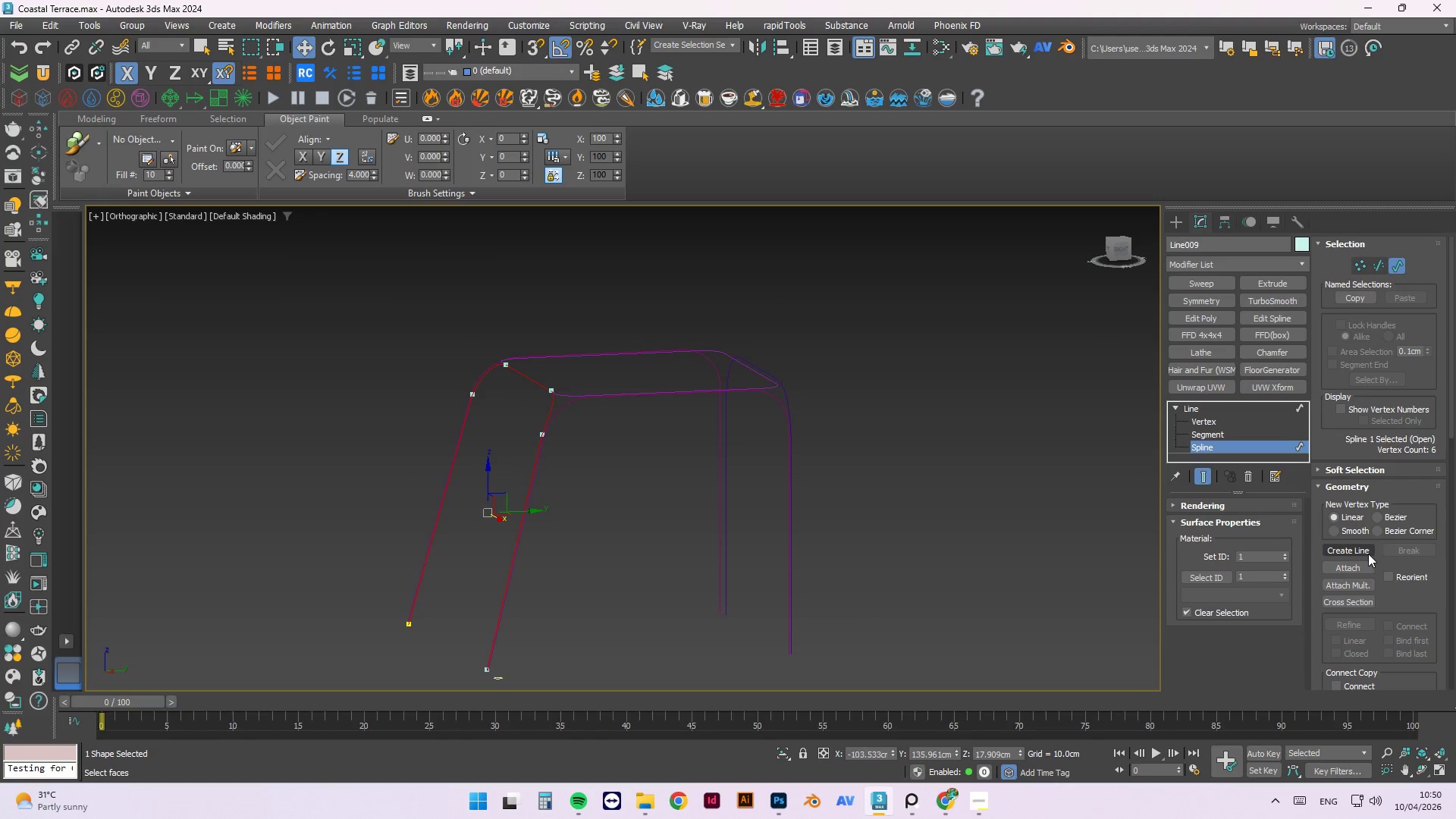 
left_click([1362, 585])
 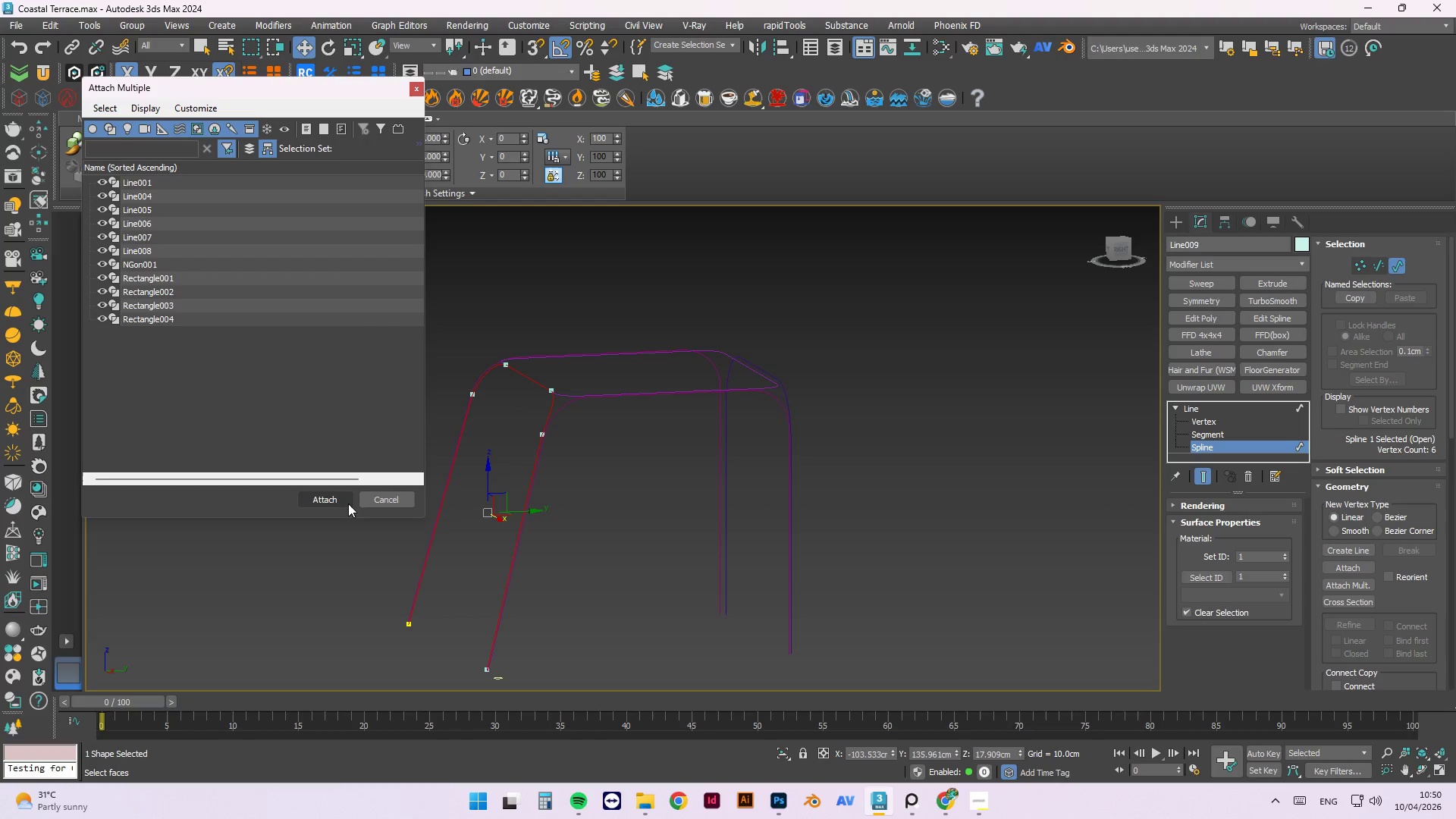 
left_click([395, 499])
 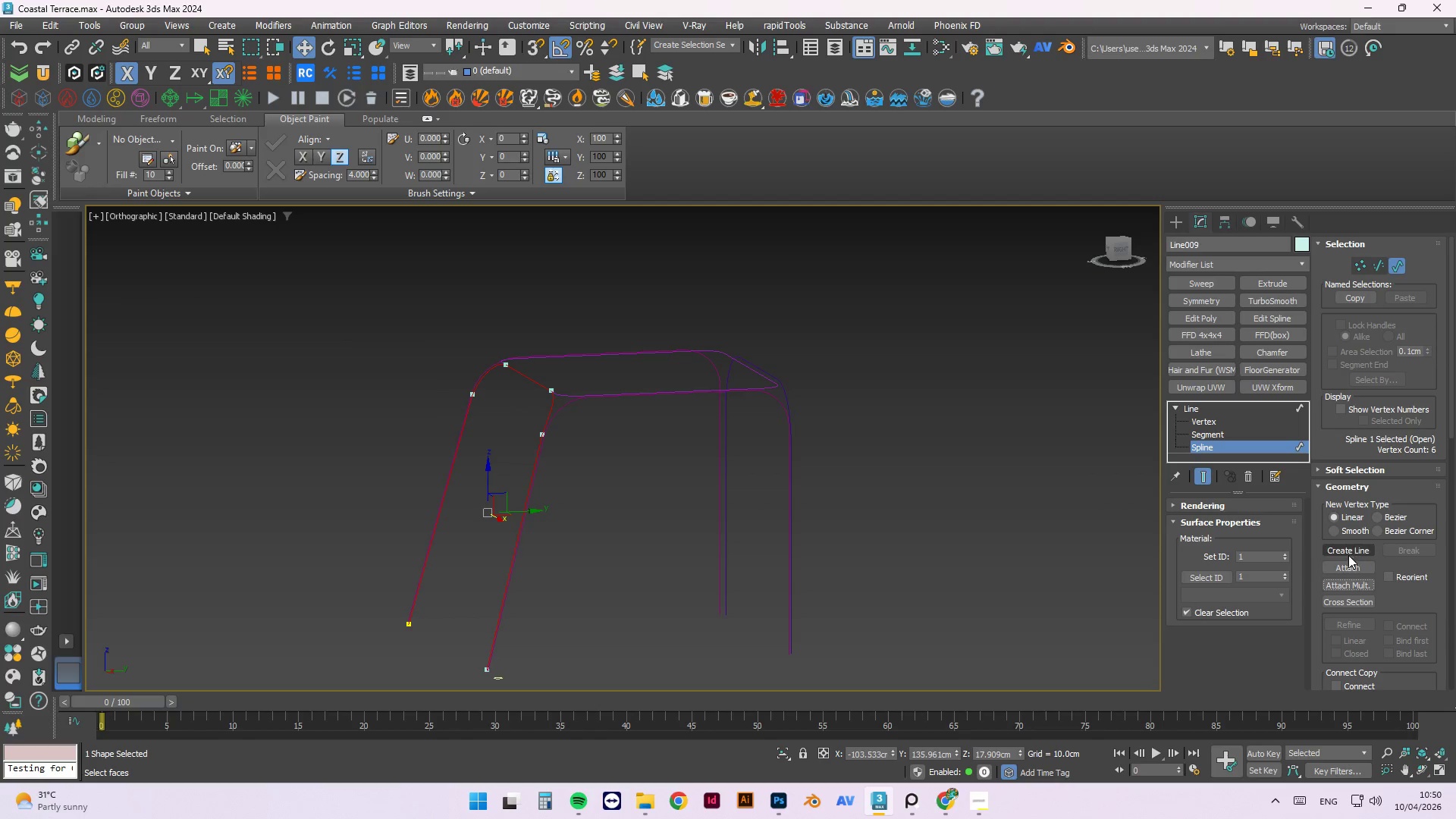 
left_click([1351, 566])
 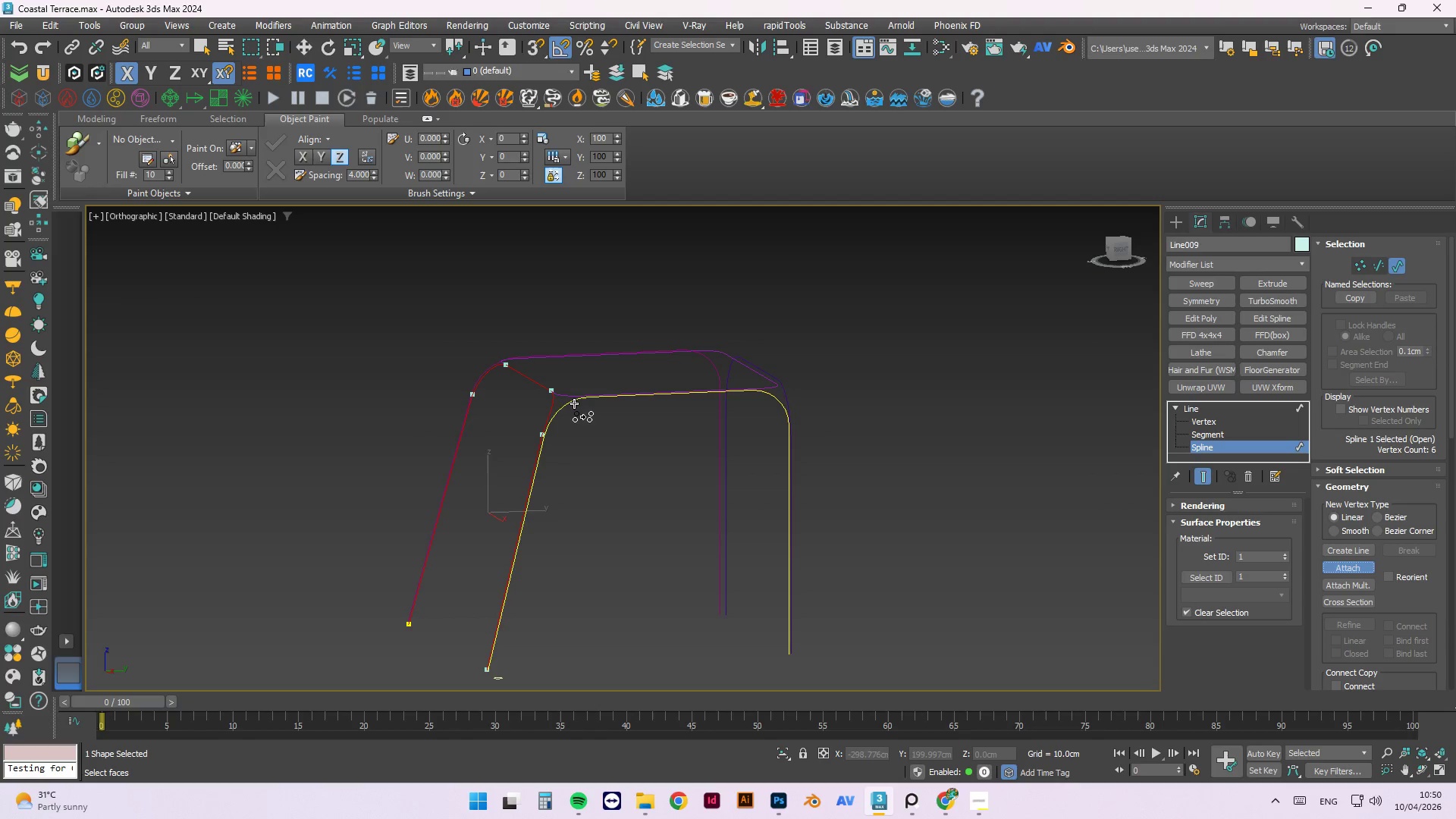 
left_click([569, 405])
 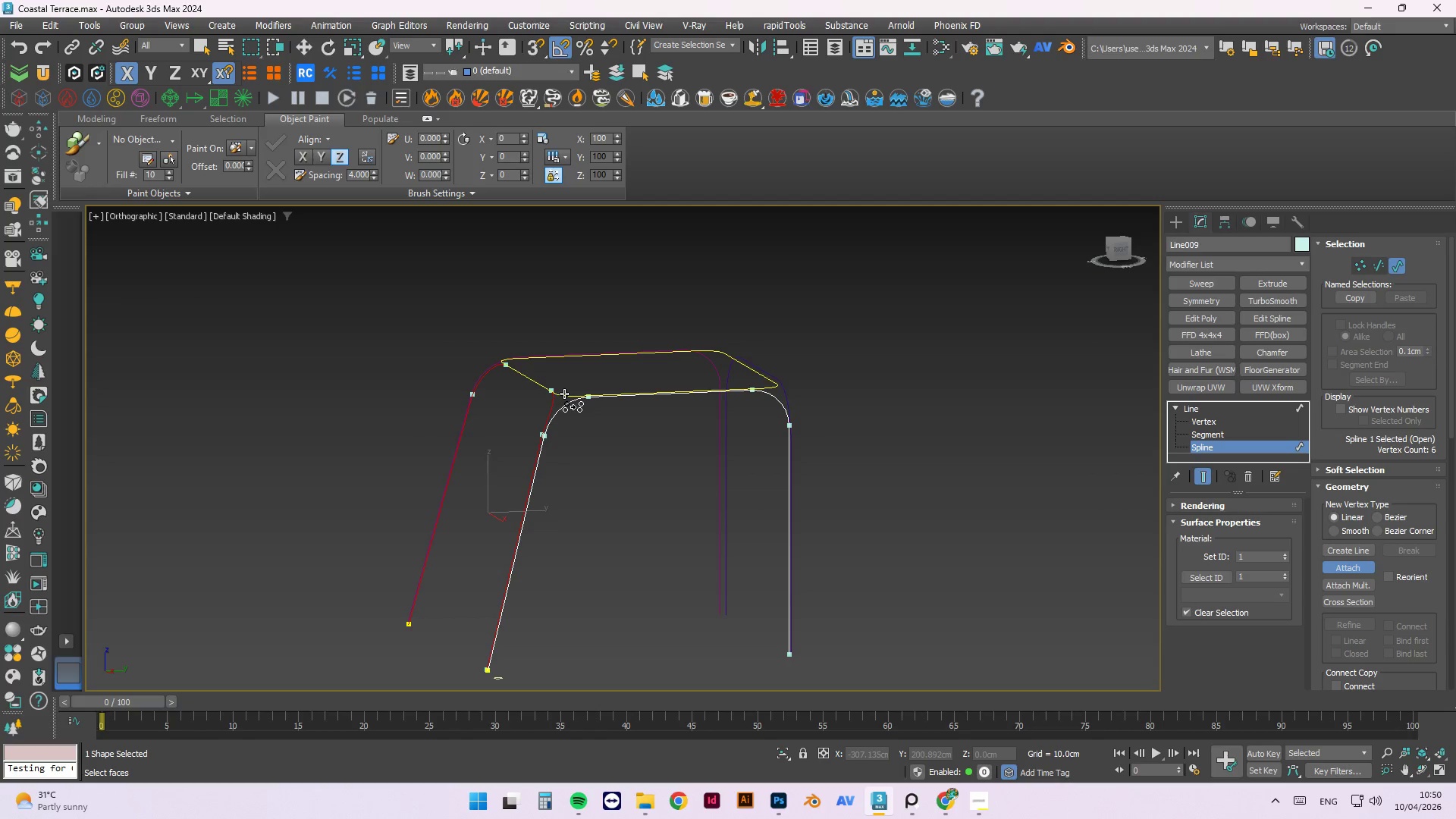 
left_click([564, 394])
 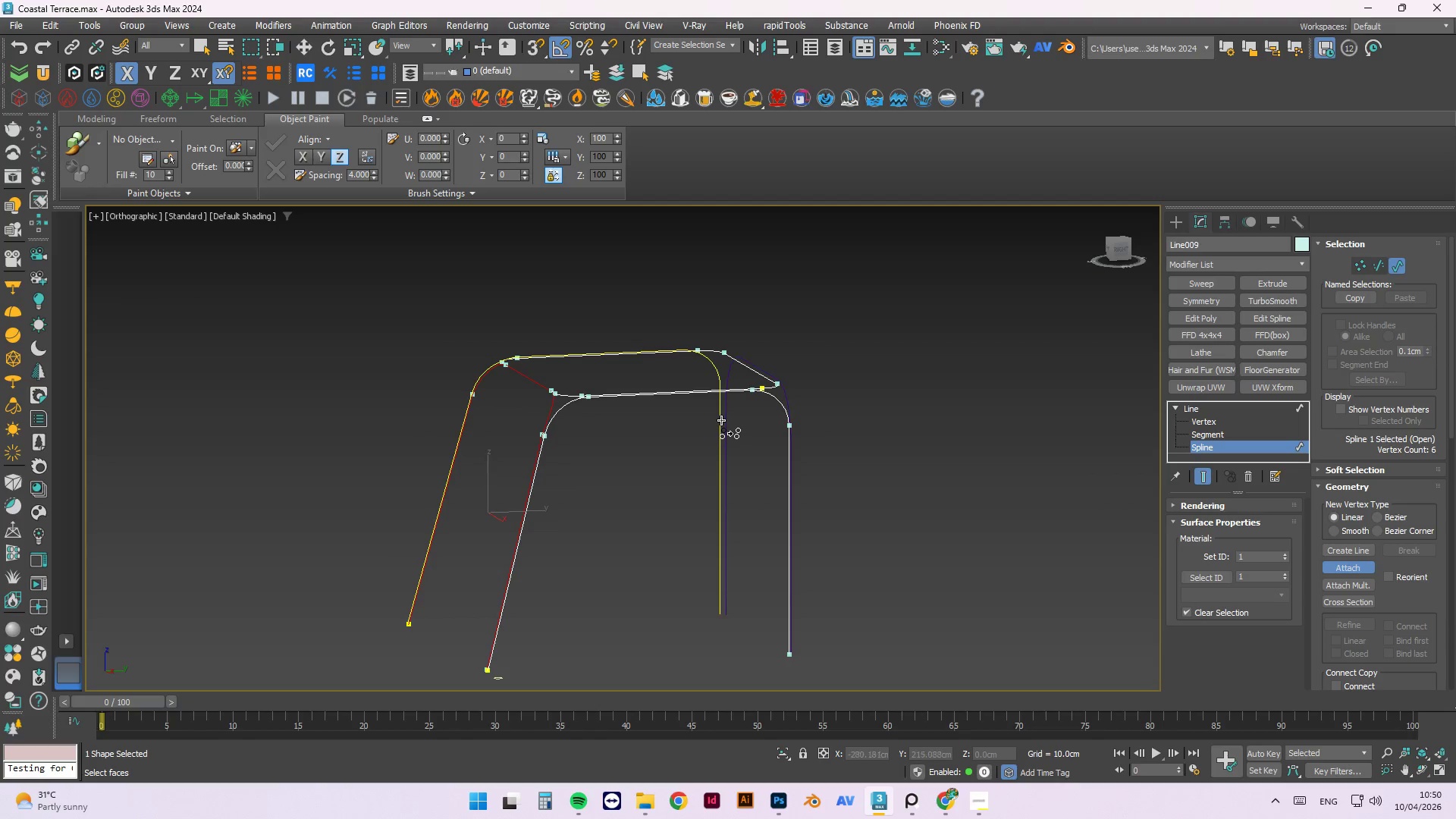 
left_click([721, 420])
 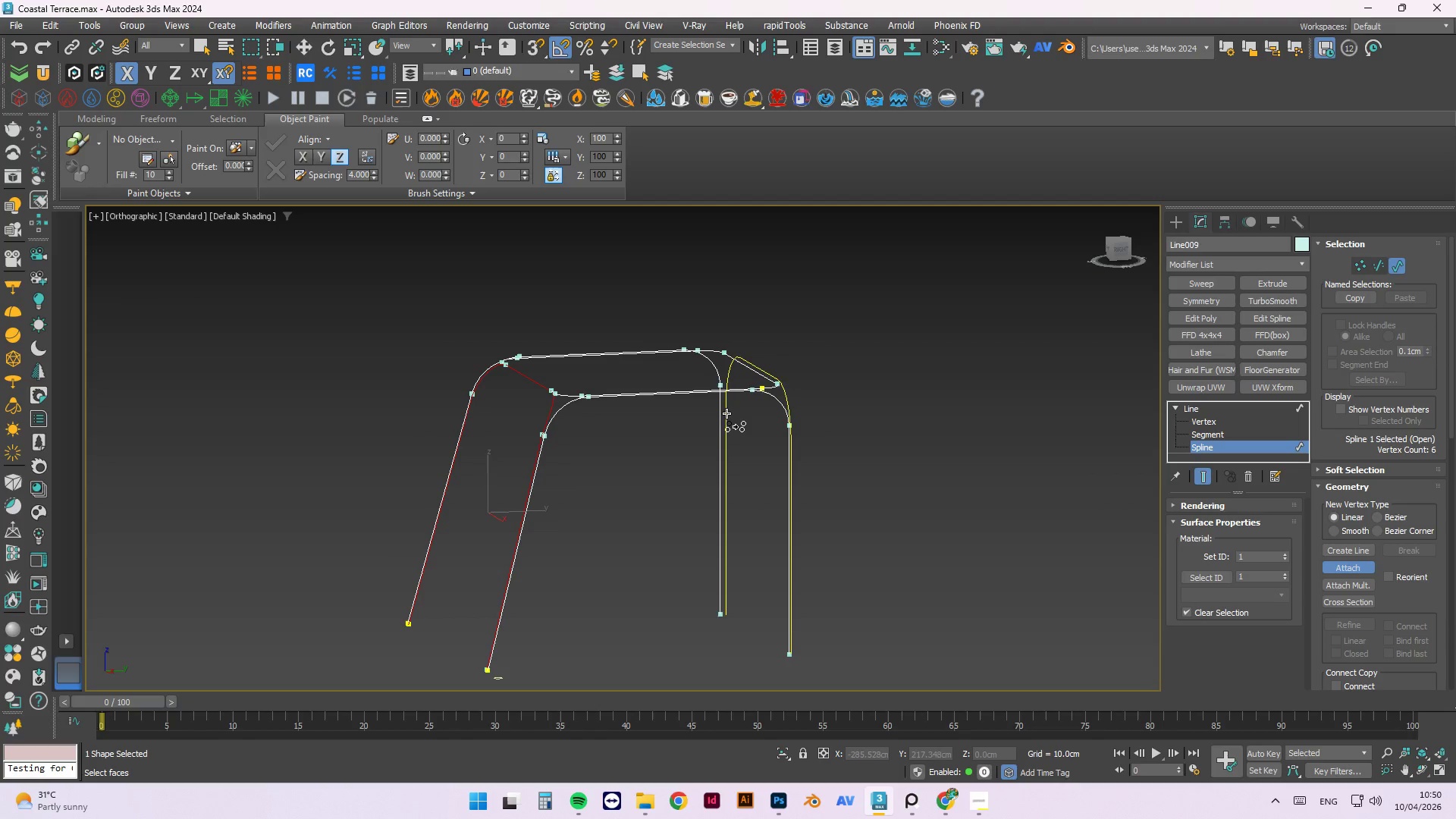 
left_click([726, 413])
 